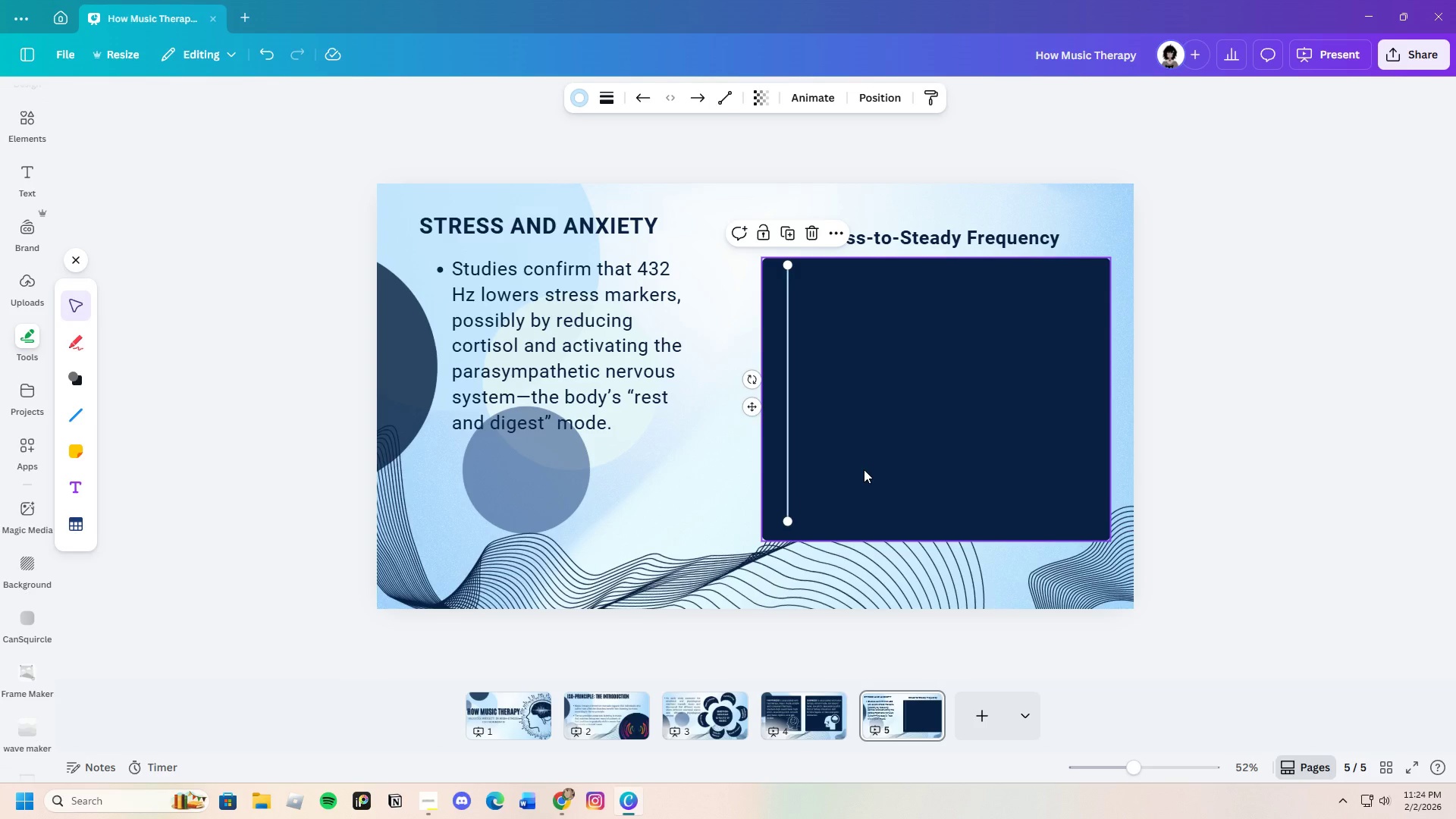 
wait(9.11)
 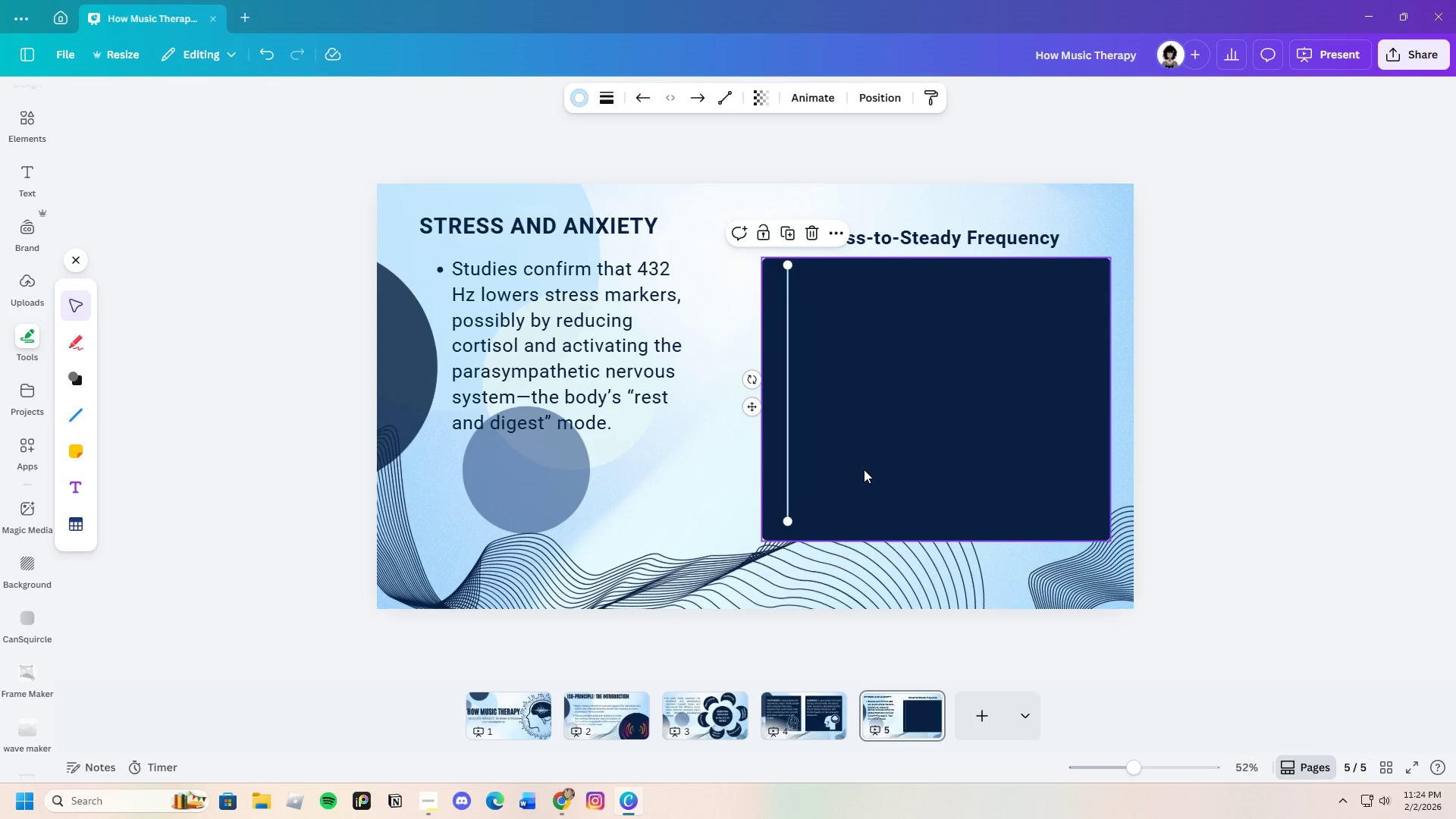 
left_click_drag(start_coordinate=[789, 521], to_coordinate=[786, 487])
 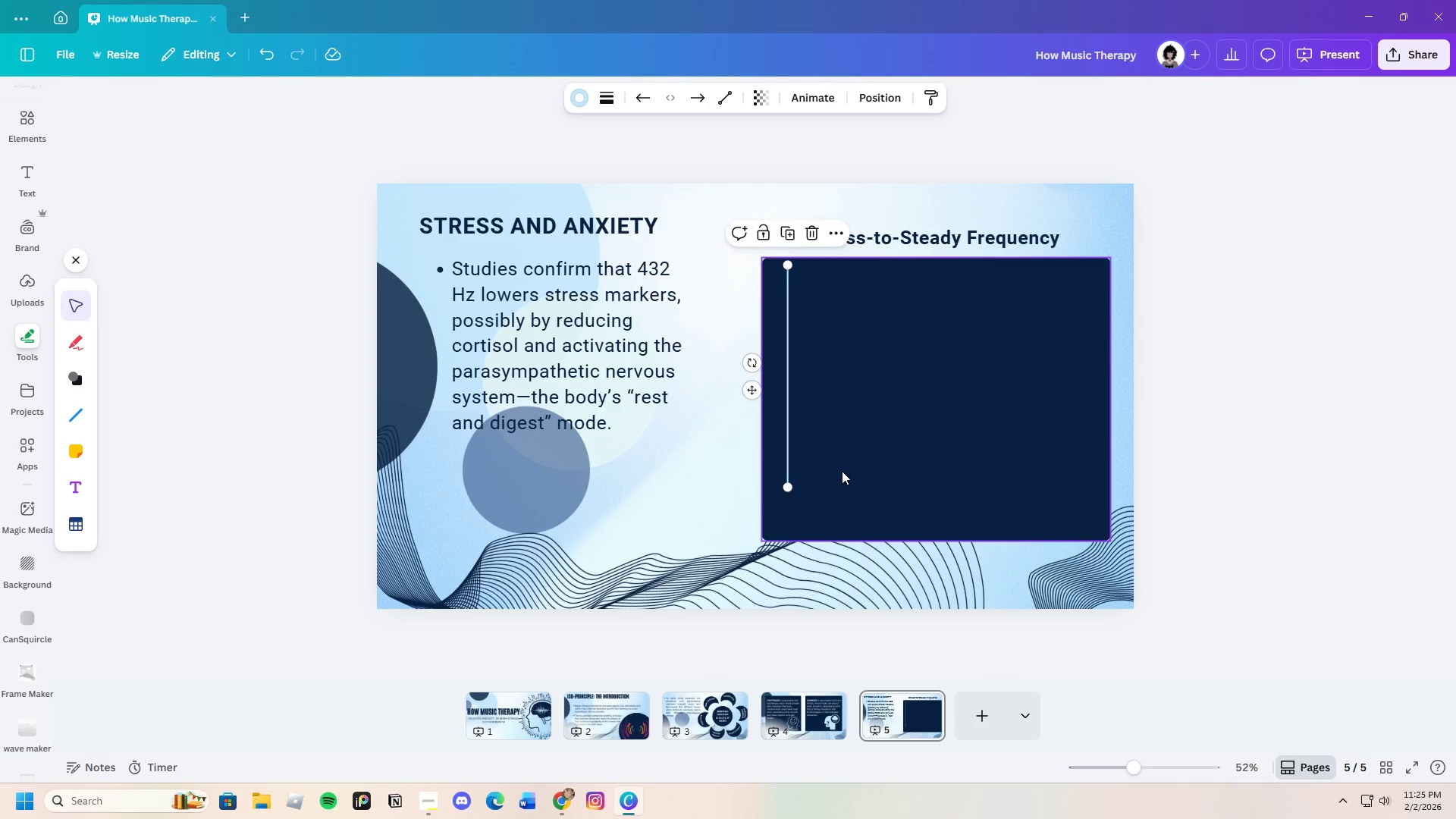 
left_click([842, 471])
 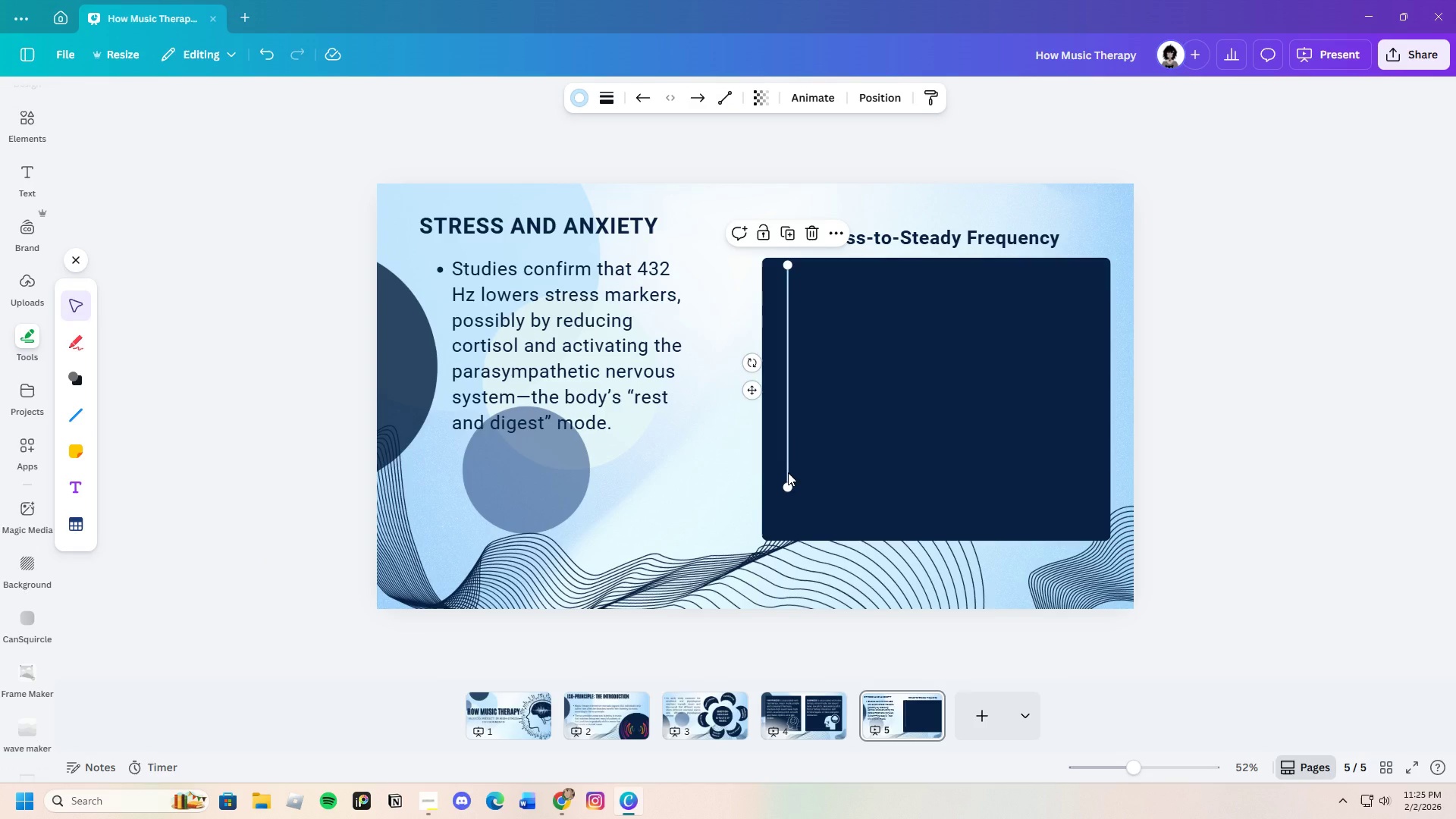 
key(Control+C)
 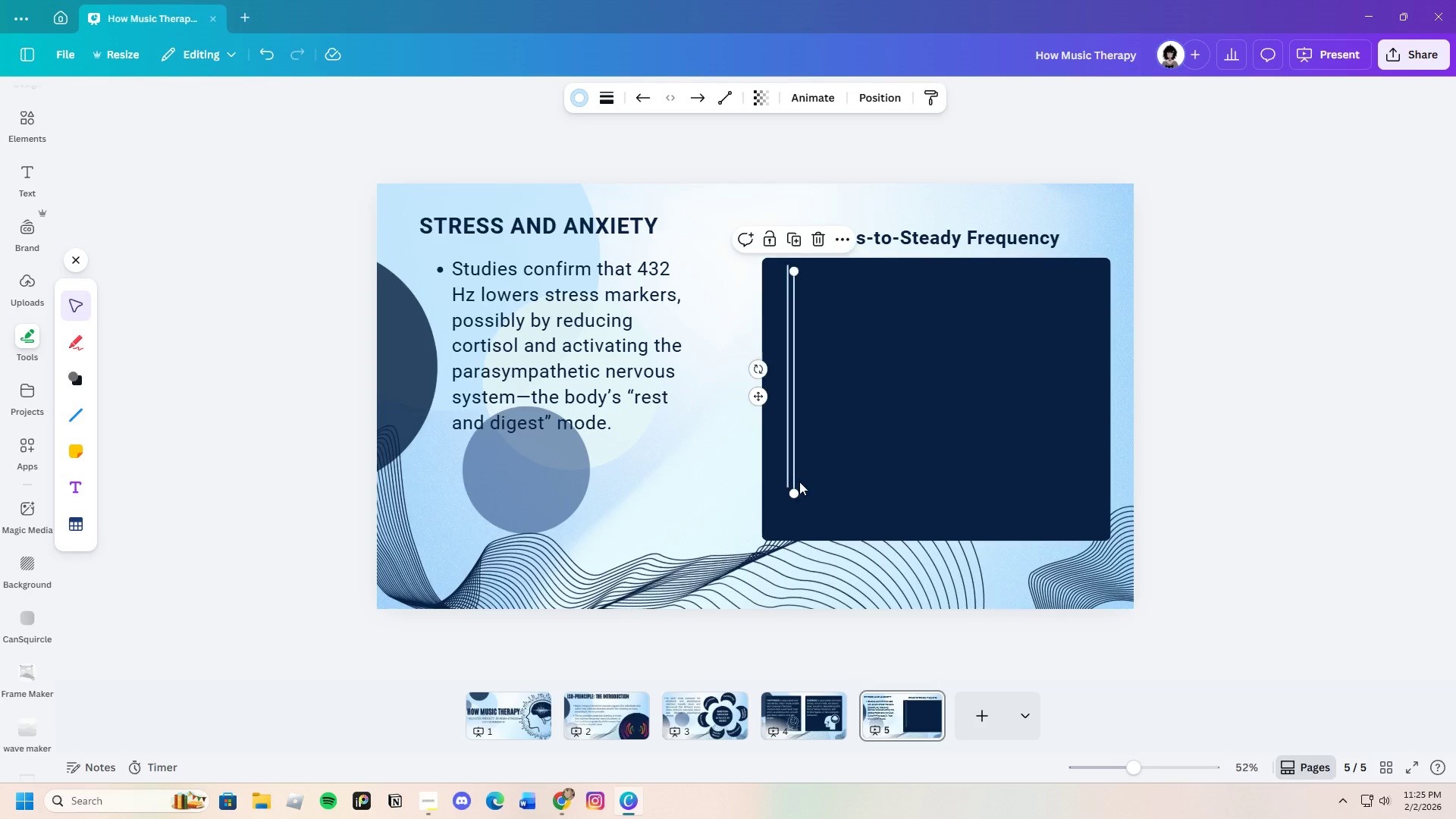 
key(Control+V)
 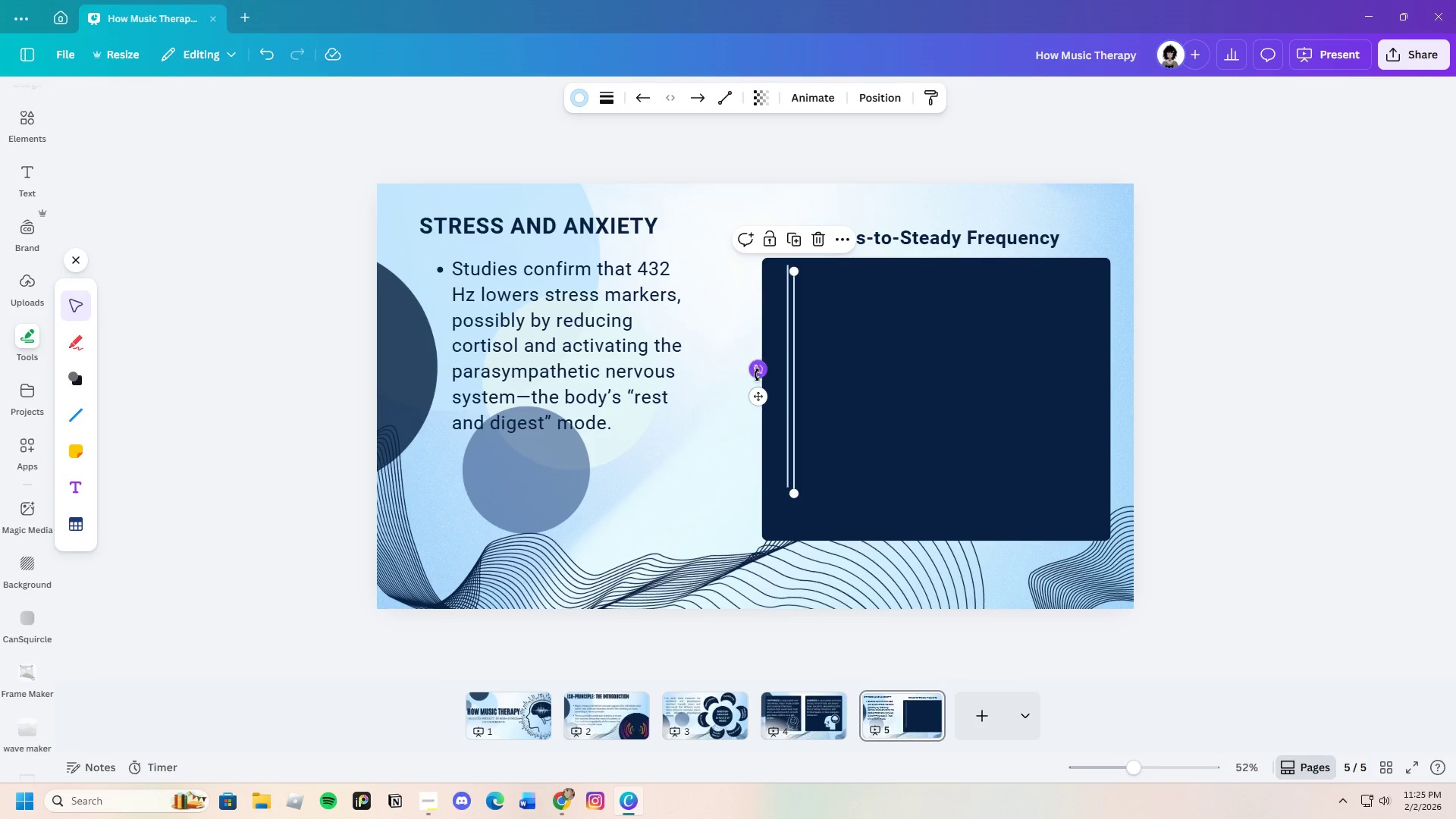 
left_click_drag(start_coordinate=[761, 372], to_coordinate=[786, 503])
 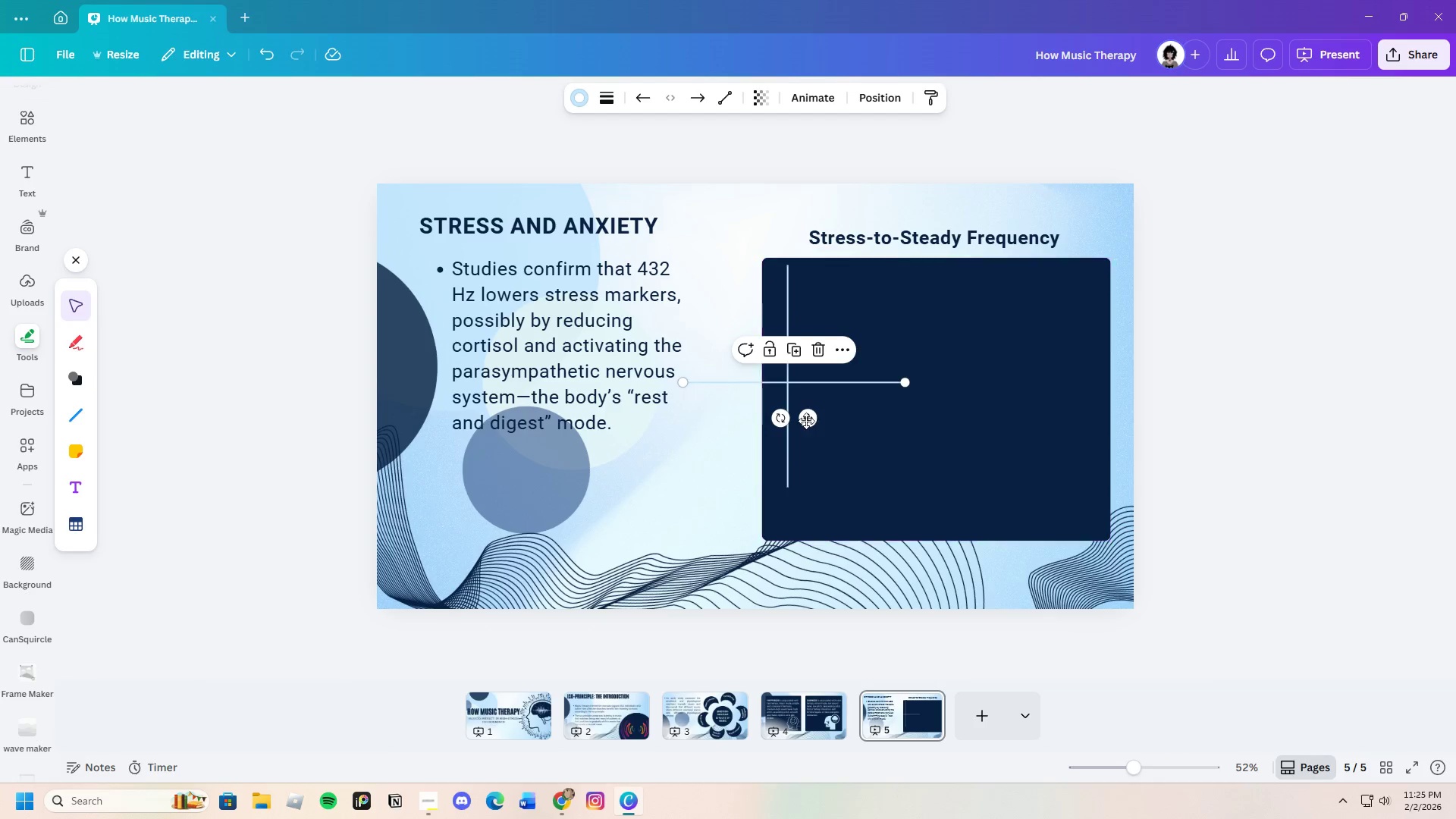 
left_click_drag(start_coordinate=[806, 419], to_coordinate=[916, 523])
 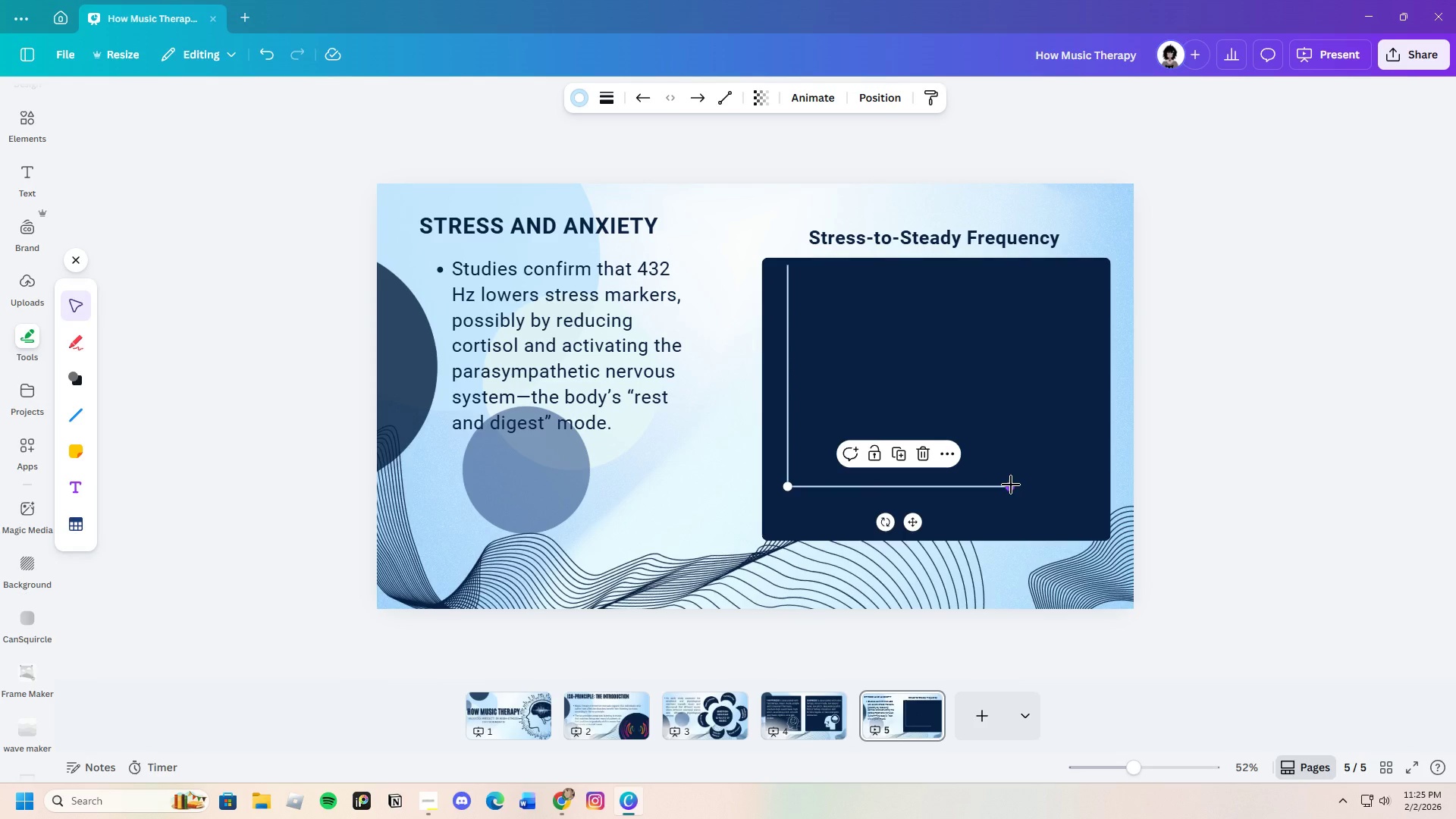 
left_click_drag(start_coordinate=[1011, 485], to_coordinate=[1092, 486])
 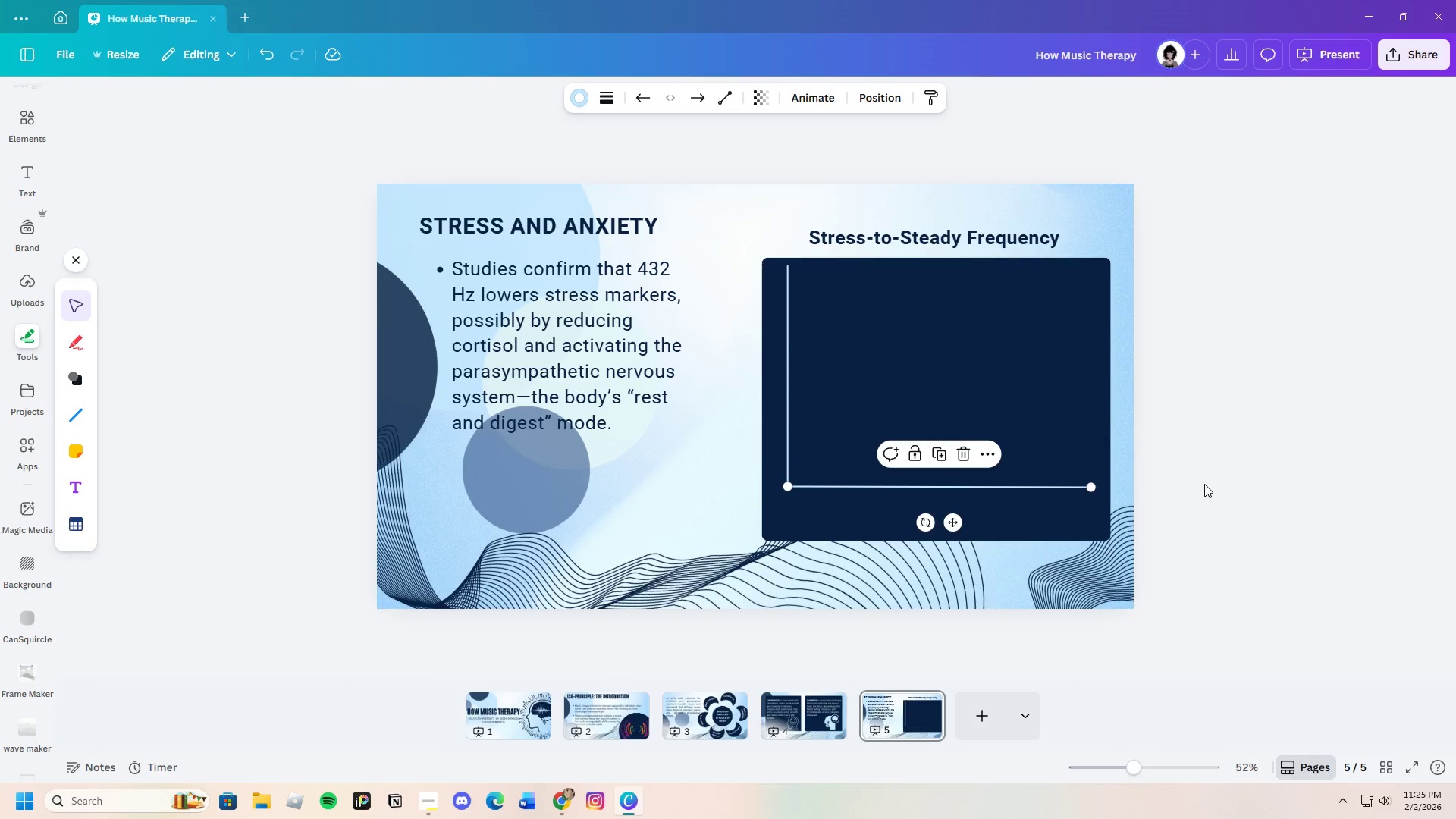 
left_click([1204, 484])
 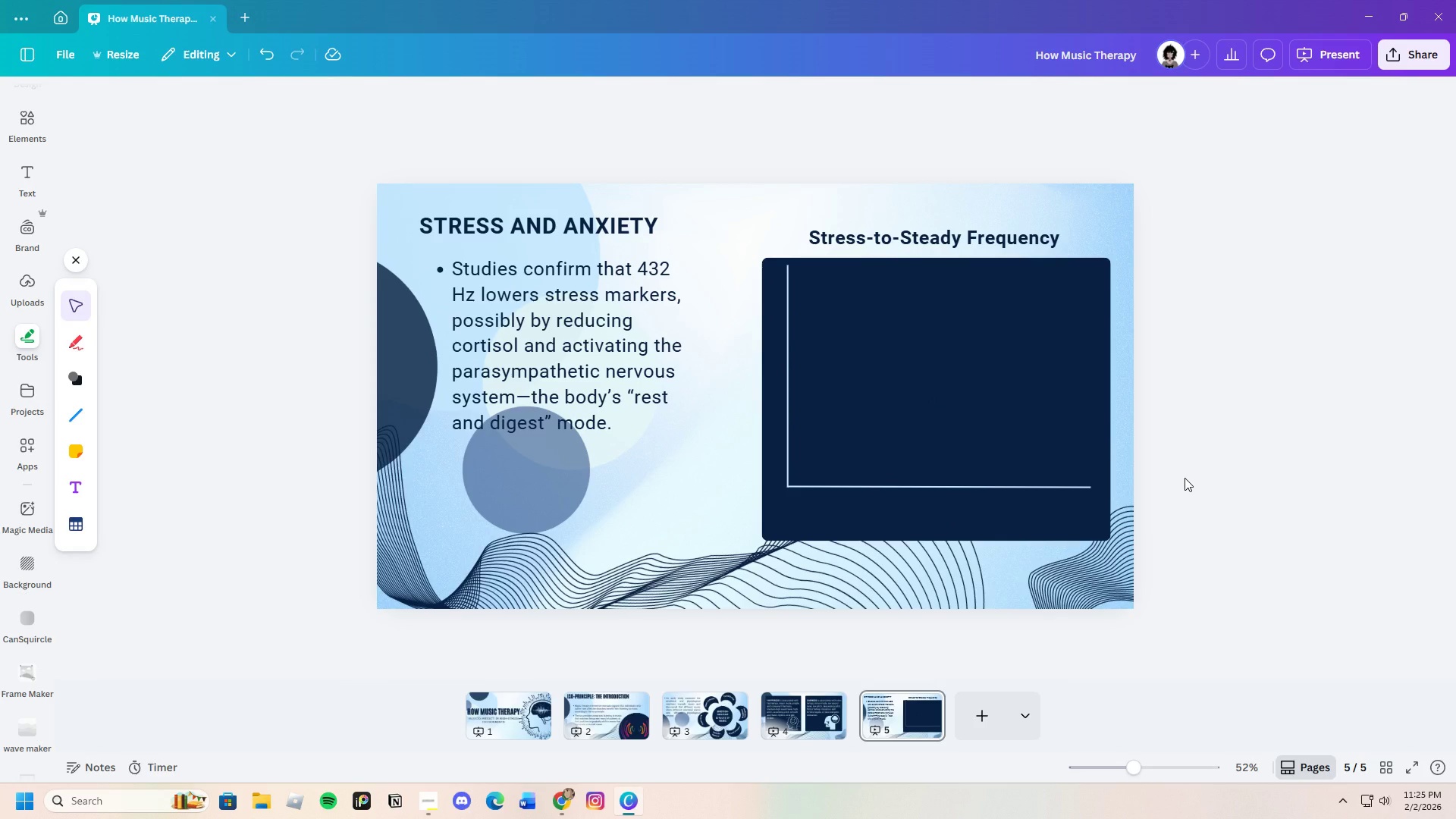 
wait(11.31)
 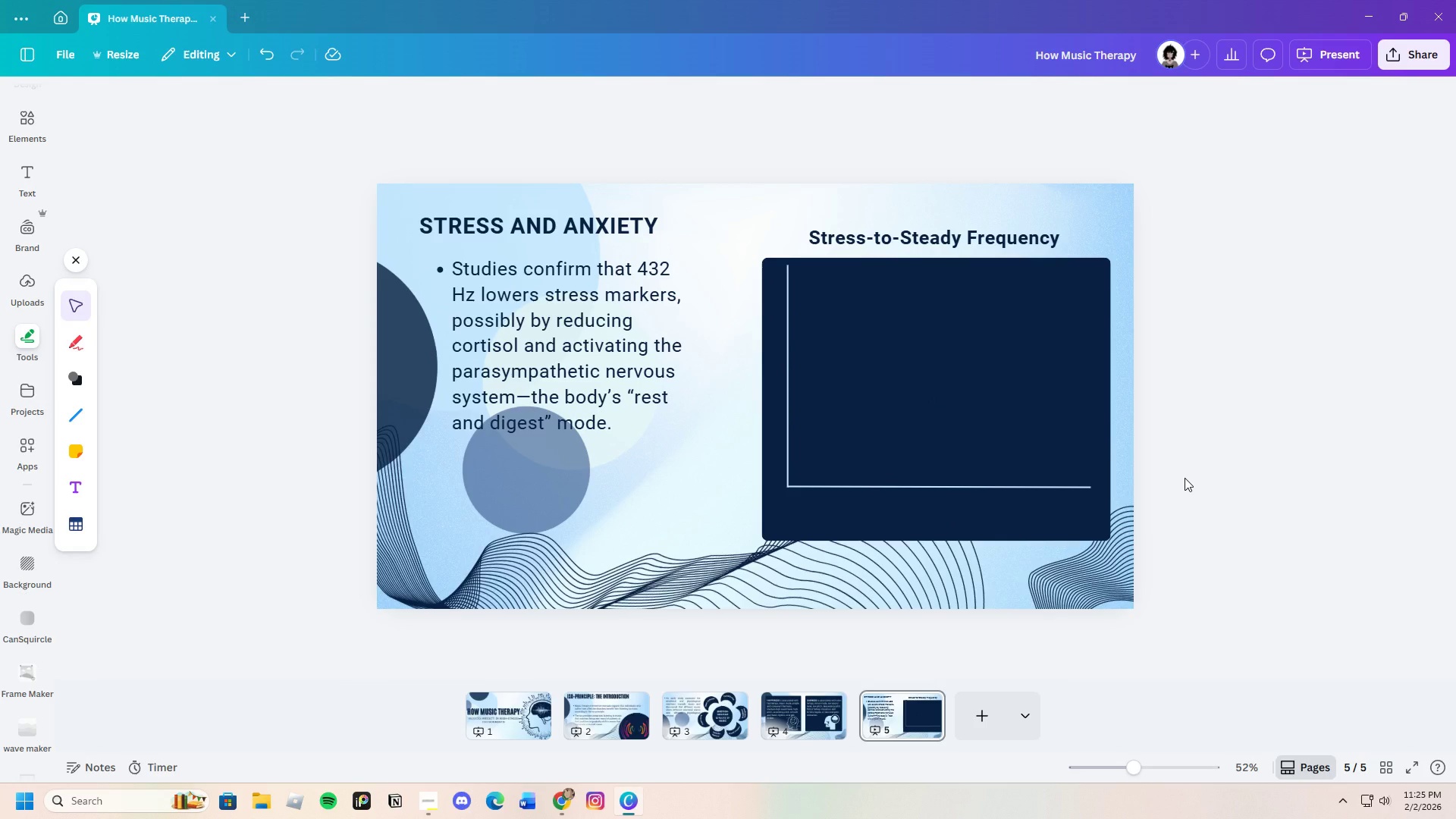 
left_click([902, 247])
 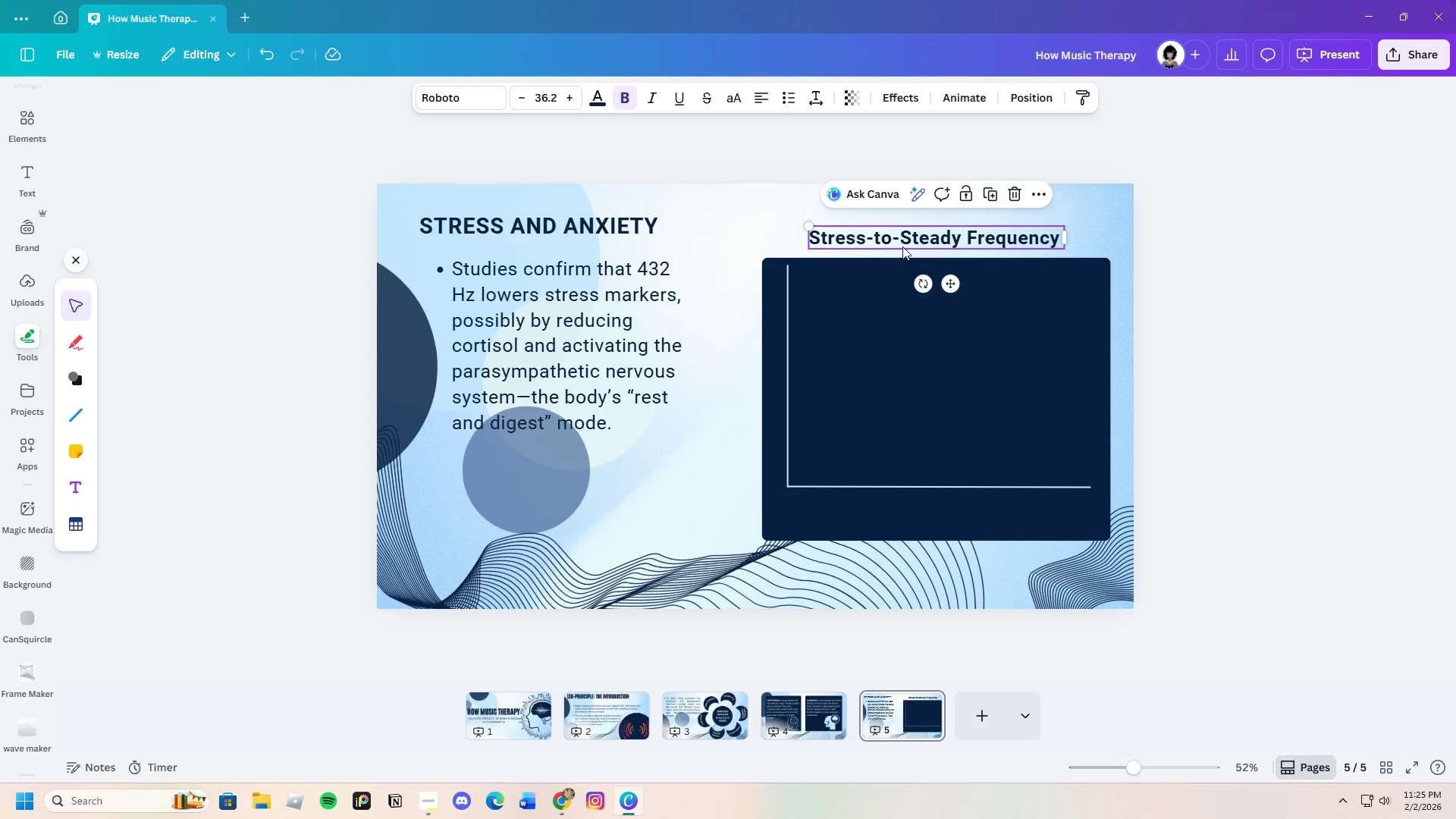 
key(Control+C)
 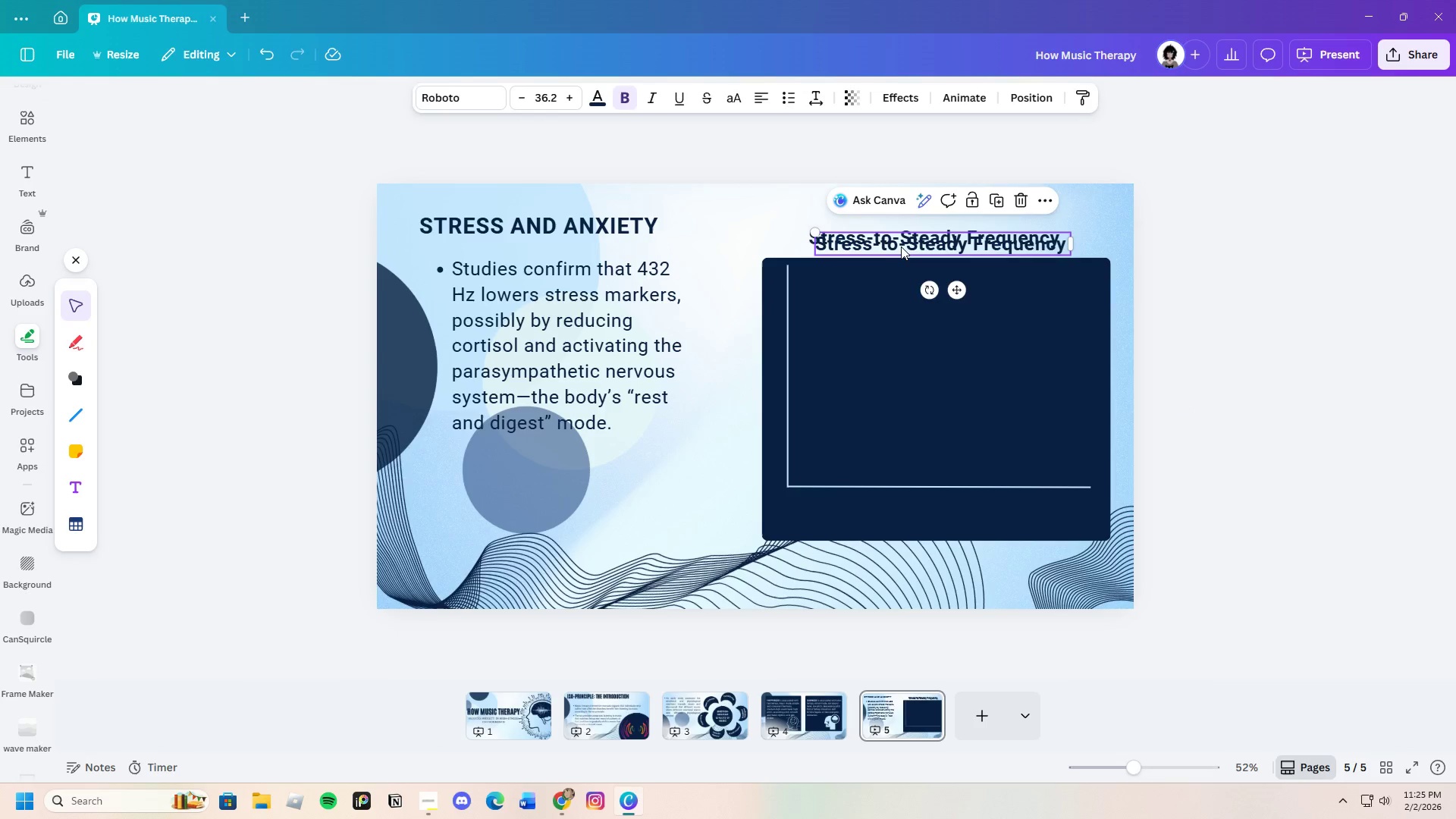 
key(Control+V)
 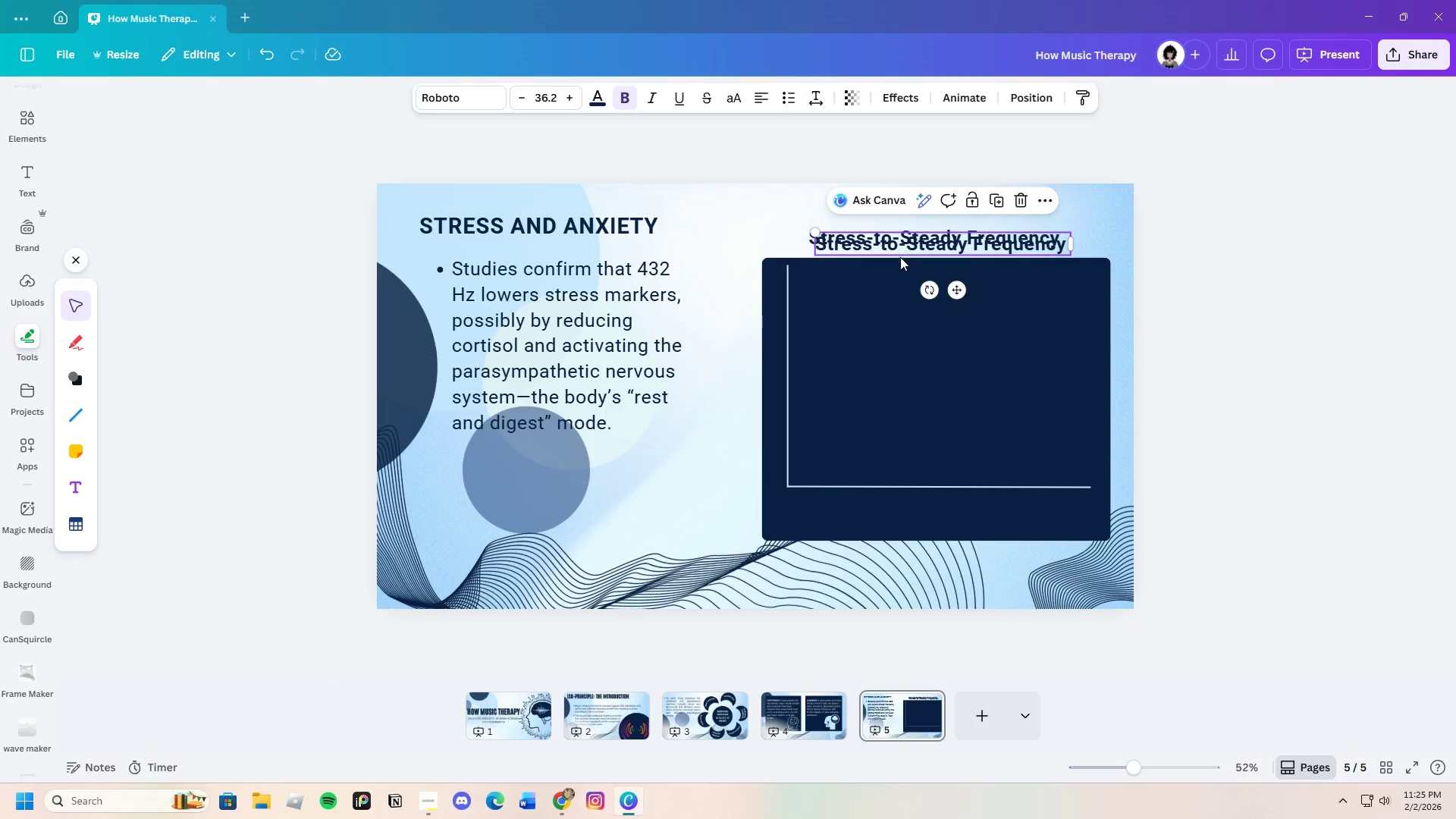 
left_click_drag(start_coordinate=[901, 246], to_coordinate=[880, 467])
 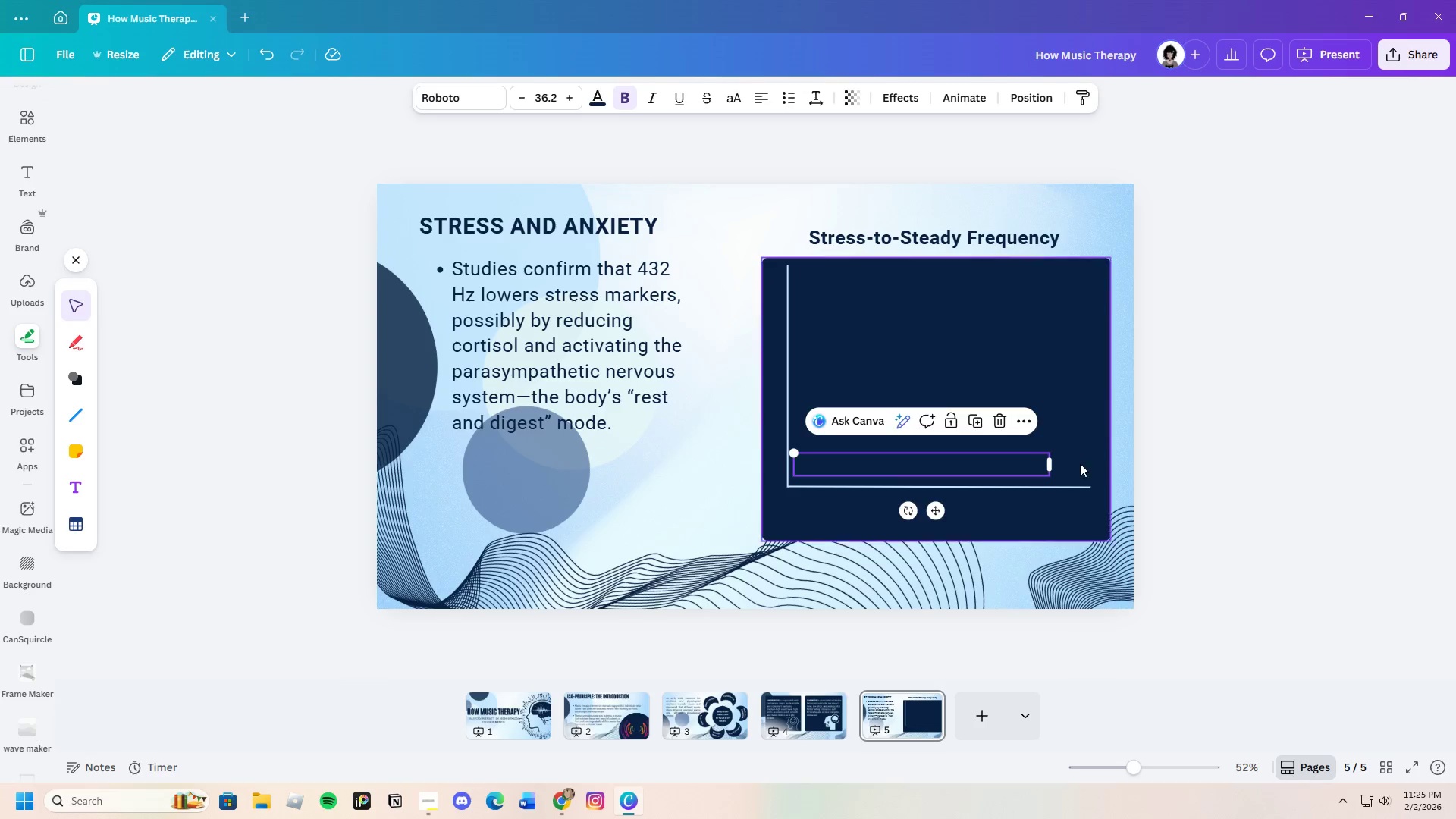 
left_click([1046, 466])
 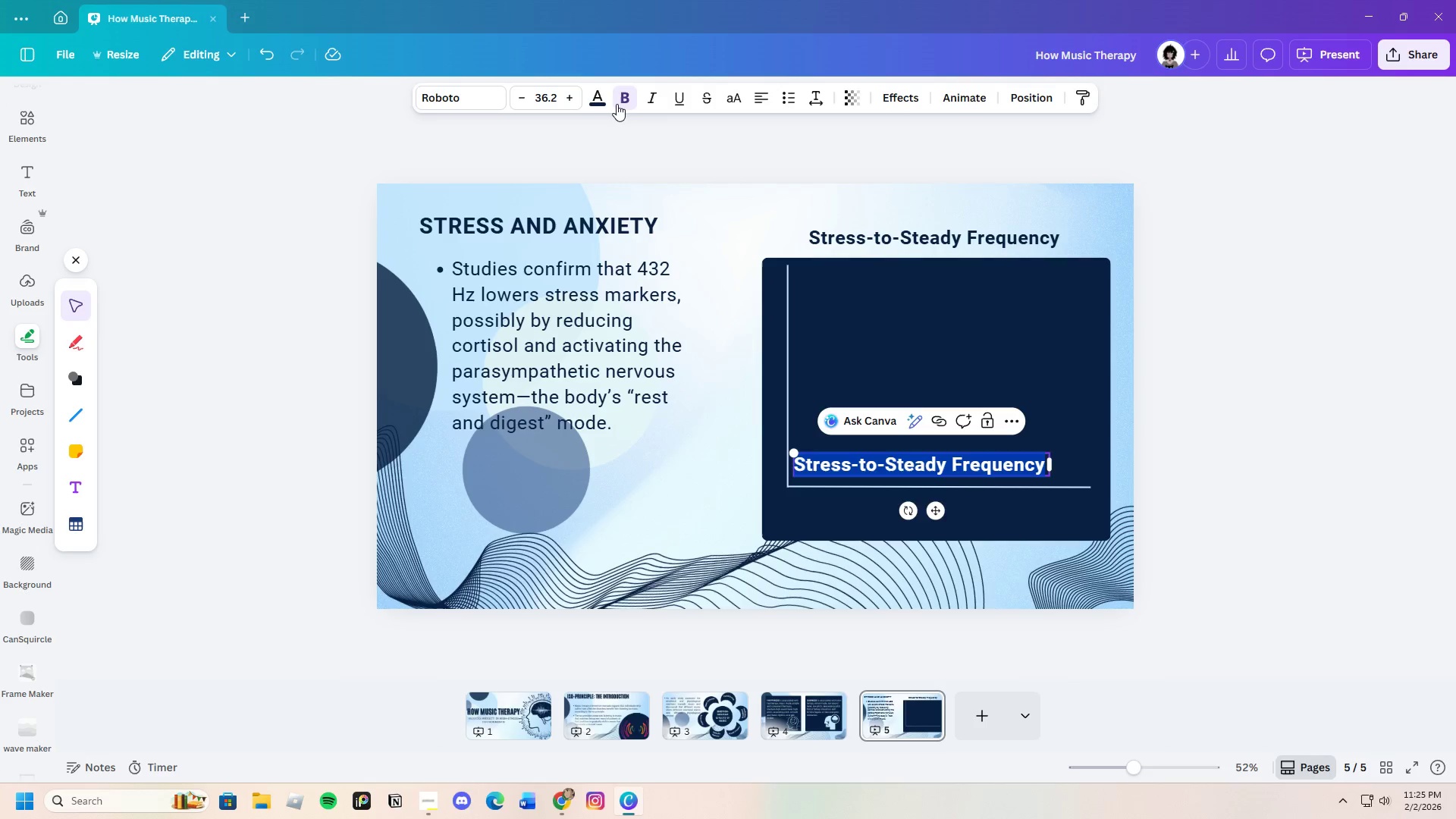 
left_click([608, 100])
 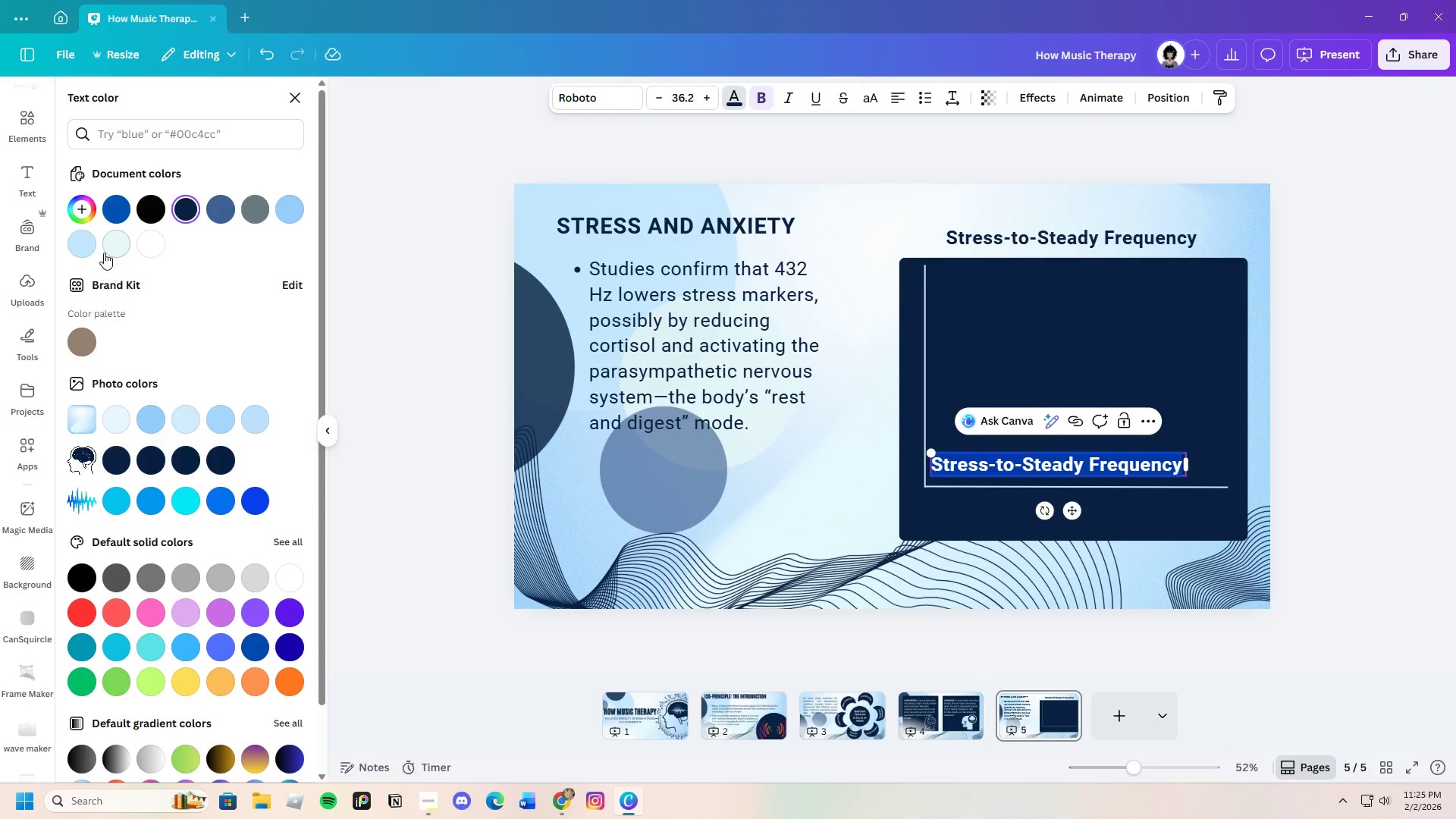 
left_click([113, 246])
 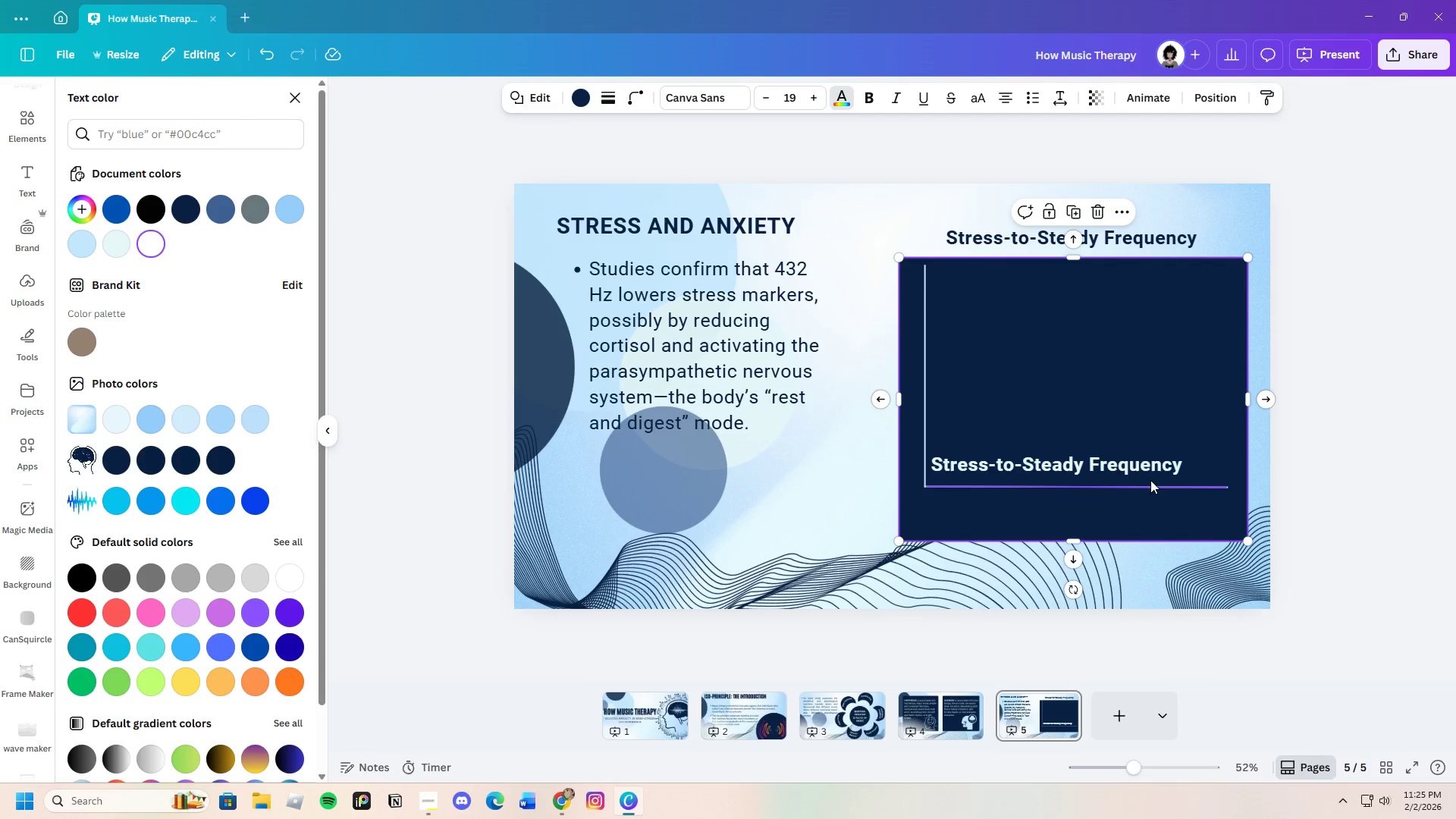 
double_click([1182, 466])
 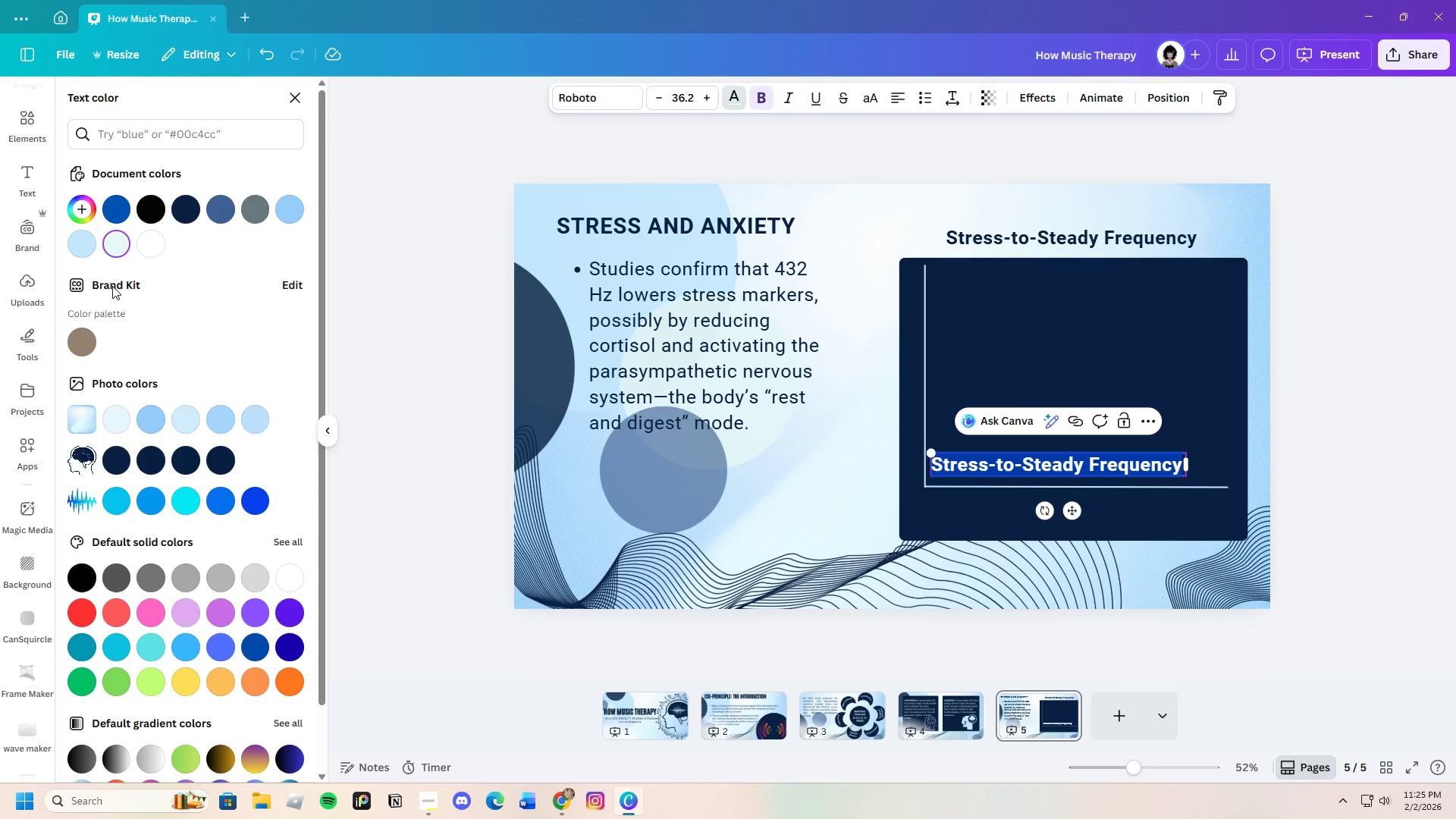 
left_click([85, 242])
 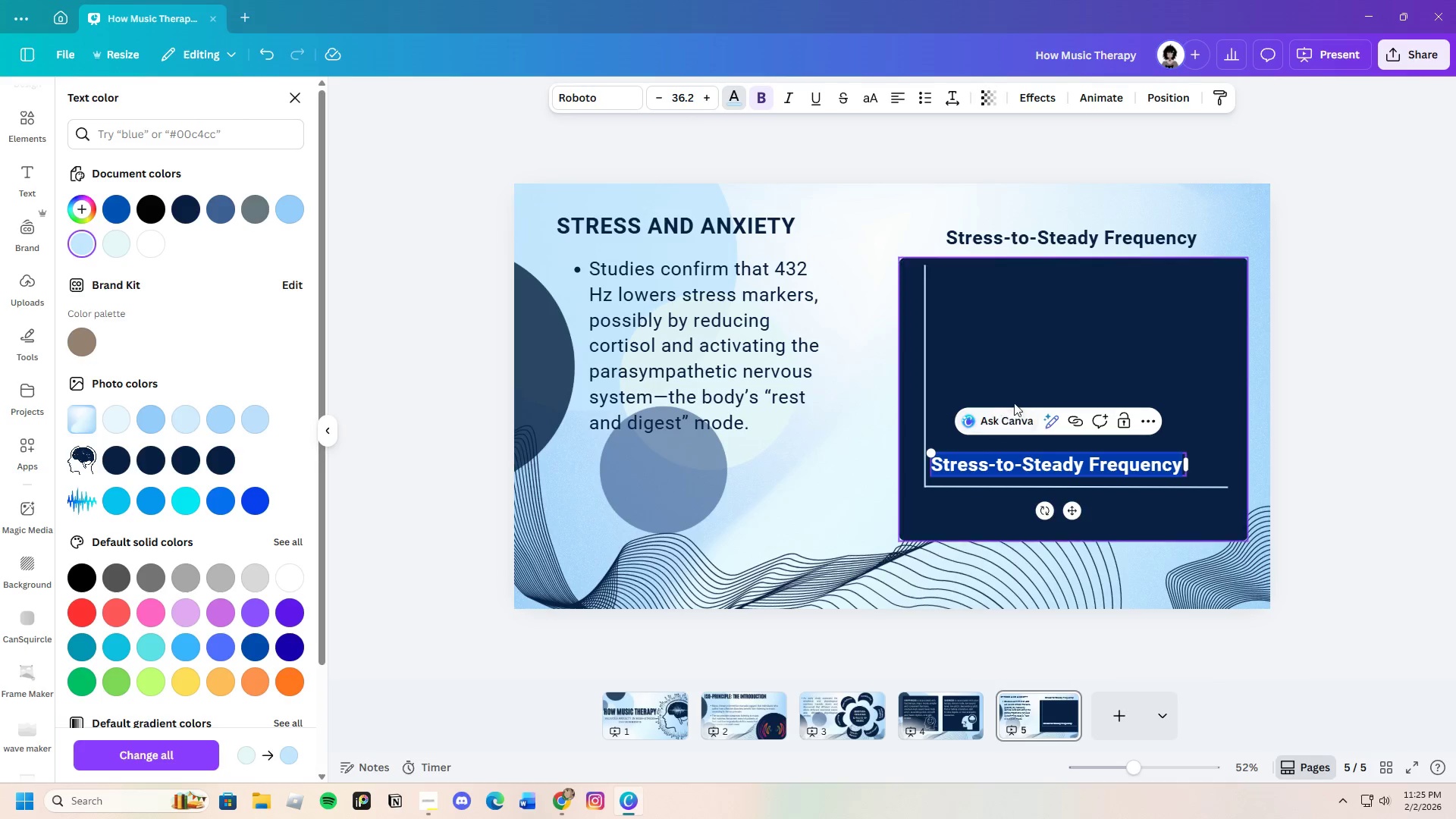 
left_click([1015, 381])
 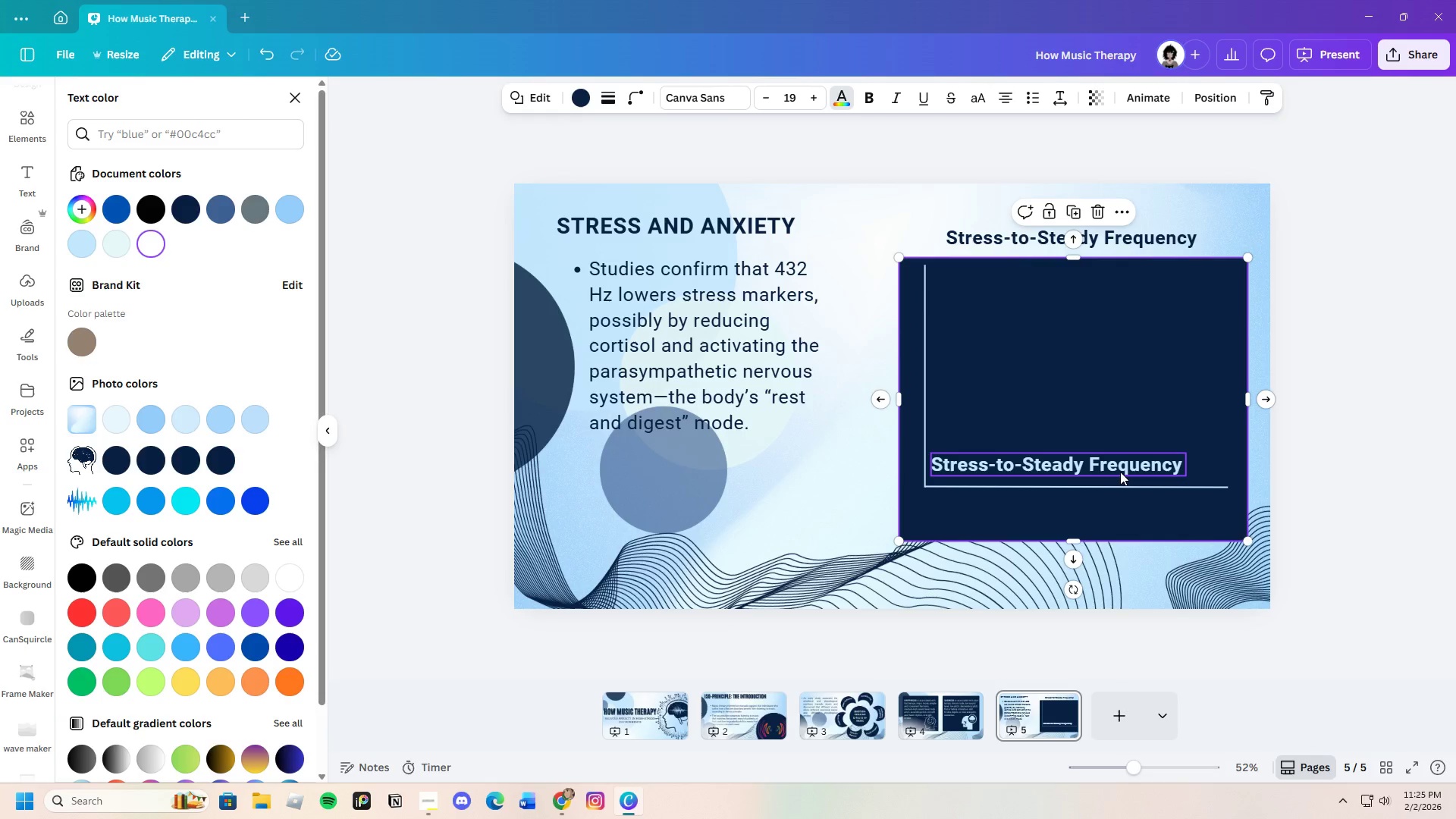 
left_click_drag(start_coordinate=[1113, 466], to_coordinate=[1105, 512])
 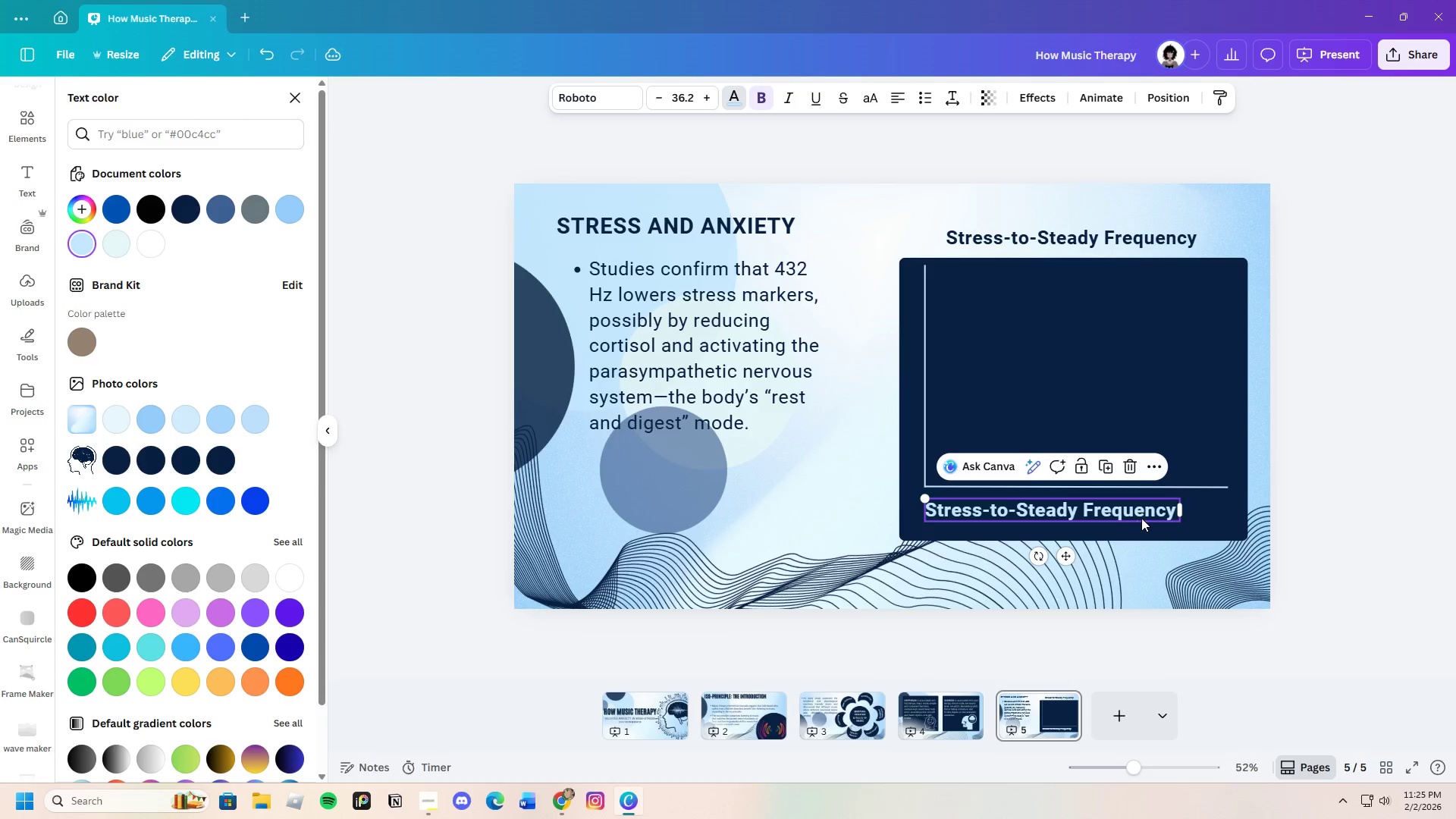 
left_click([1145, 516])
 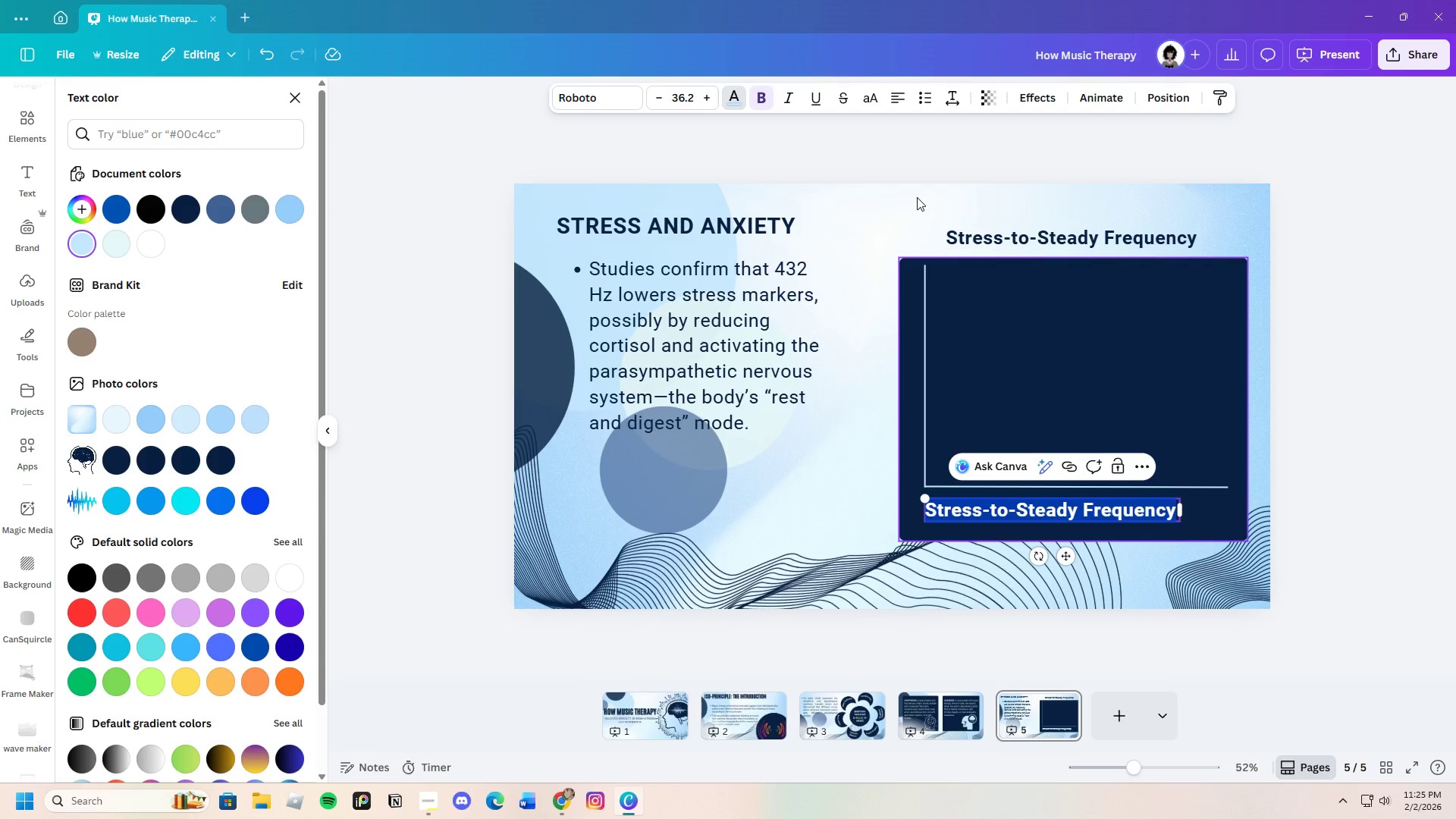 
left_click([762, 105])
 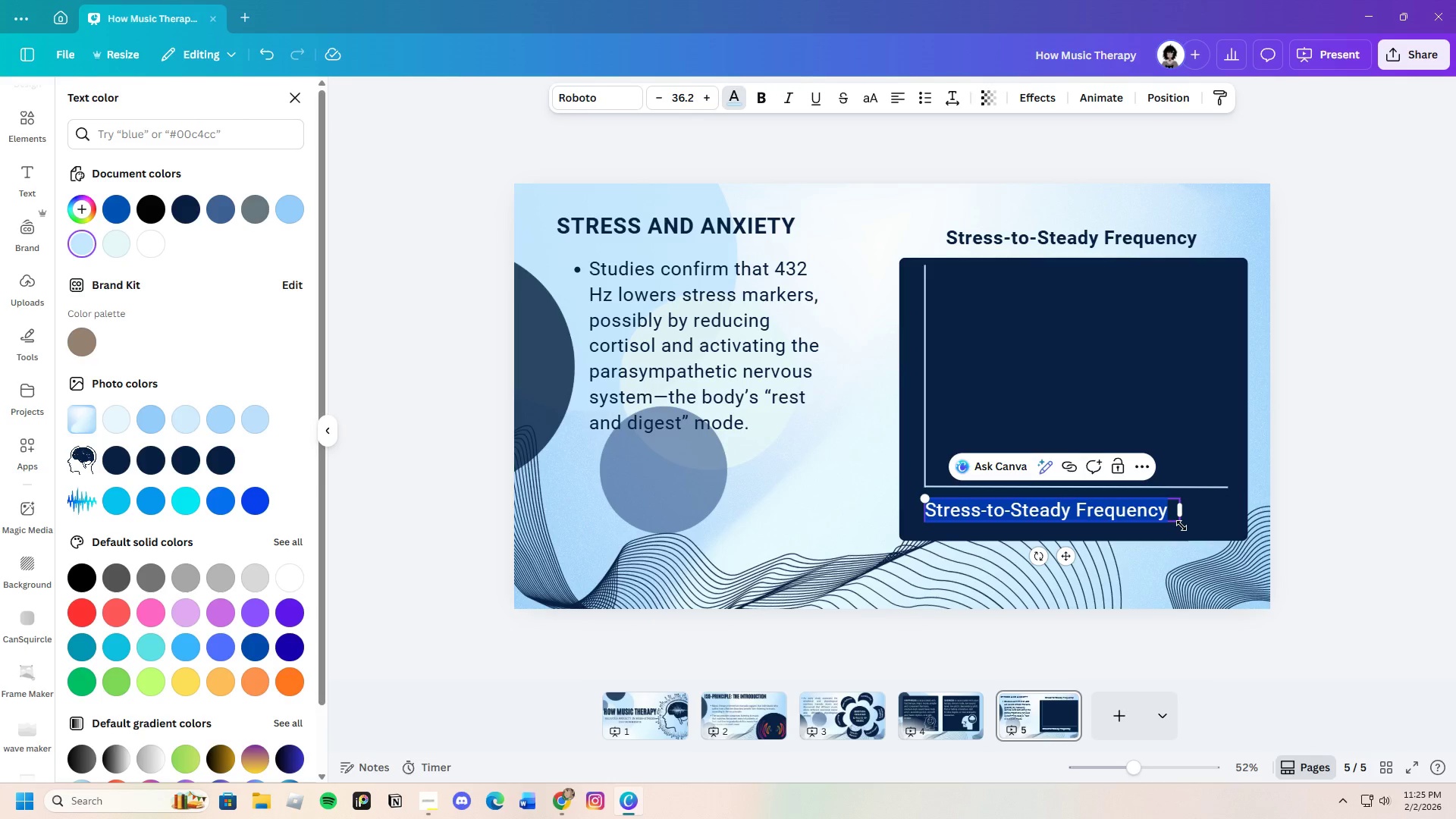 
key(Backspace)
type(Heart Rate ()
 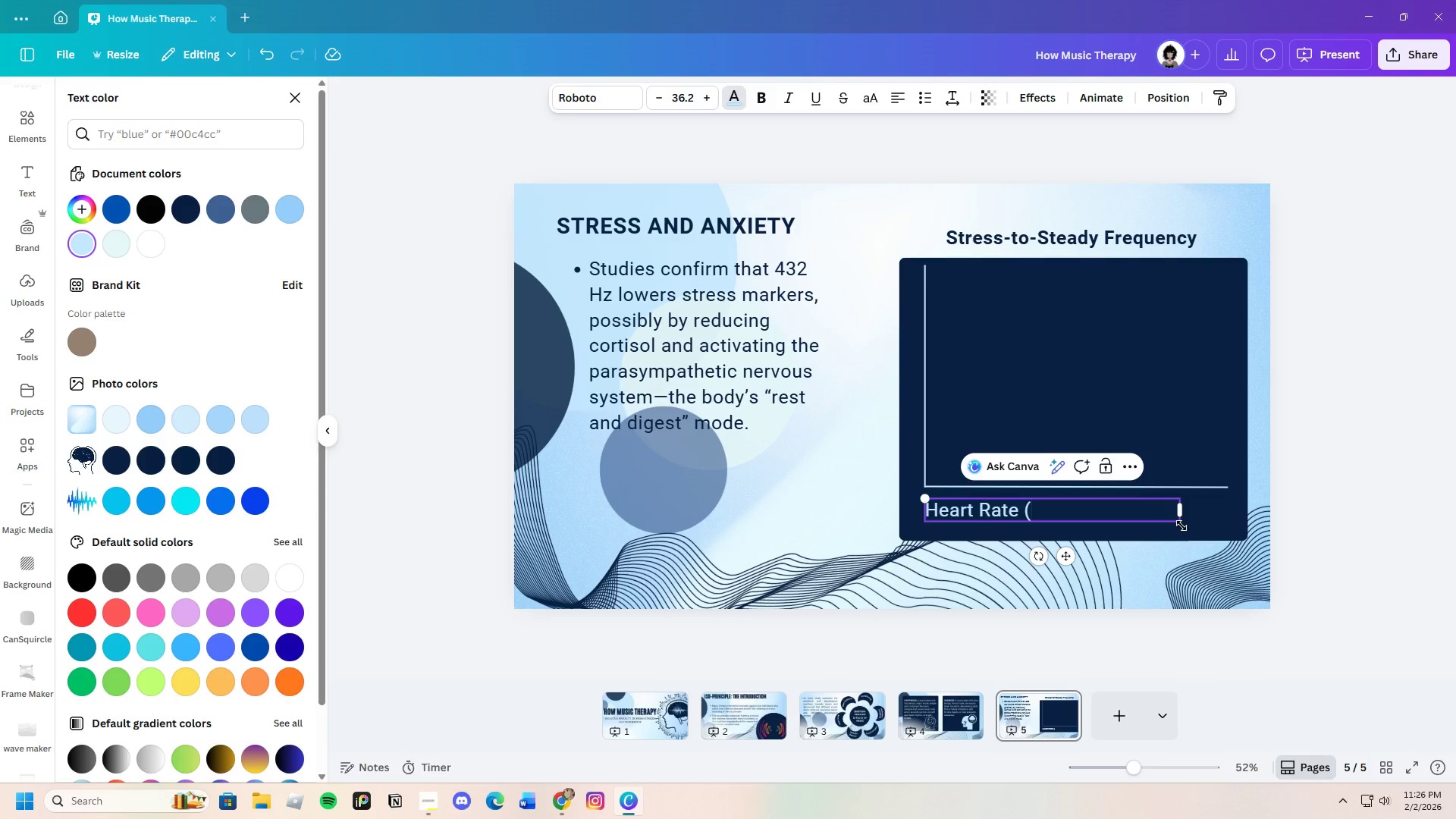 
type(bpm reduction))
 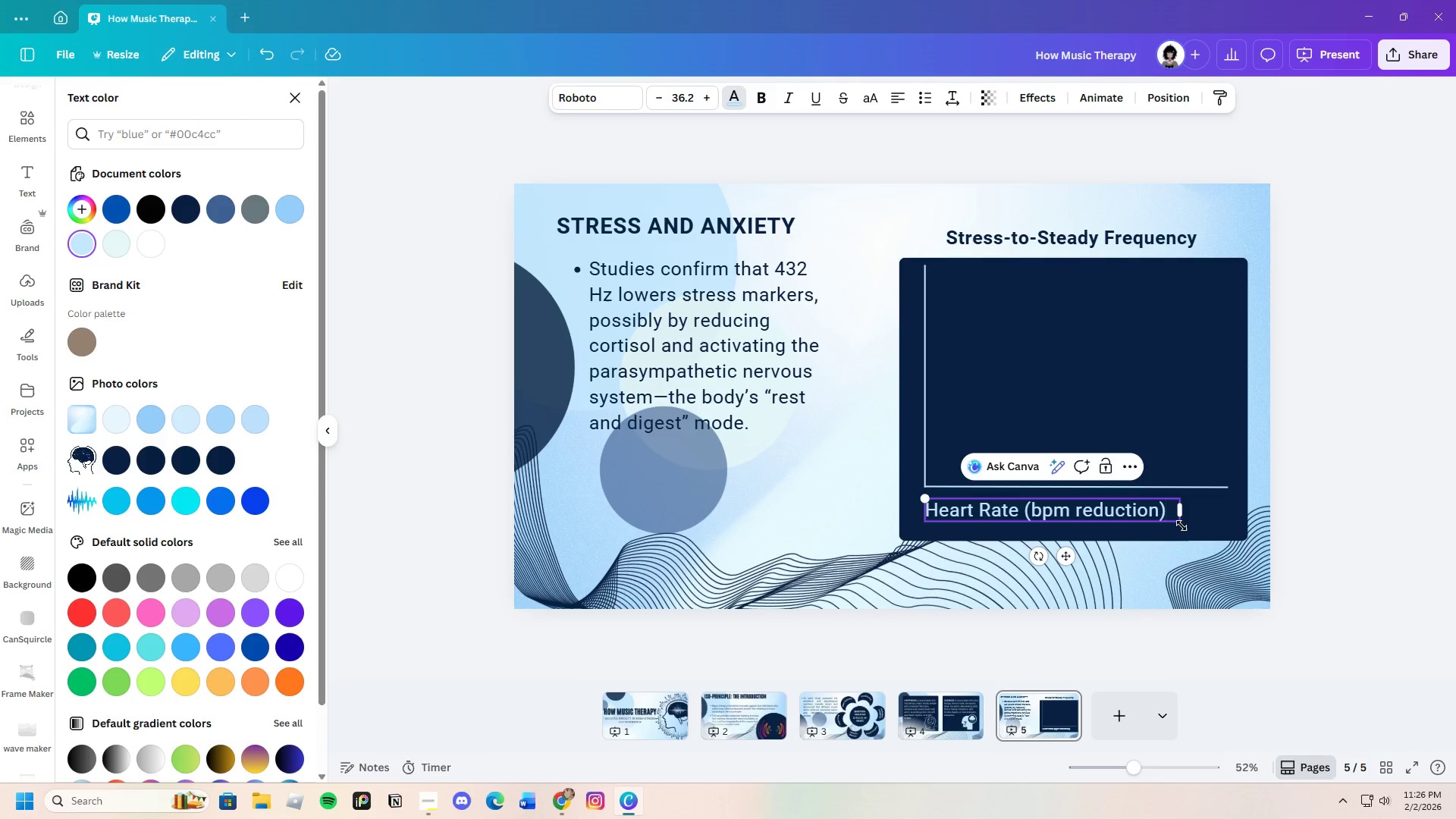 
left_click_drag(start_coordinate=[1180, 509], to_coordinate=[1065, 507])
 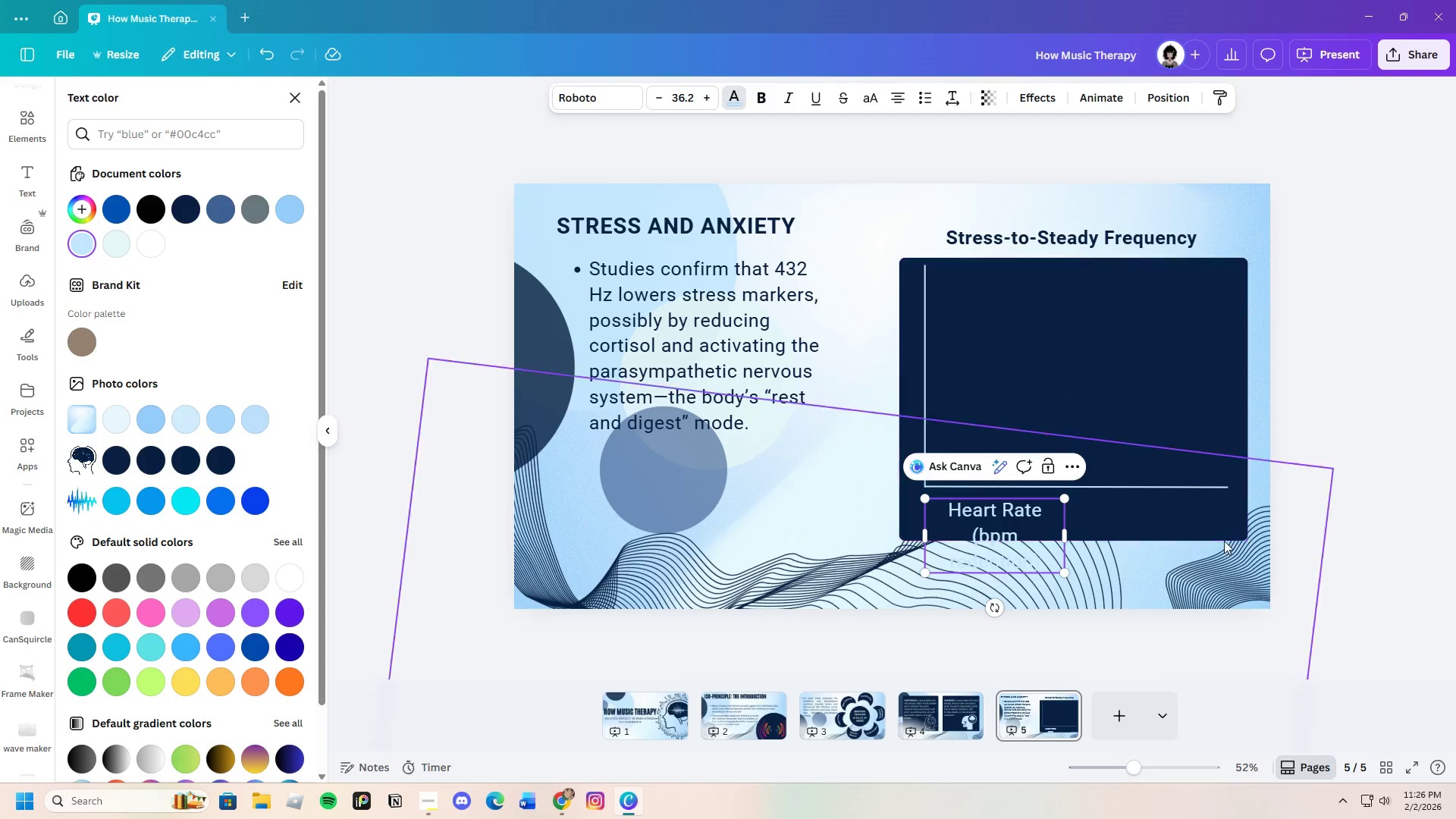 
left_click_drag(start_coordinate=[1067, 496], to_coordinate=[1015, 507])
 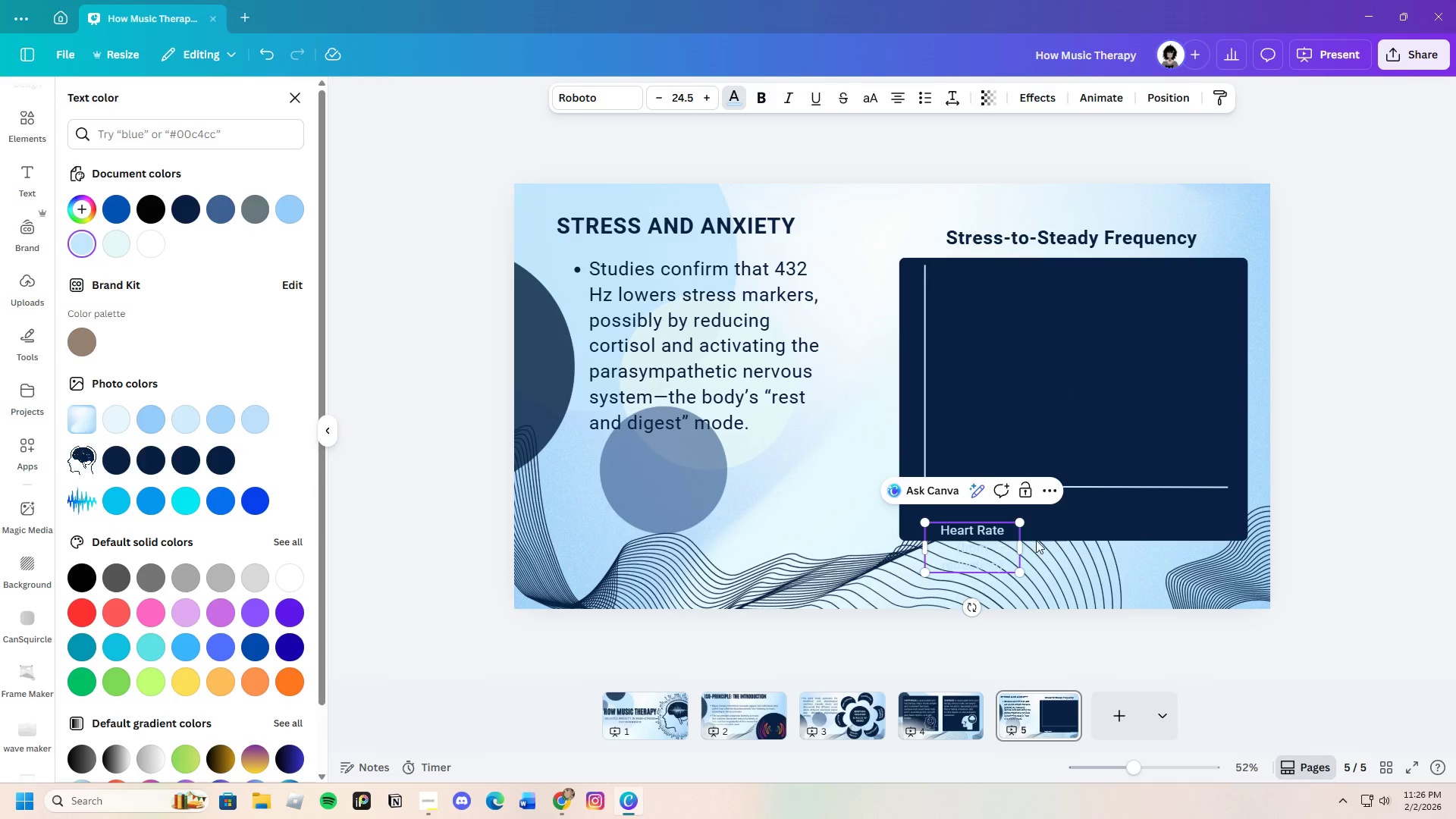 
left_click([1050, 532])
 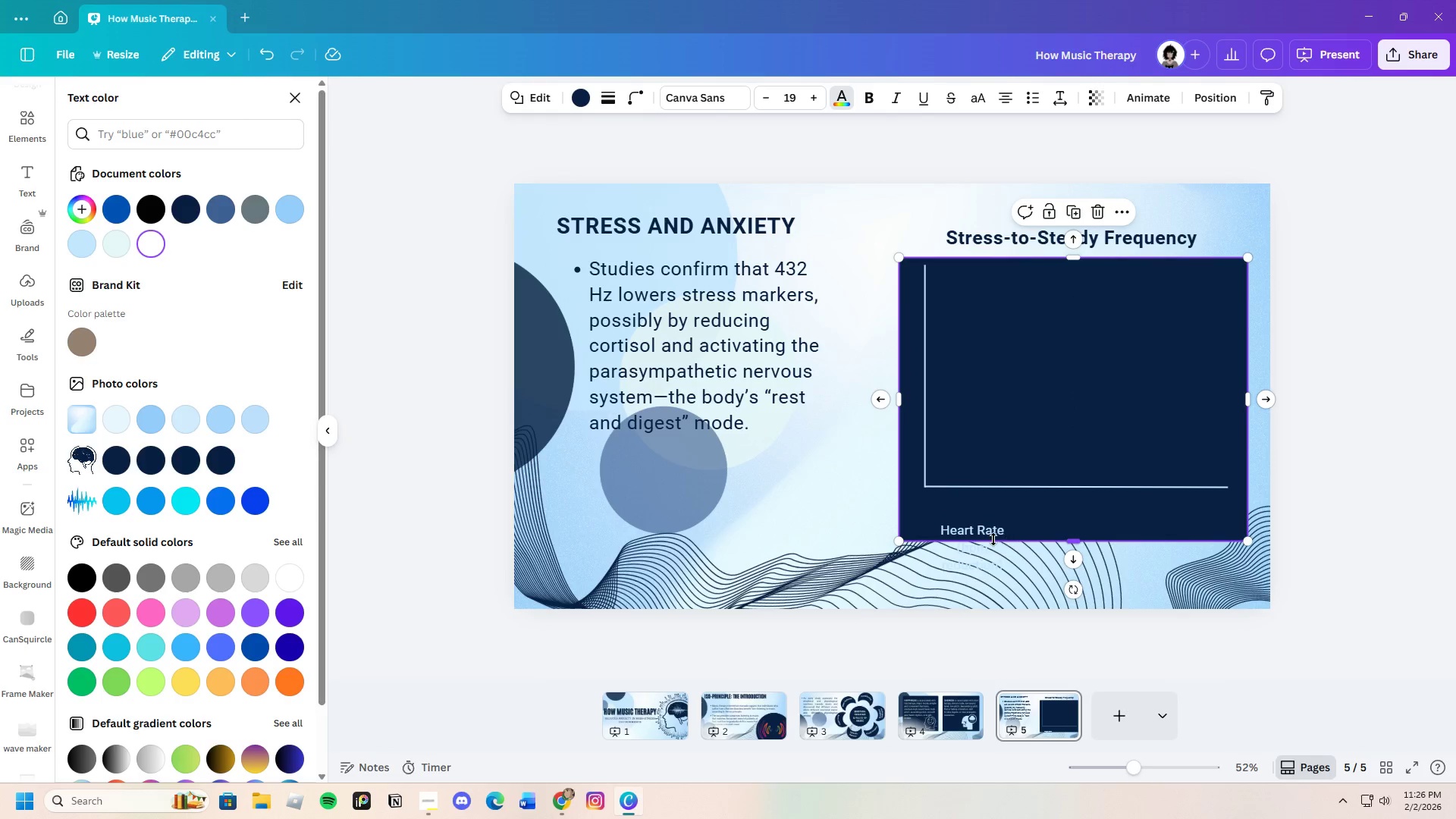 
left_click([990, 538])
 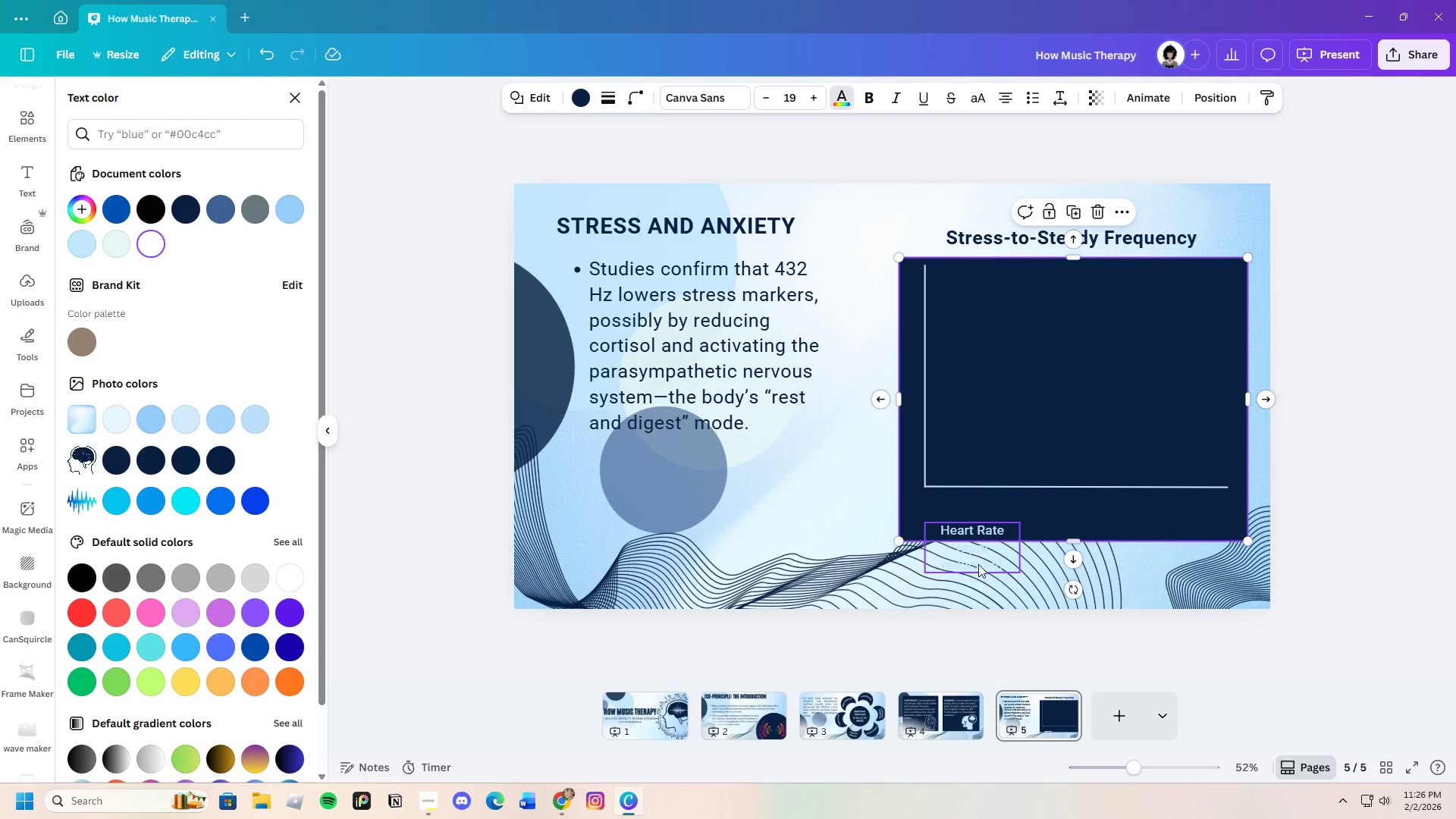 
left_click([978, 564])
 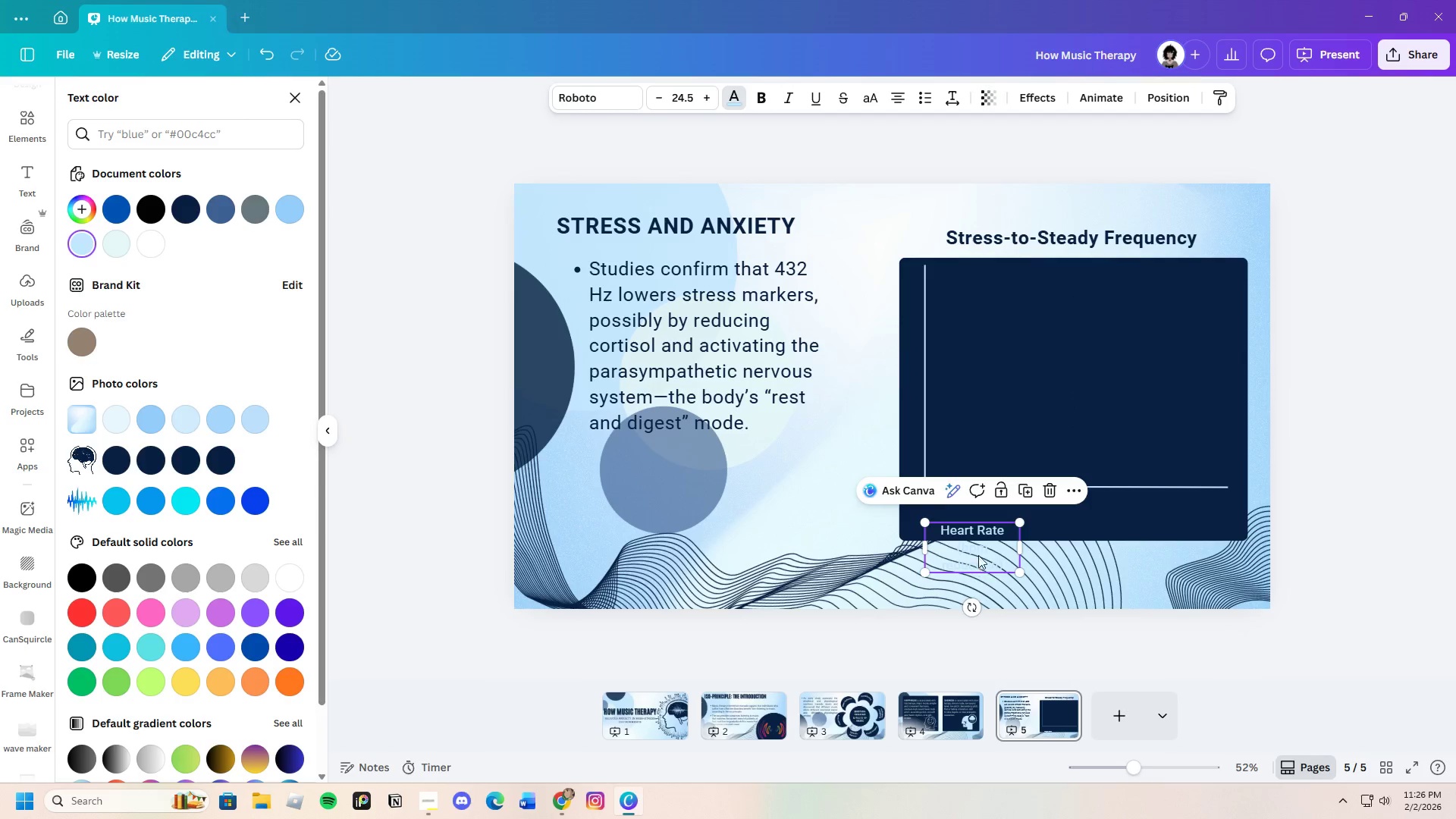 
left_click_drag(start_coordinate=[978, 555], to_coordinate=[999, 522])
 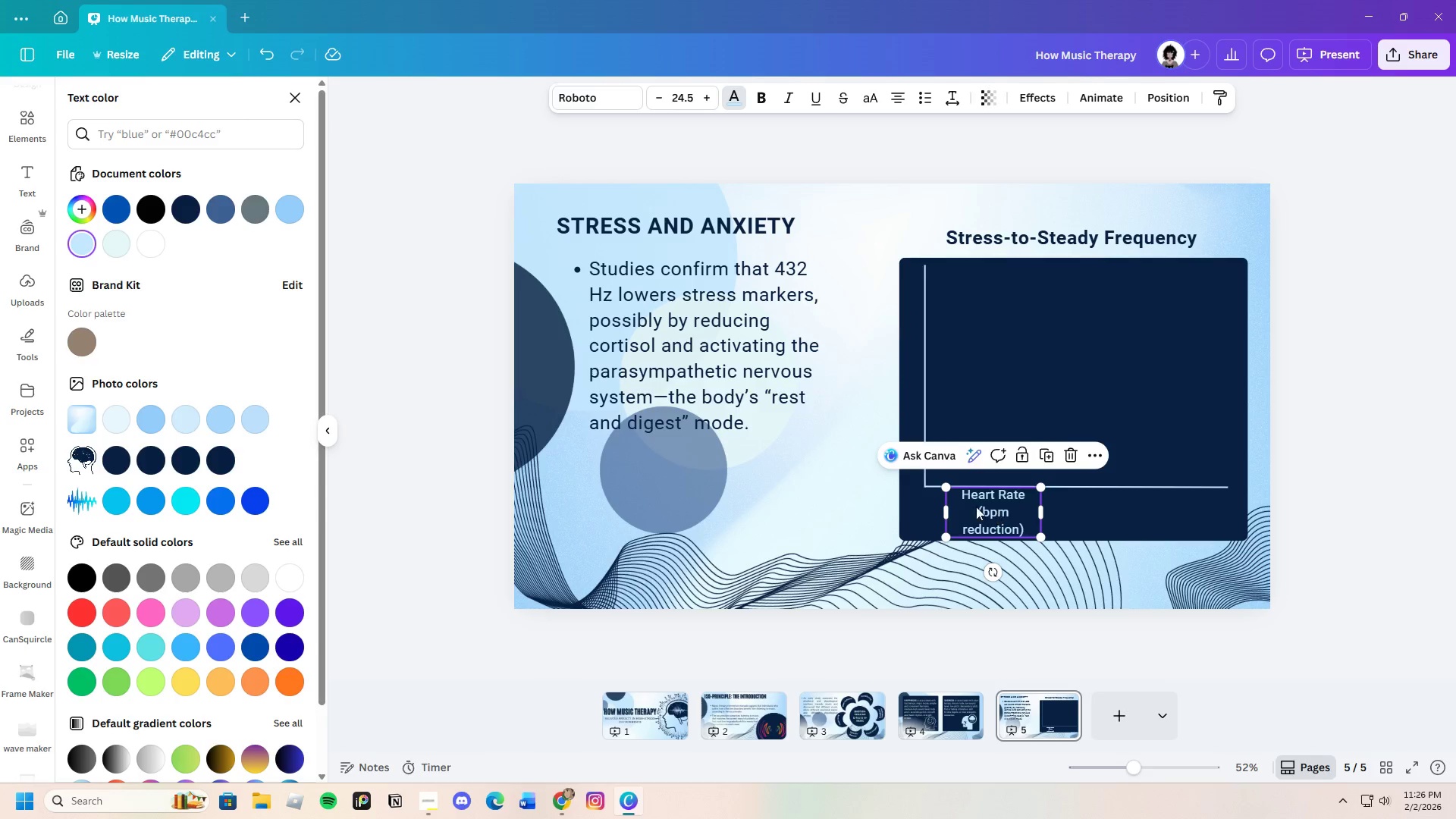 
left_click([972, 513])
 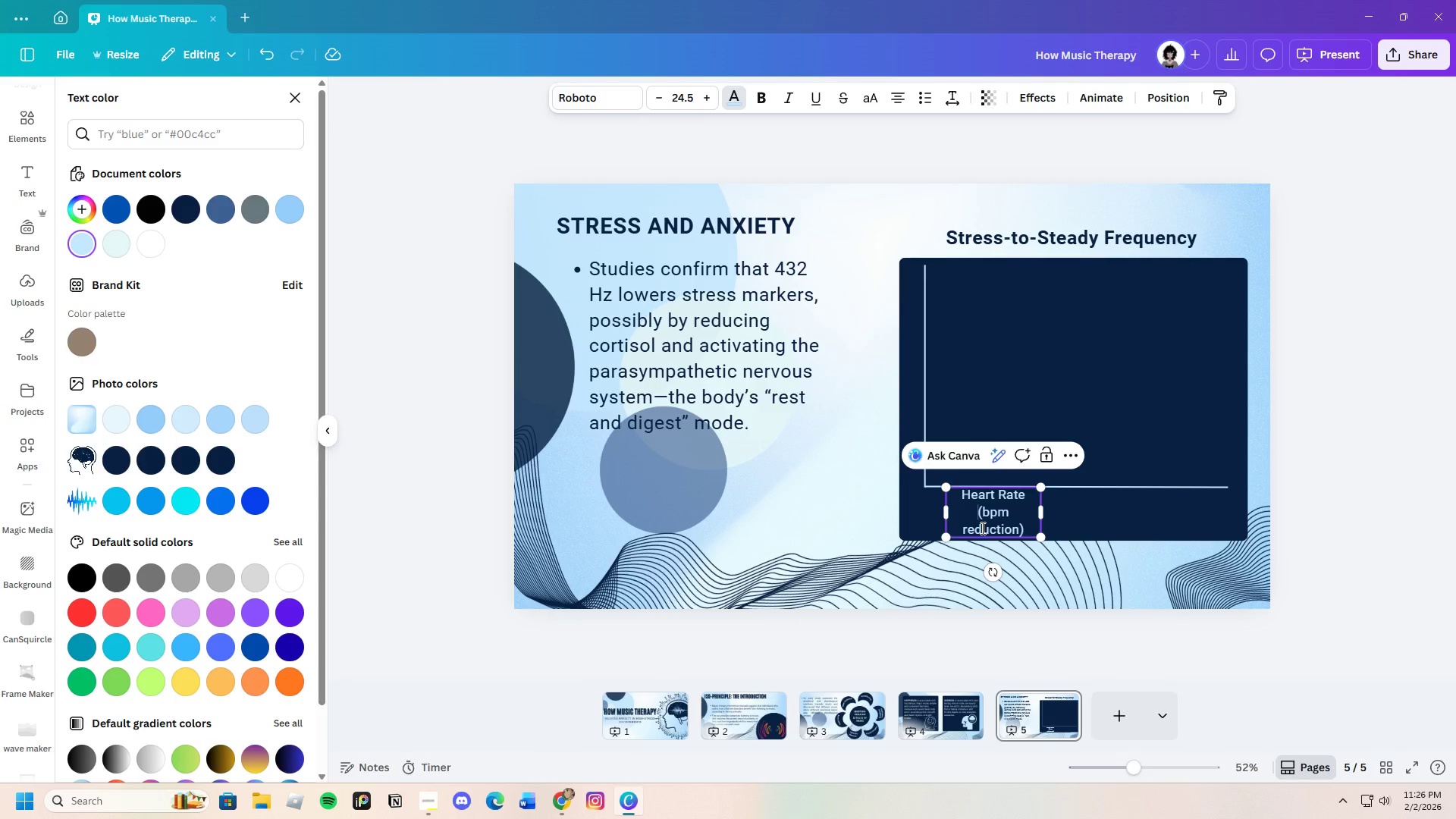 
key(Backspace)
 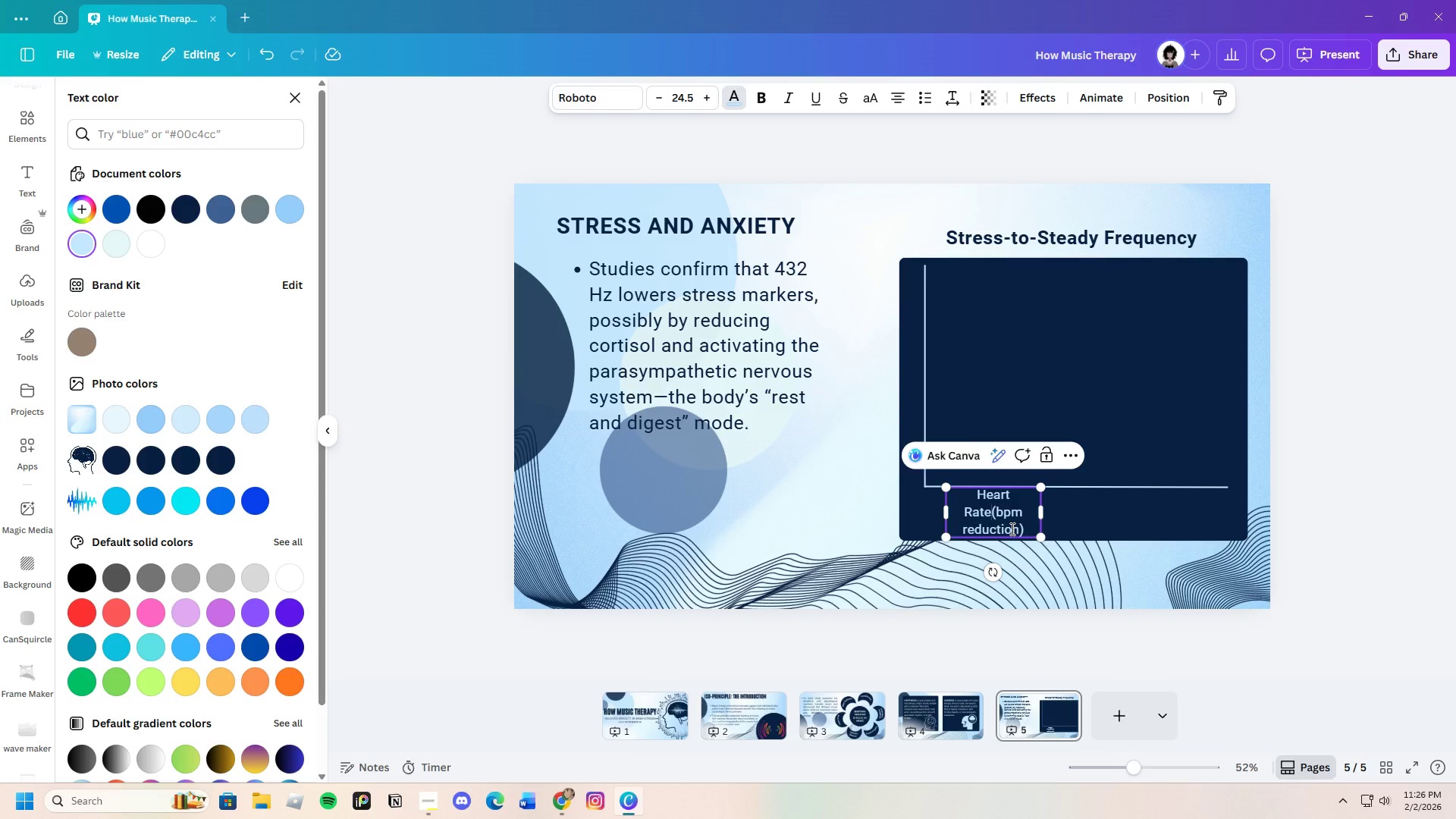 
key(Enter)
 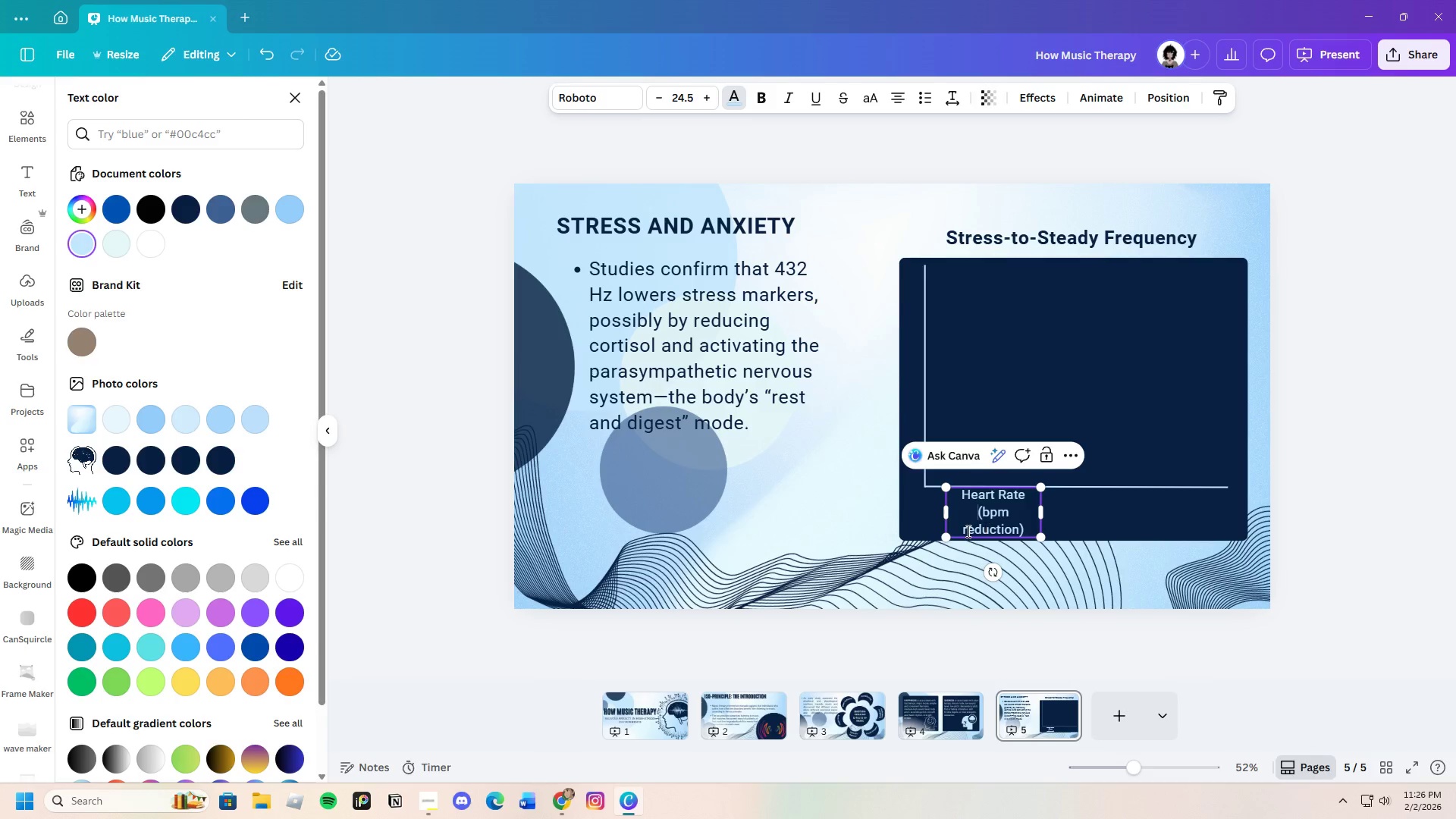 
left_click([965, 534])
 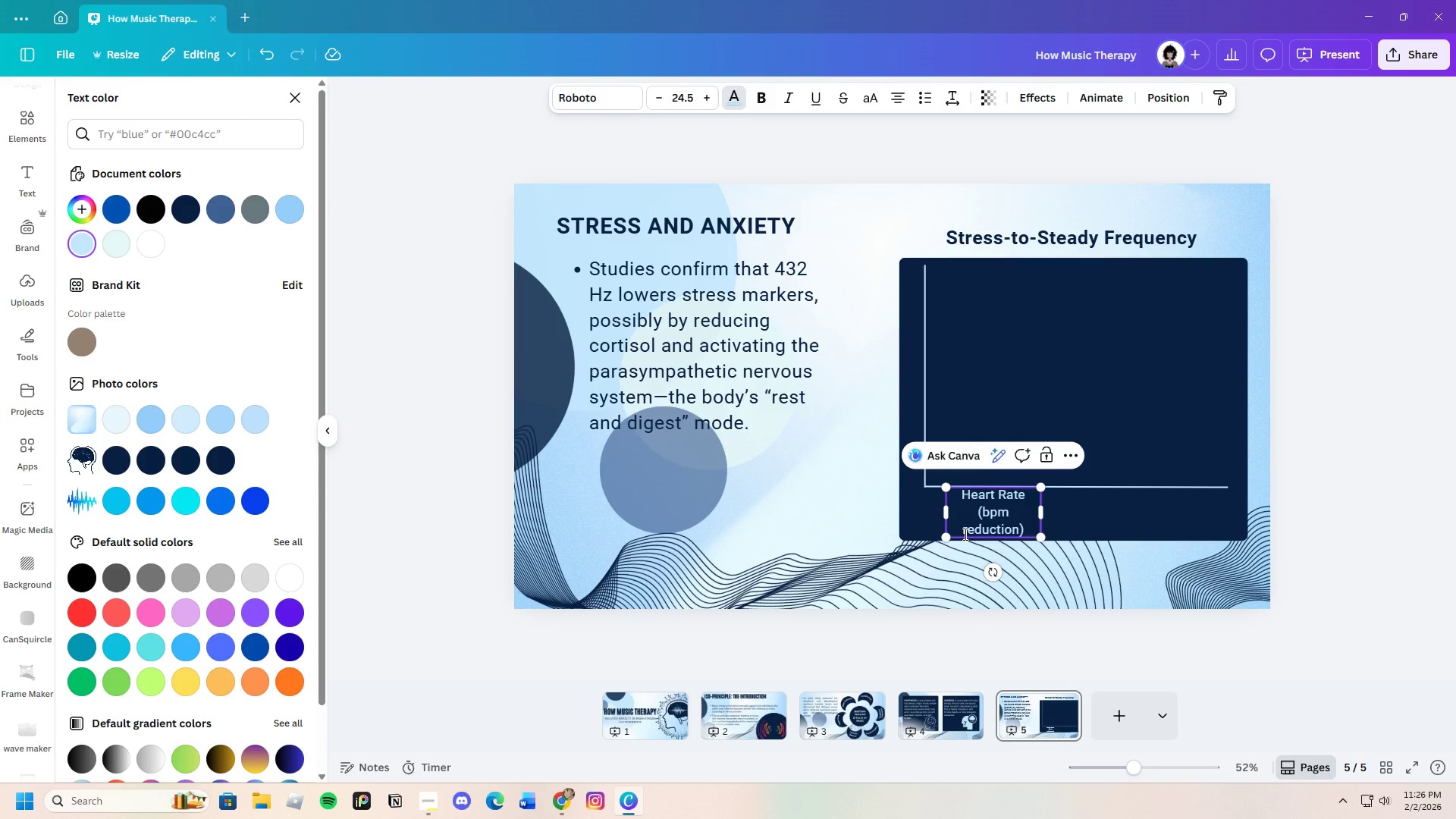 
key(Backspace)
 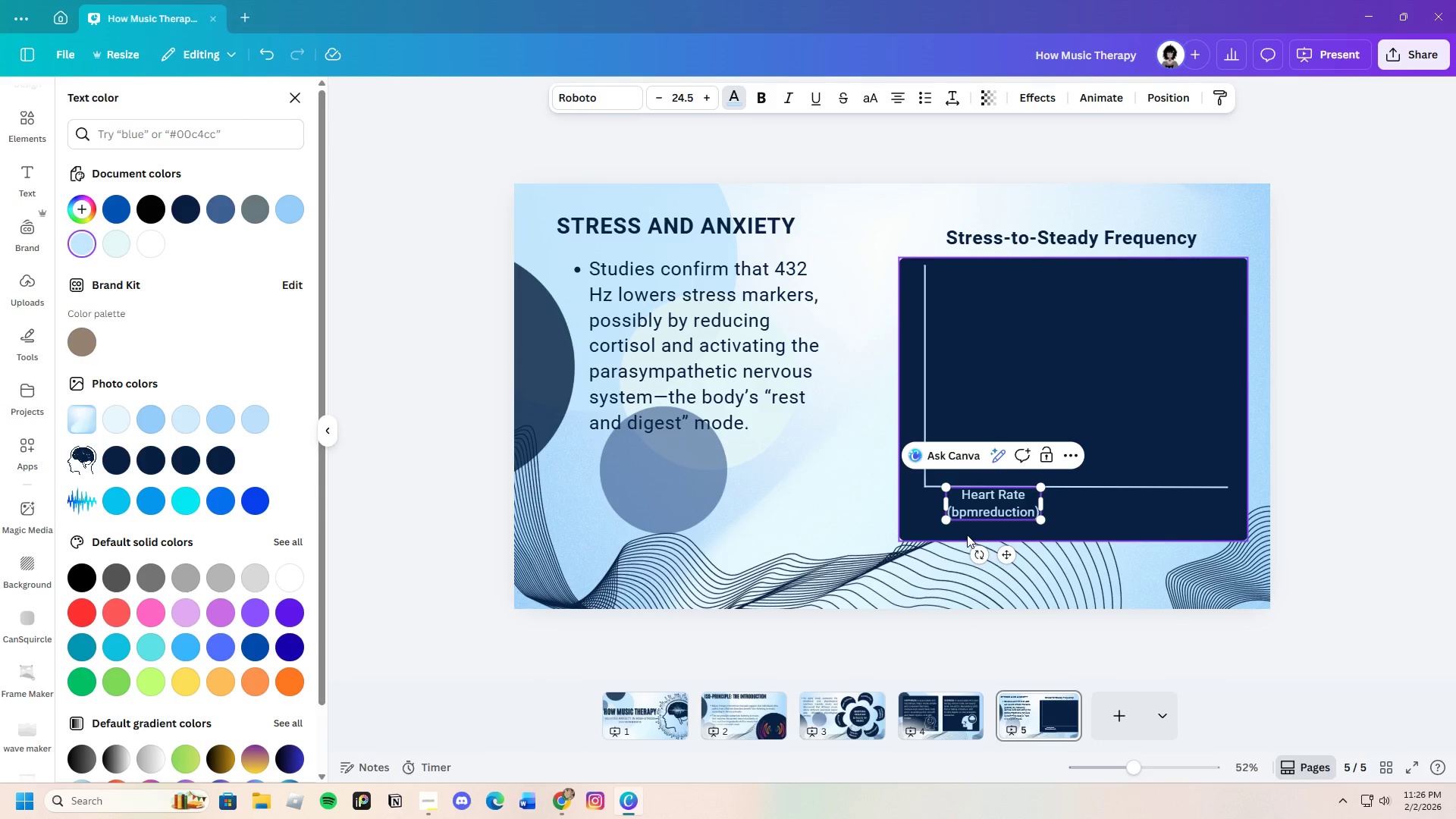 
key(Space)
 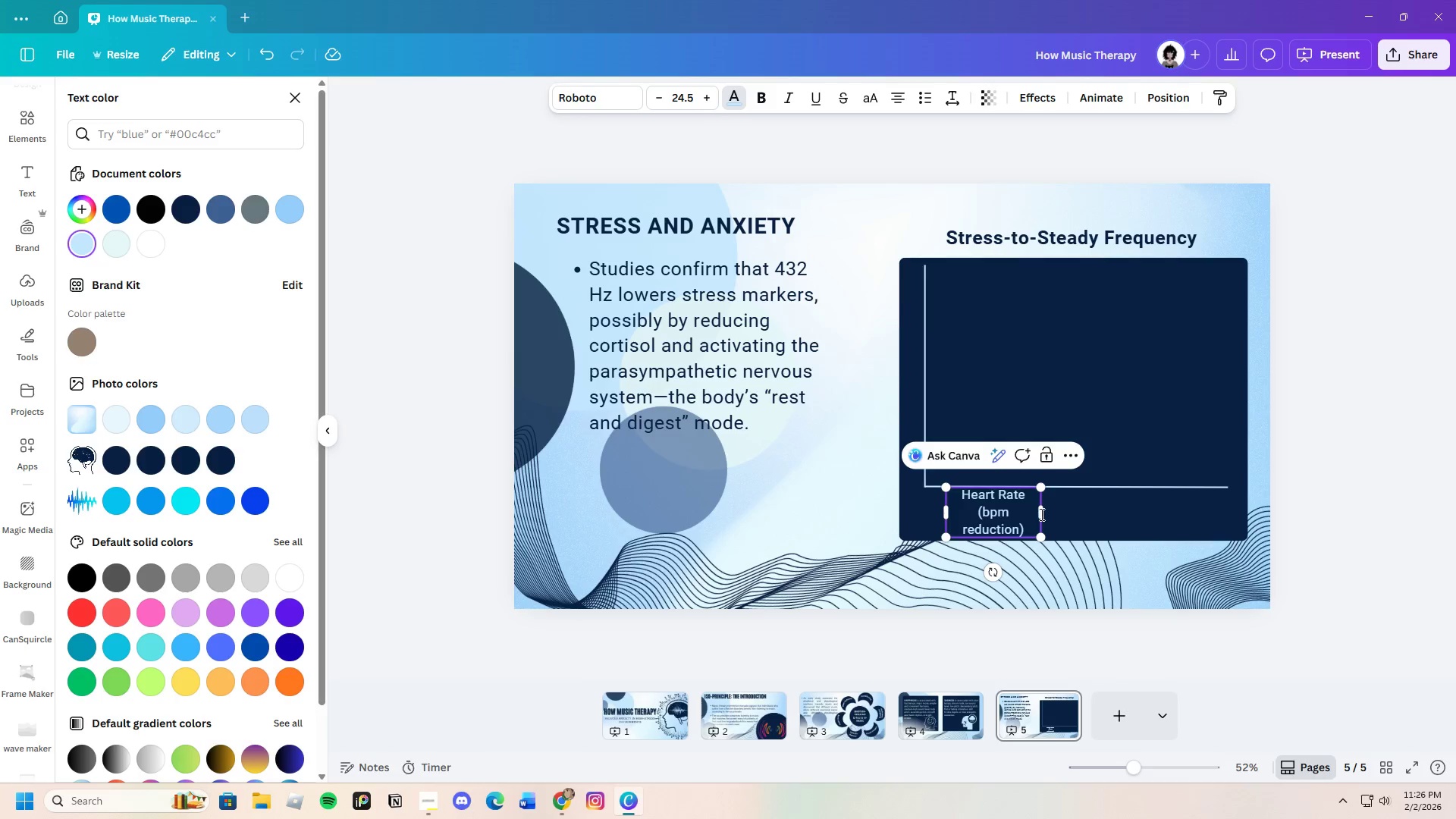 
left_click_drag(start_coordinate=[1042, 513], to_coordinate=[1053, 513])
 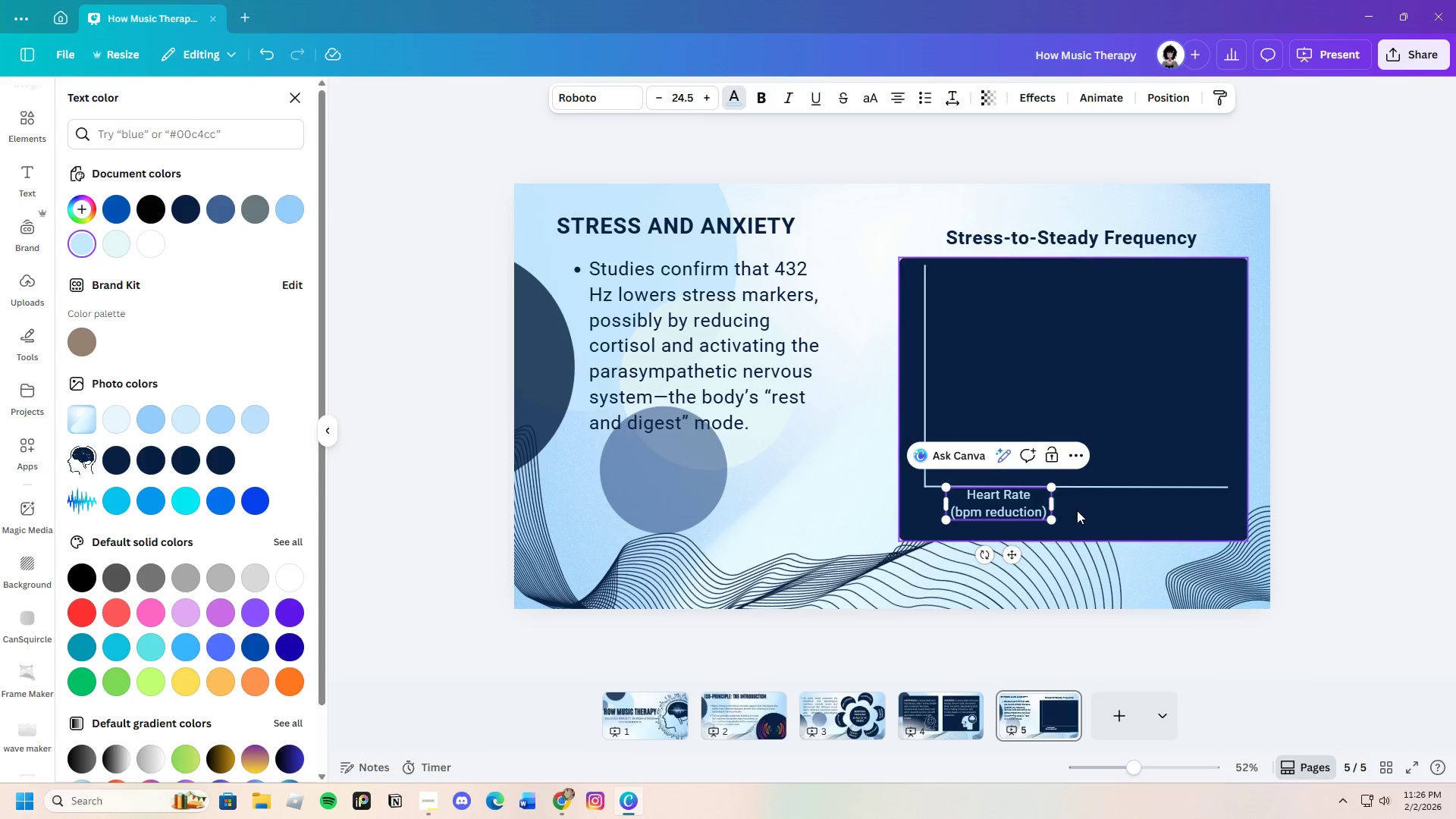 
left_click([1077, 510])
 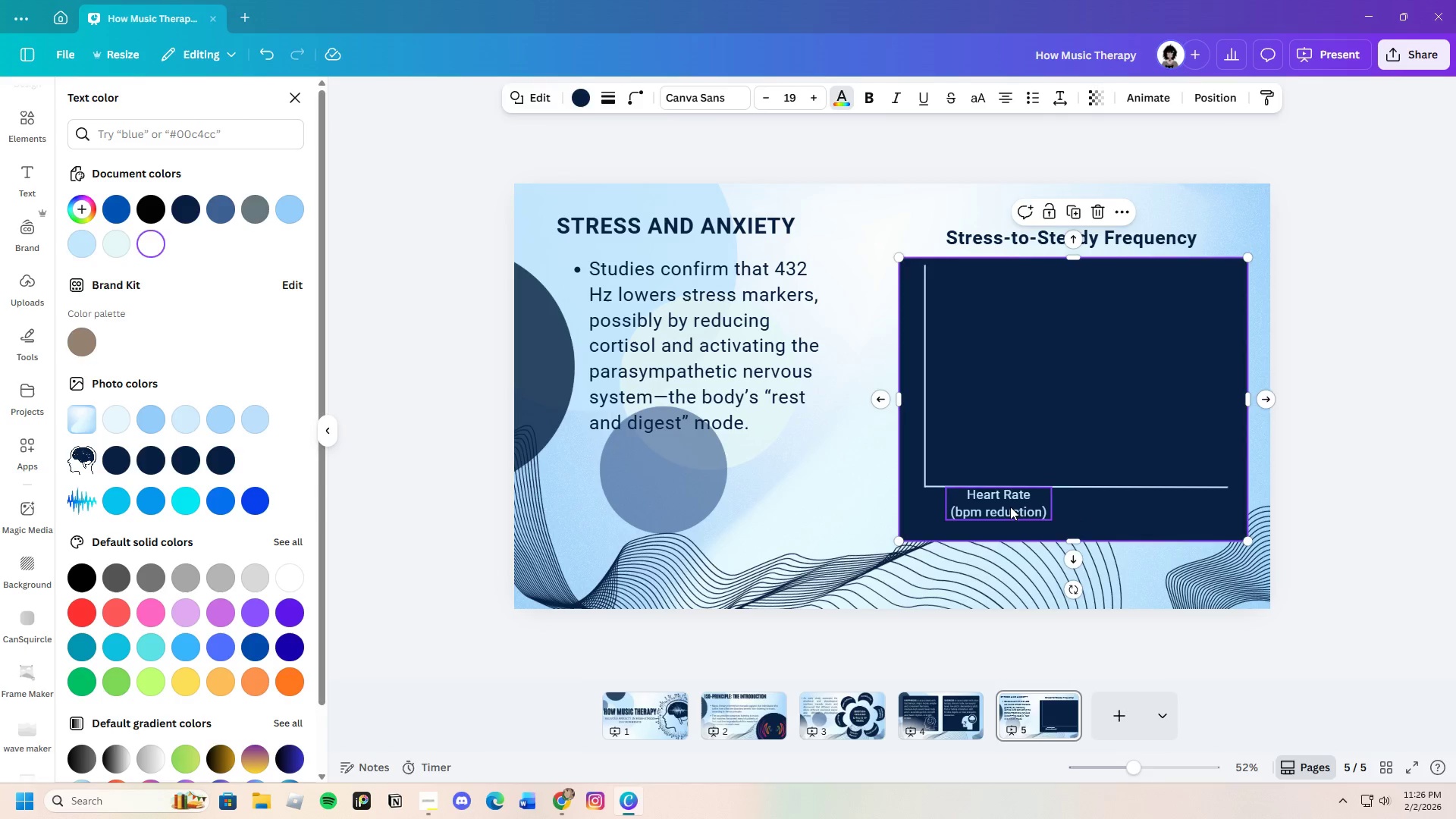 
left_click_drag(start_coordinate=[1010, 504], to_coordinate=[1003, 513])
 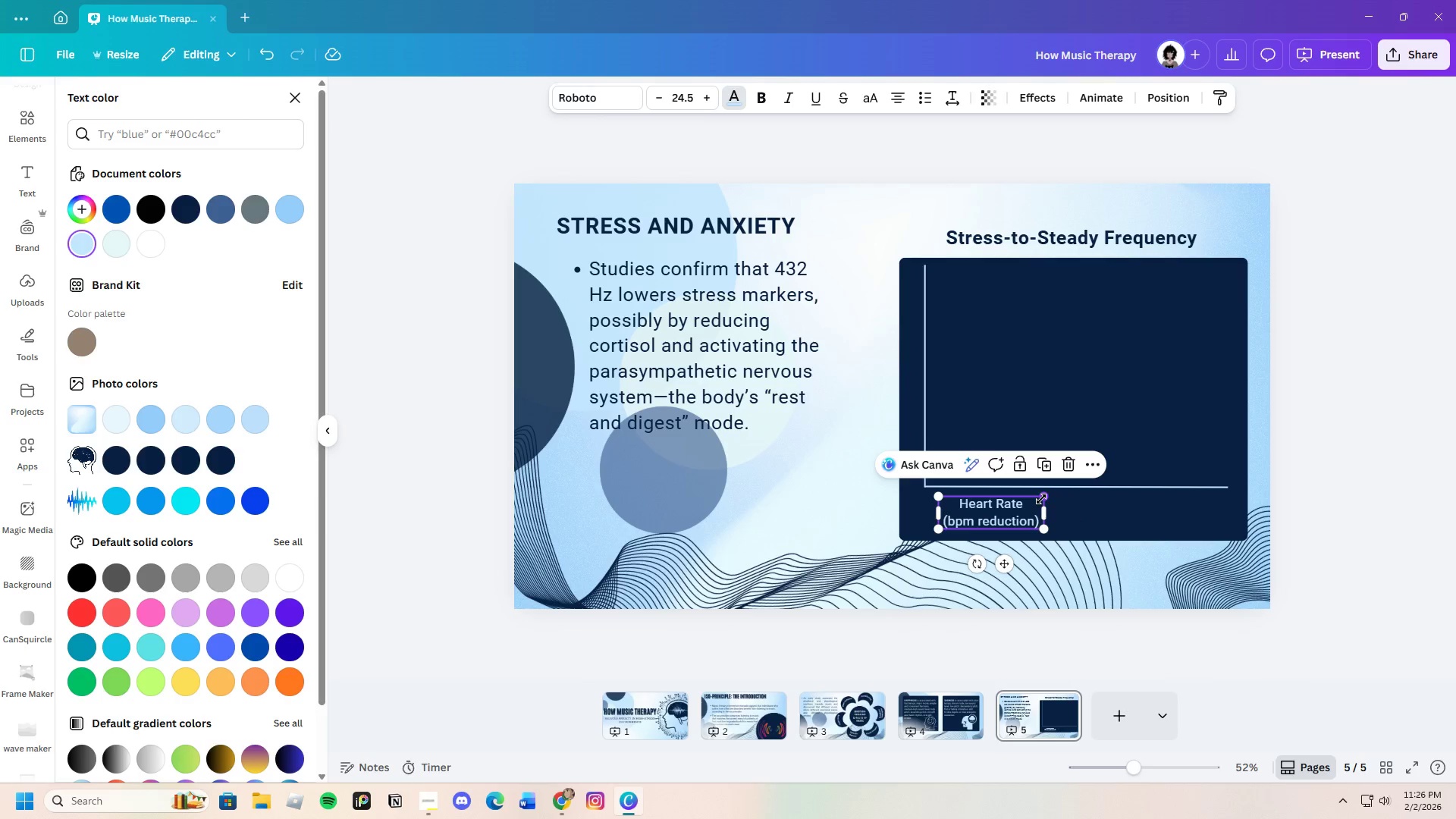 
left_click_drag(start_coordinate=[1041, 499], to_coordinate=[1032, 498])
 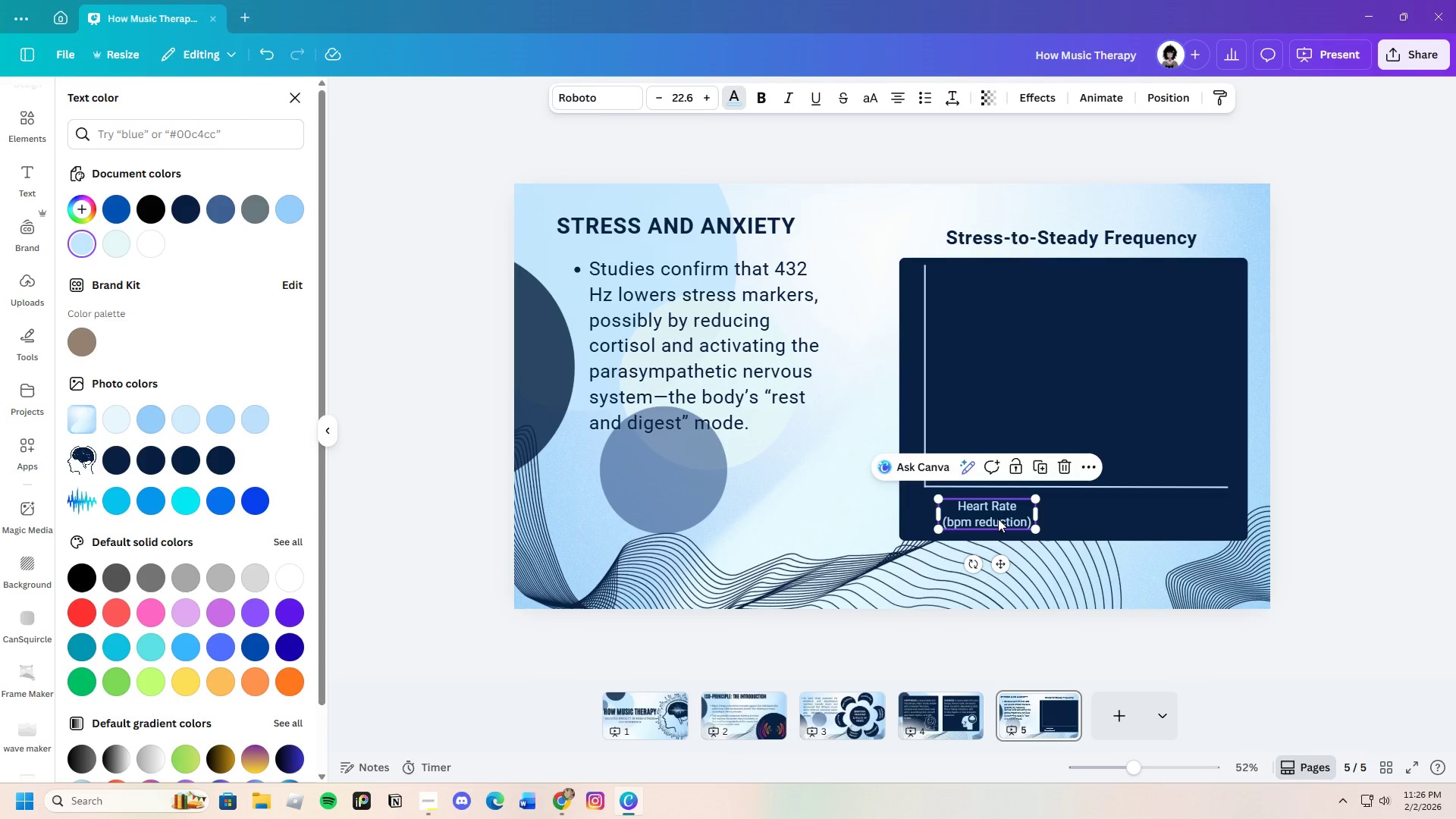 
left_click_drag(start_coordinate=[998, 519], to_coordinate=[999, 514])
 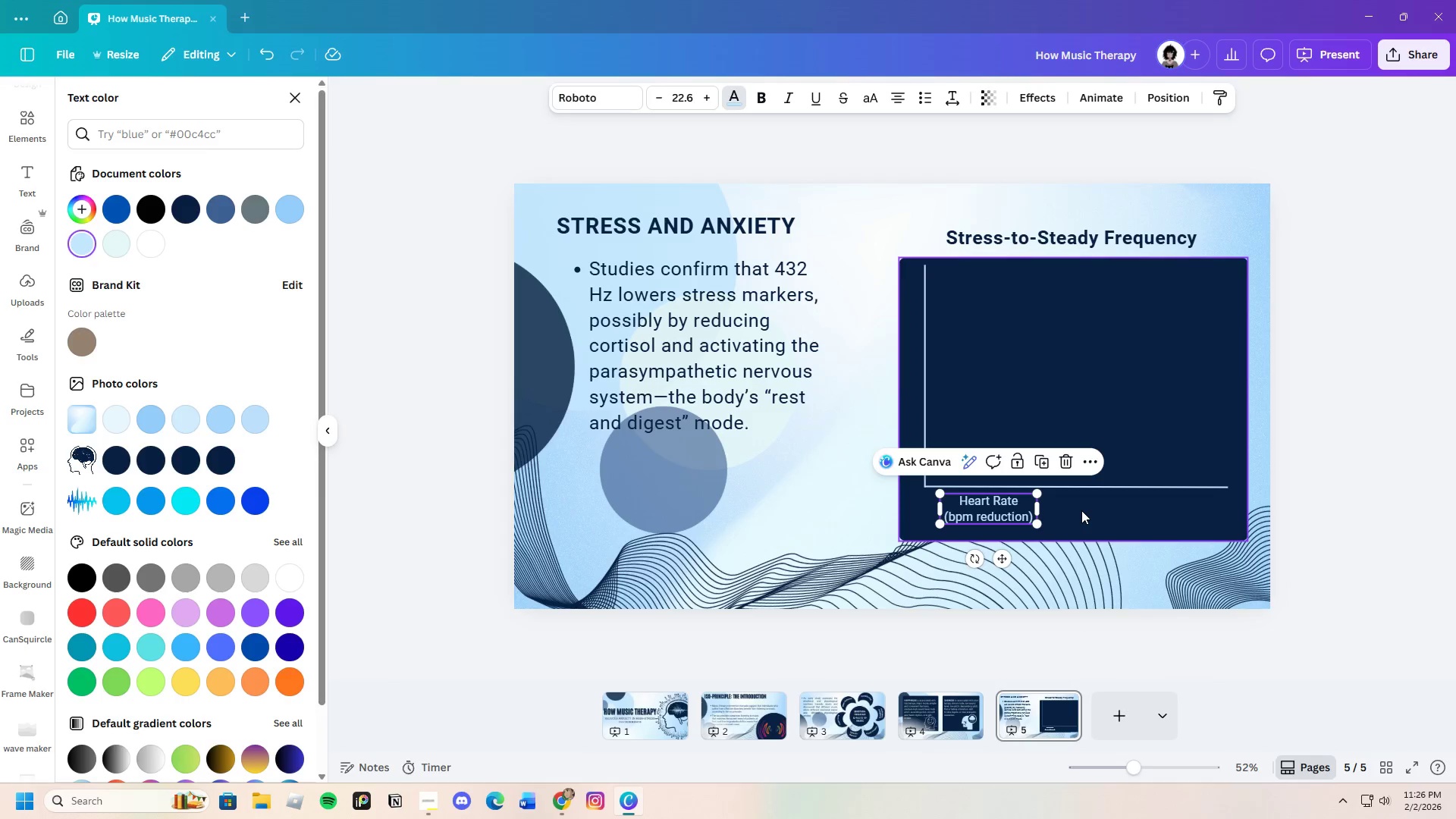 
left_click([1081, 510])
 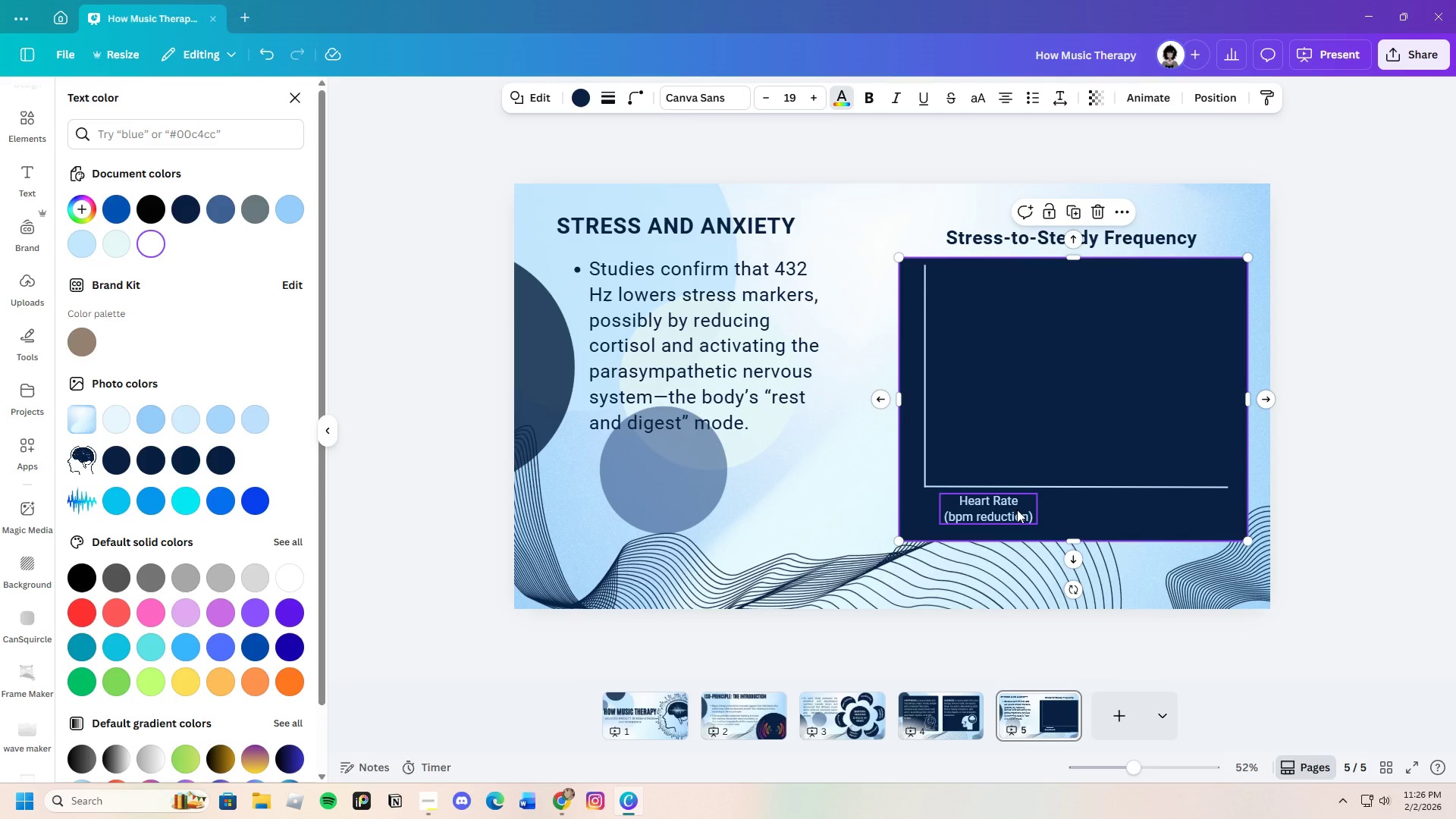 
left_click([1007, 510])
 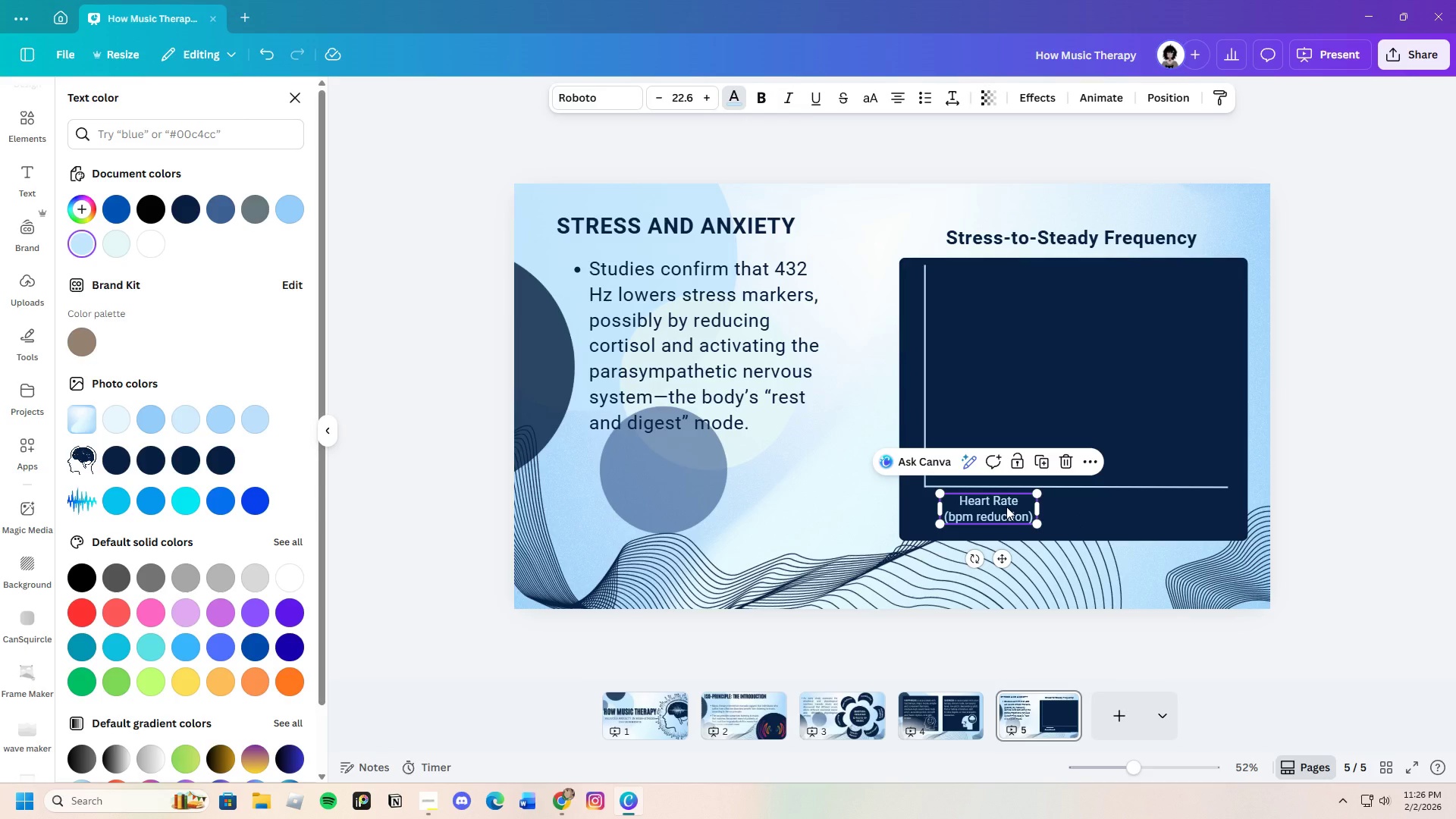 
key(Control+C)
 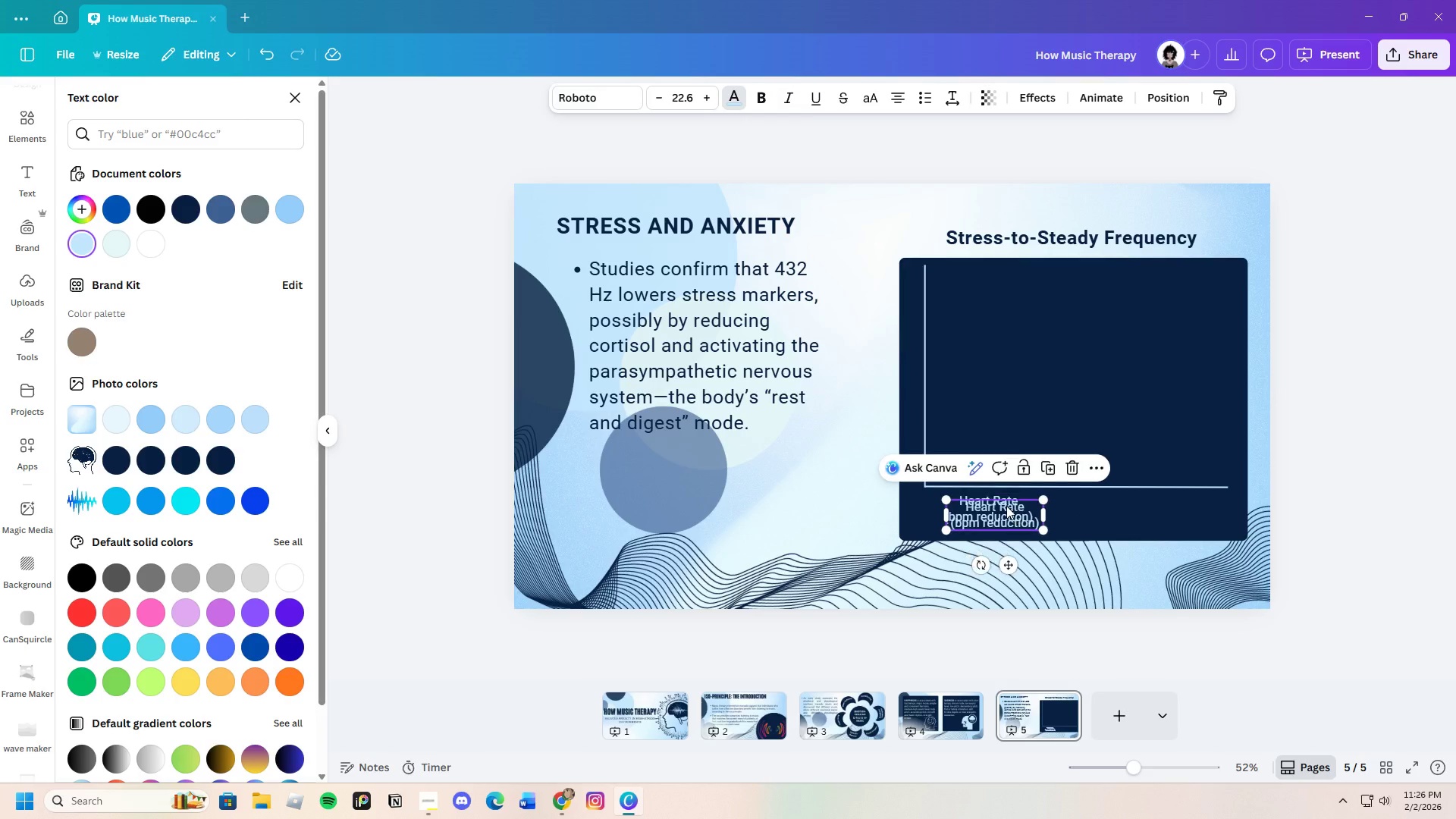 
key(Control+V)
 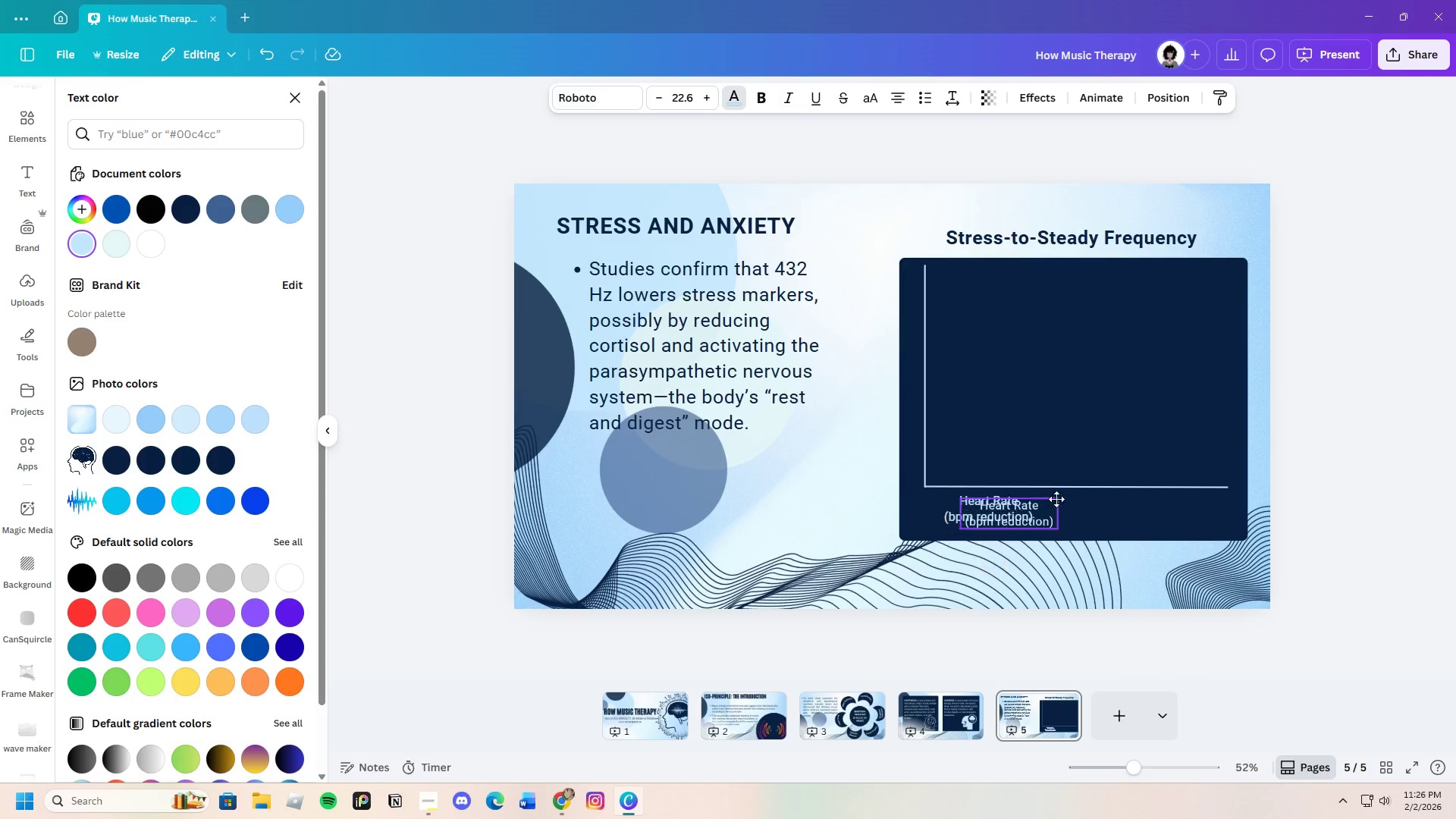 
left_click_drag(start_coordinate=[1006, 506], to_coordinate=[1112, 503])
 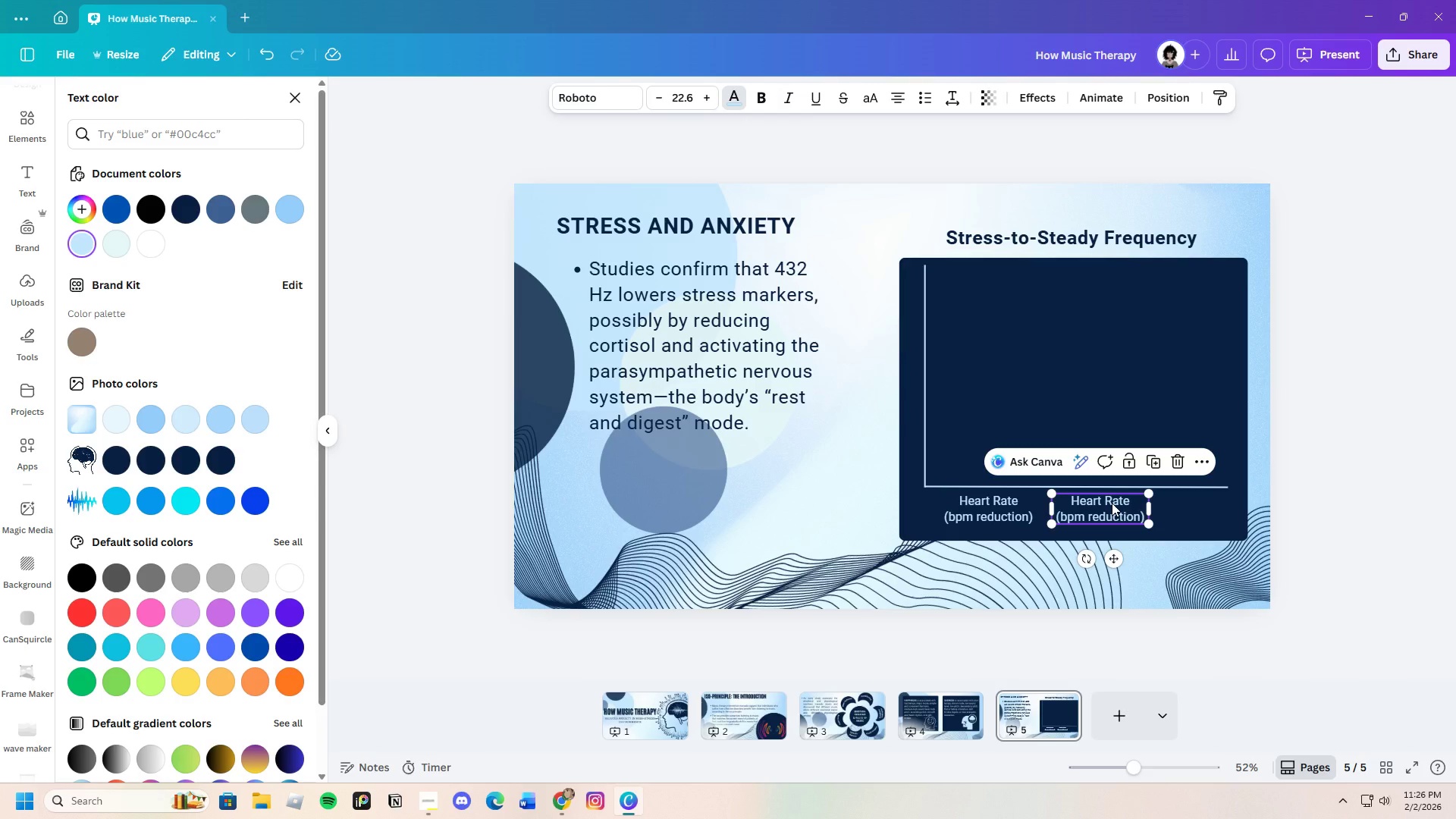 
left_click([1124, 519])
 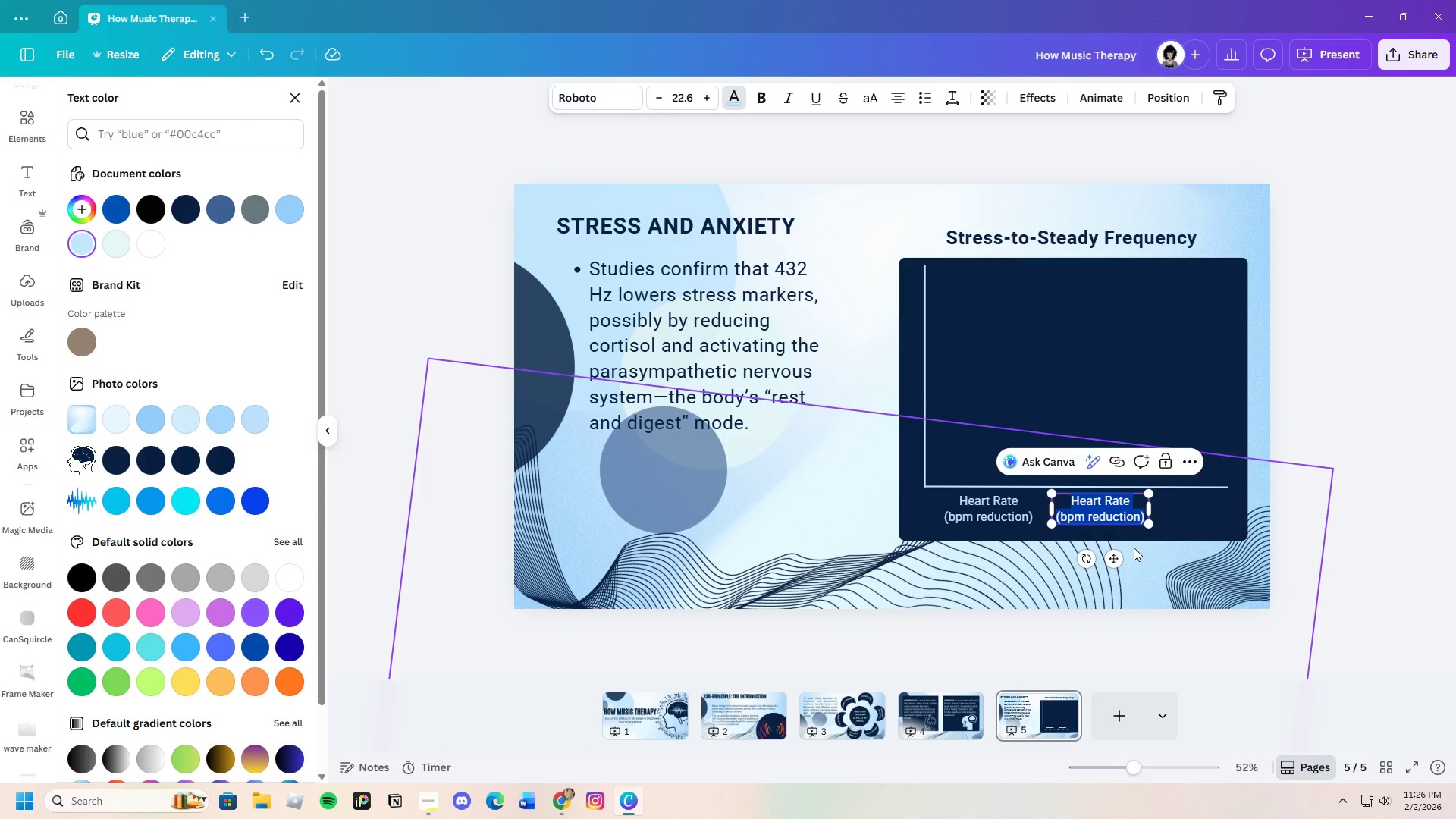 
key(Backspace)
type(Blood Pressure)
 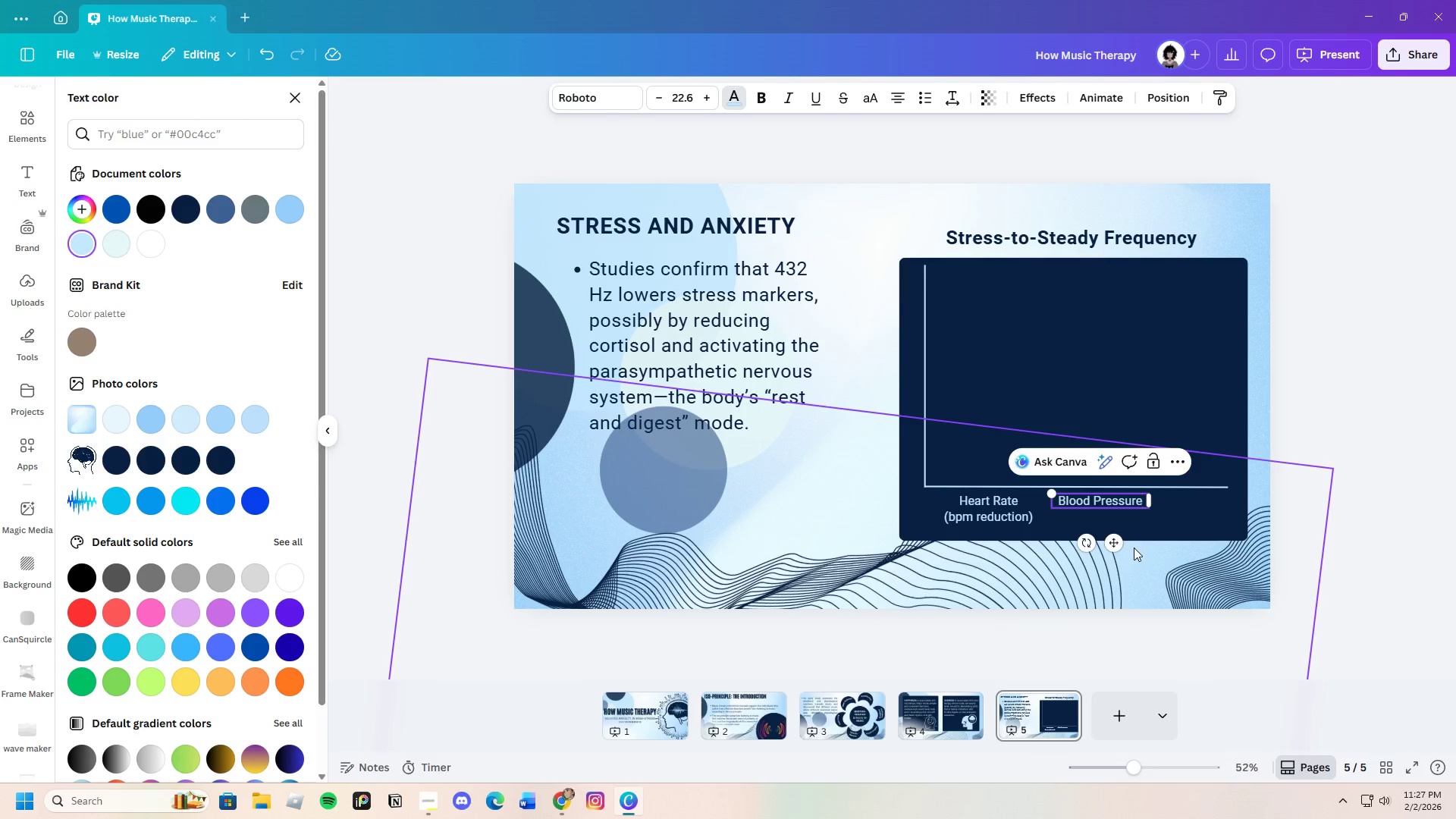 
type( (improvement score))
 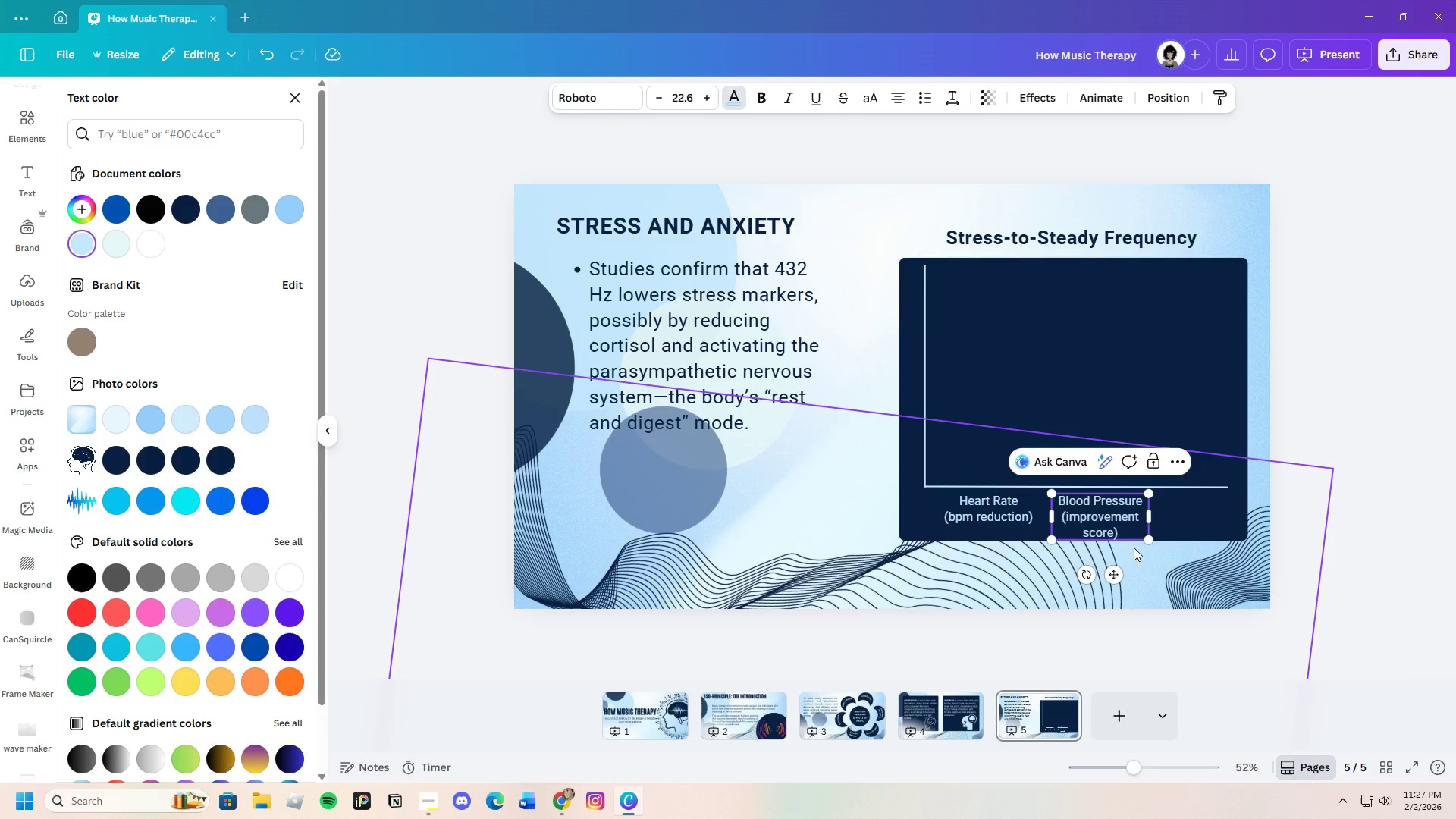 
left_click_drag(start_coordinate=[1150, 516], to_coordinate=[1175, 513])
 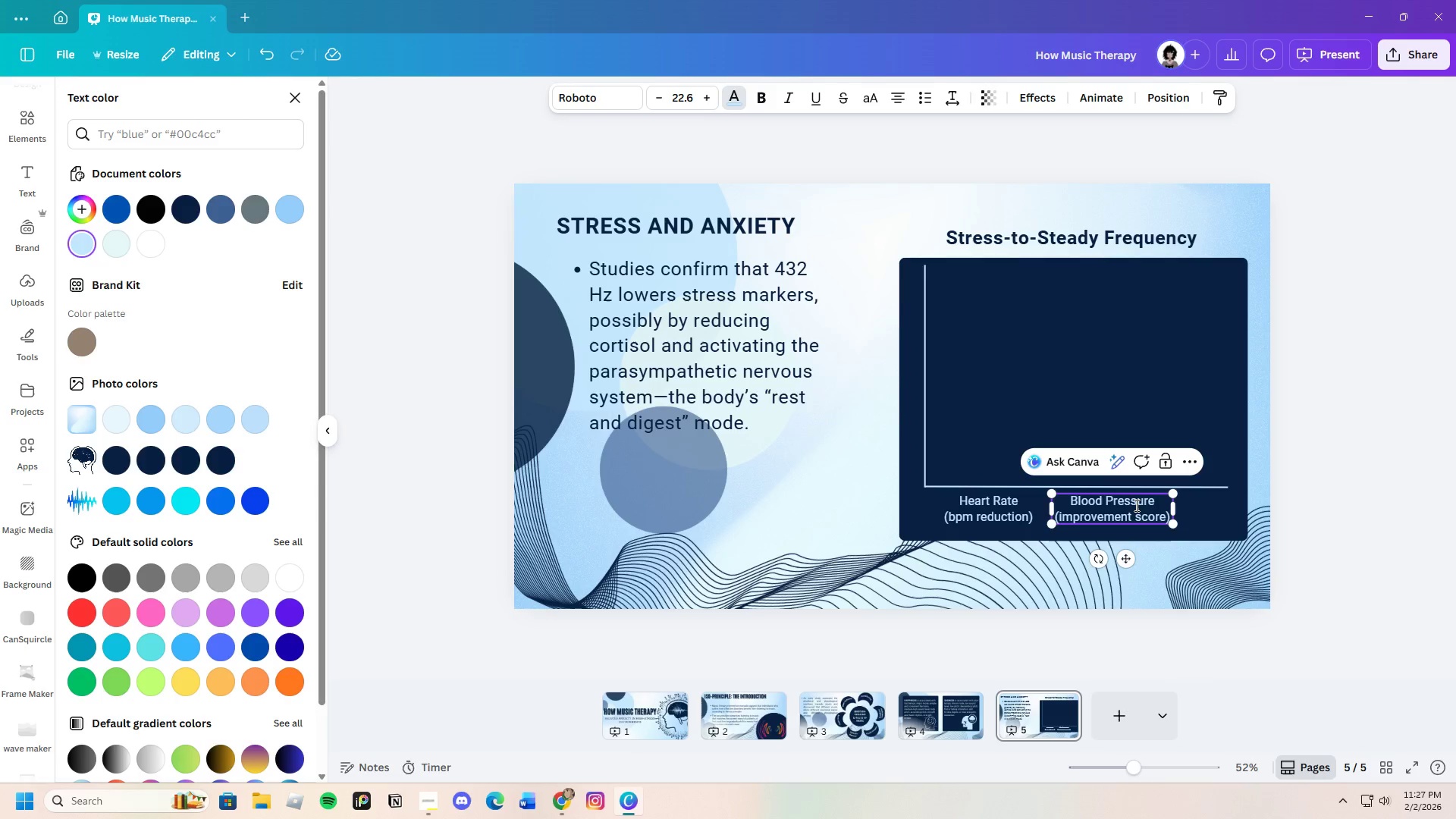 
left_click_drag(start_coordinate=[1135, 505], to_coordinate=[1128, 505])
 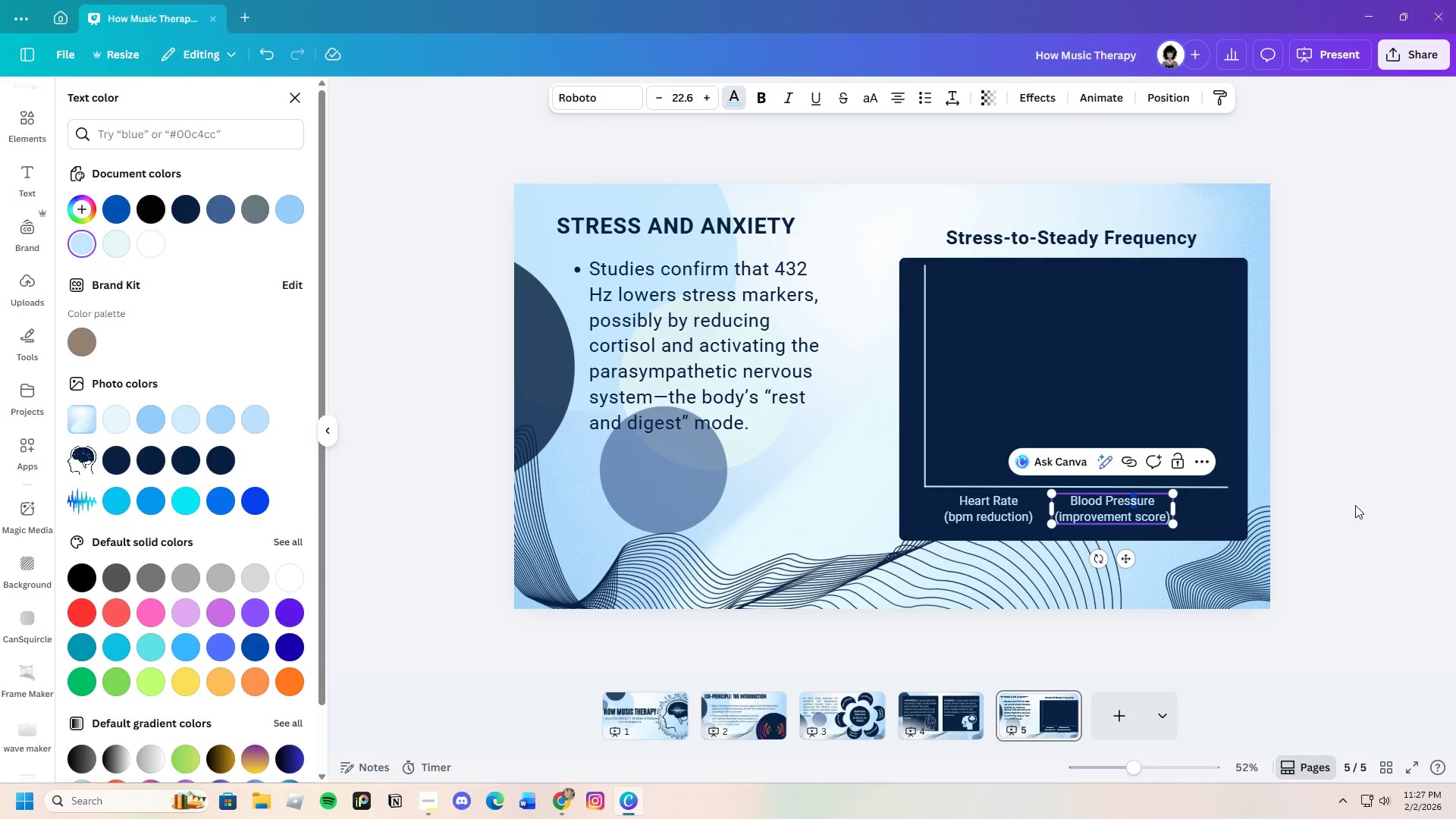 
left_click([1358, 505])
 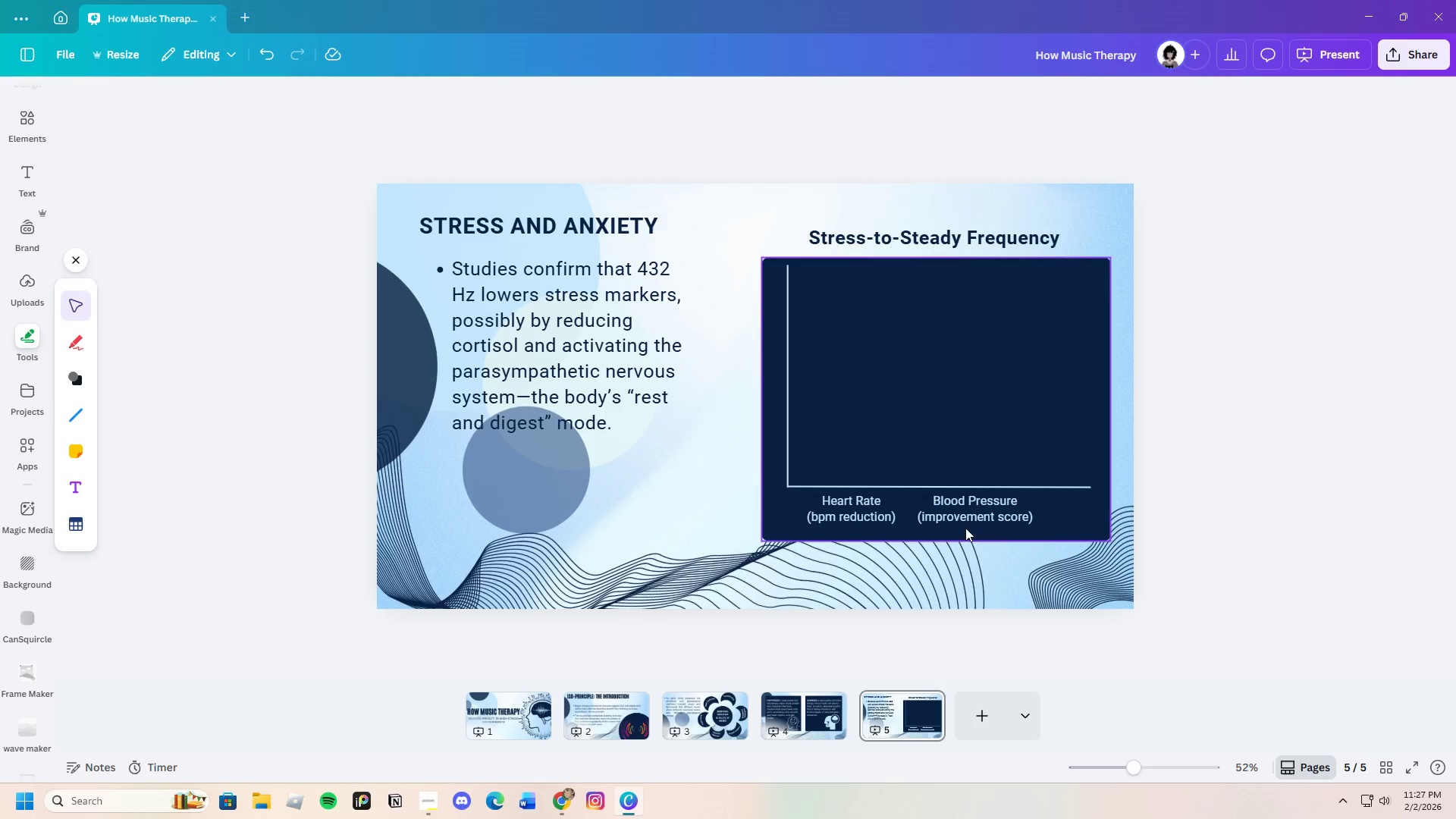 
left_click([977, 509])
 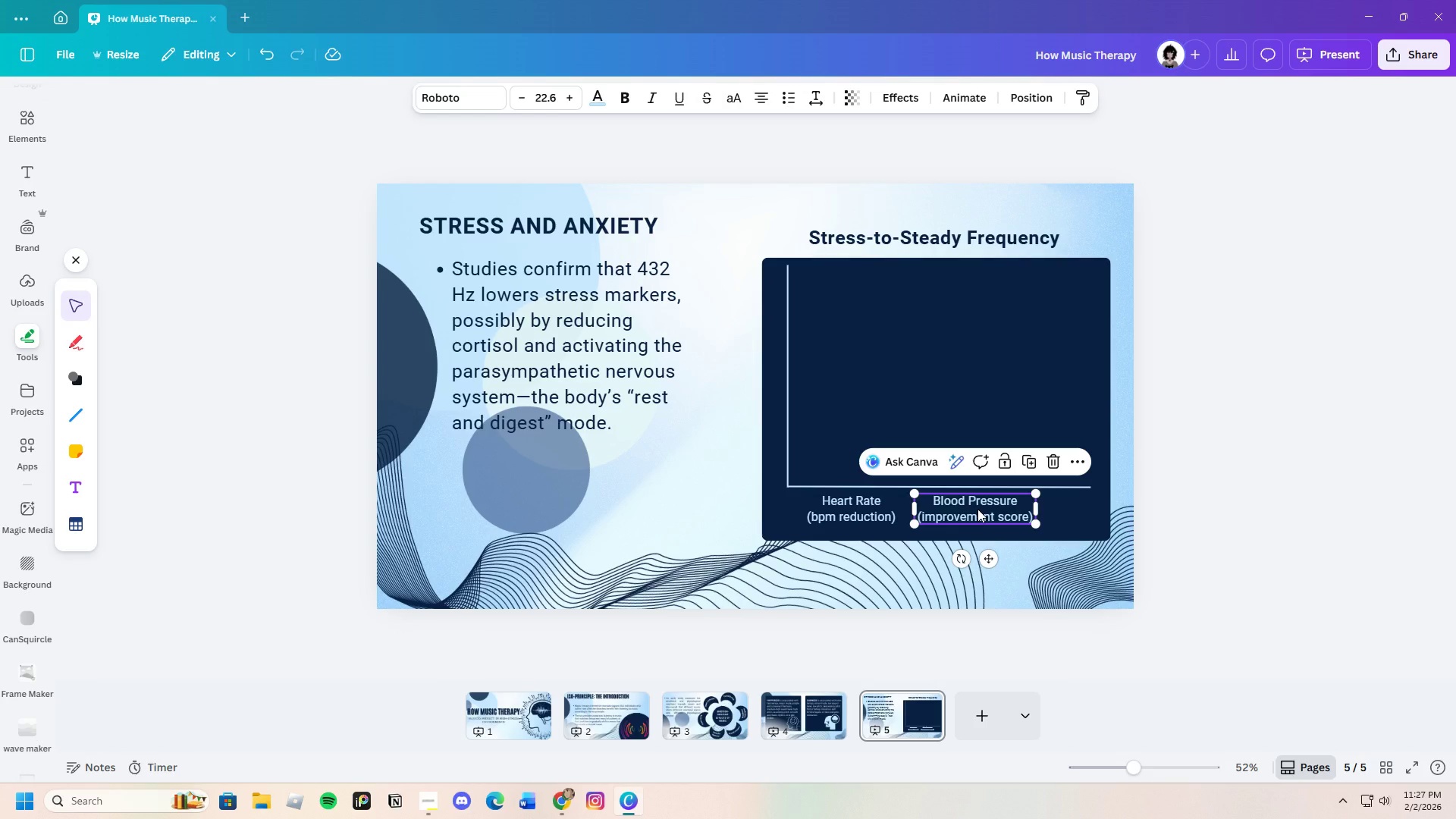 
left_click_drag(start_coordinate=[977, 509], to_coordinate=[970, 508])
 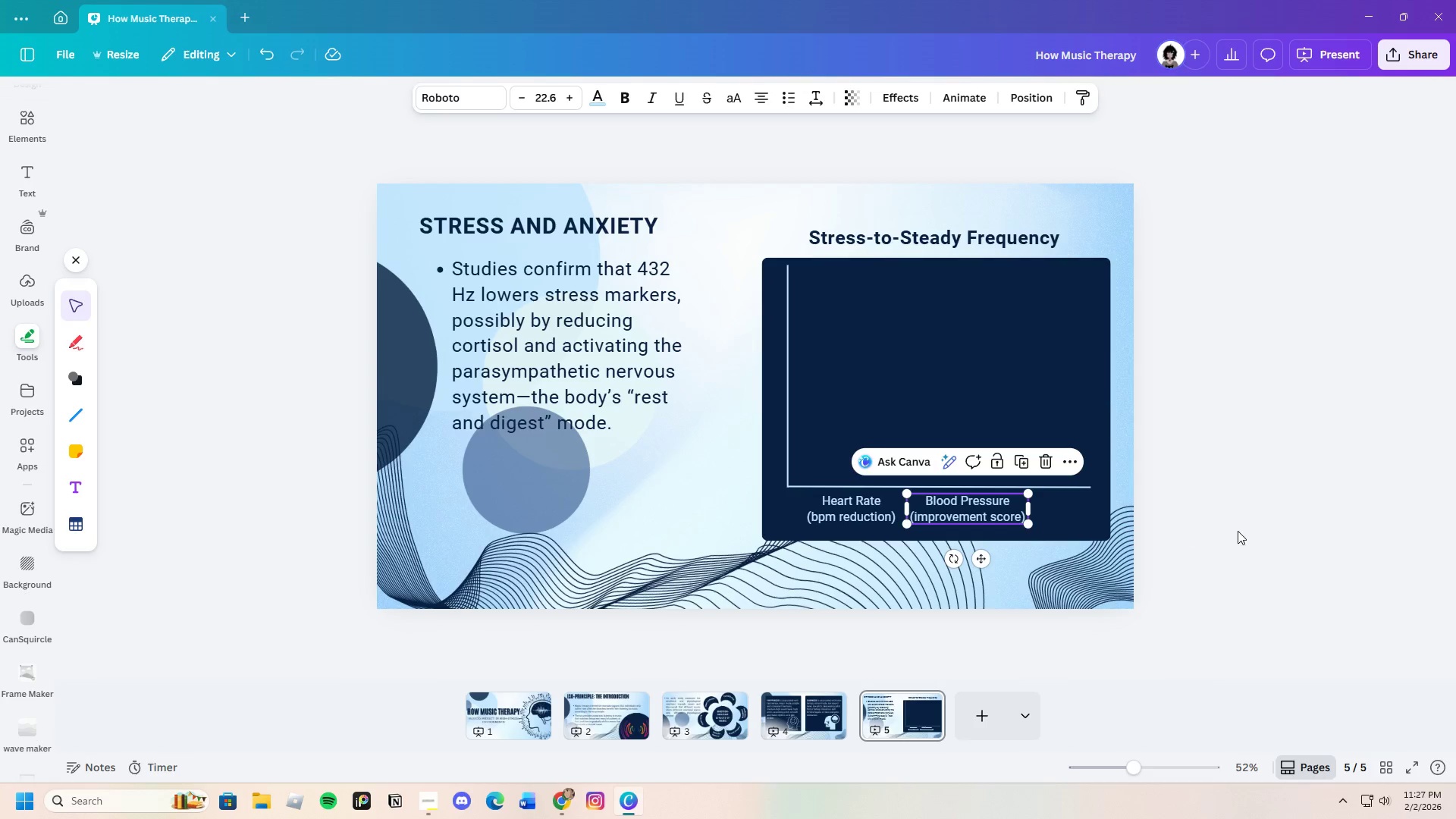 
left_click([1238, 531])
 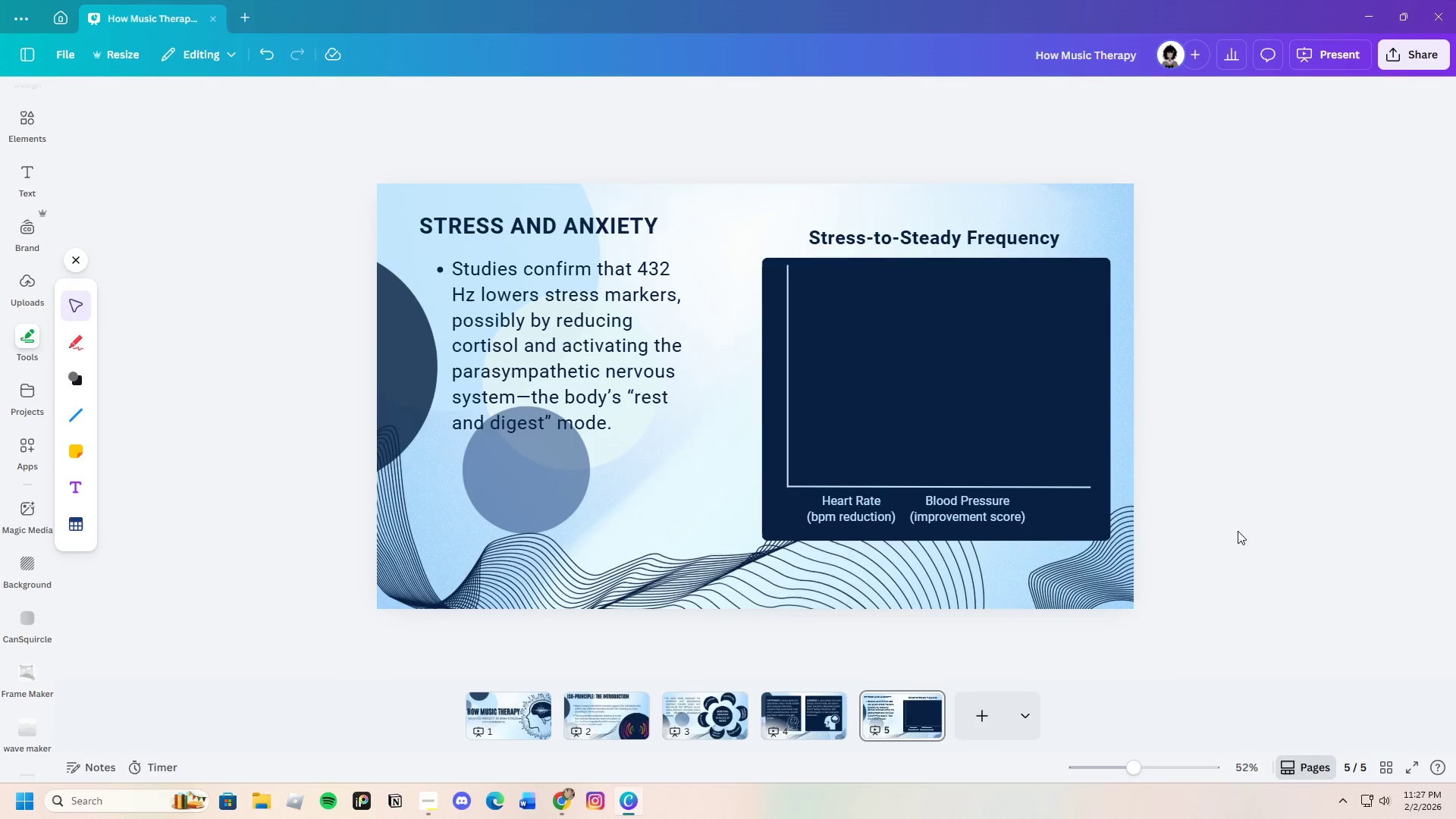 
left_click([797, 507])
 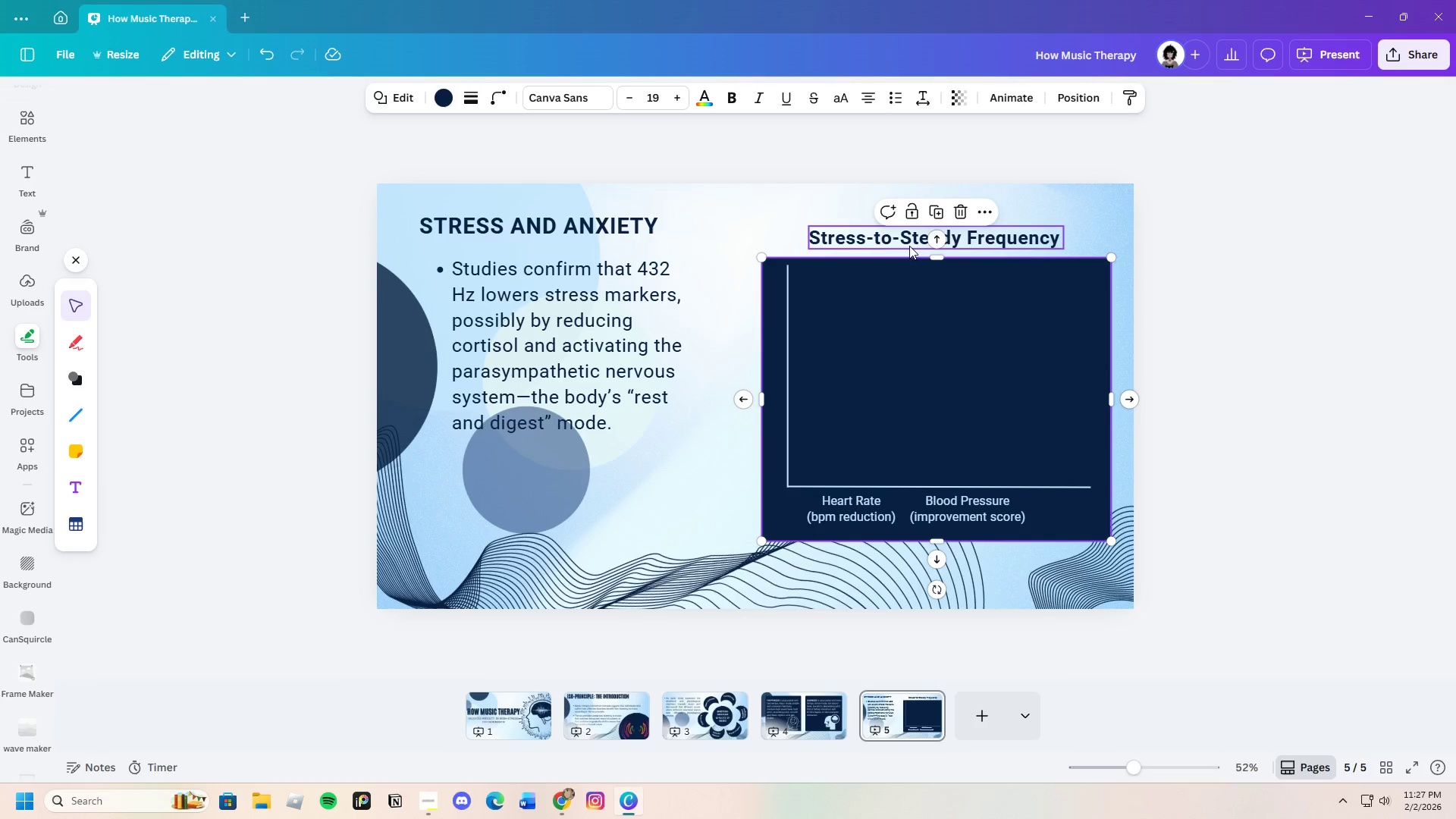 
left_click([913, 210])
 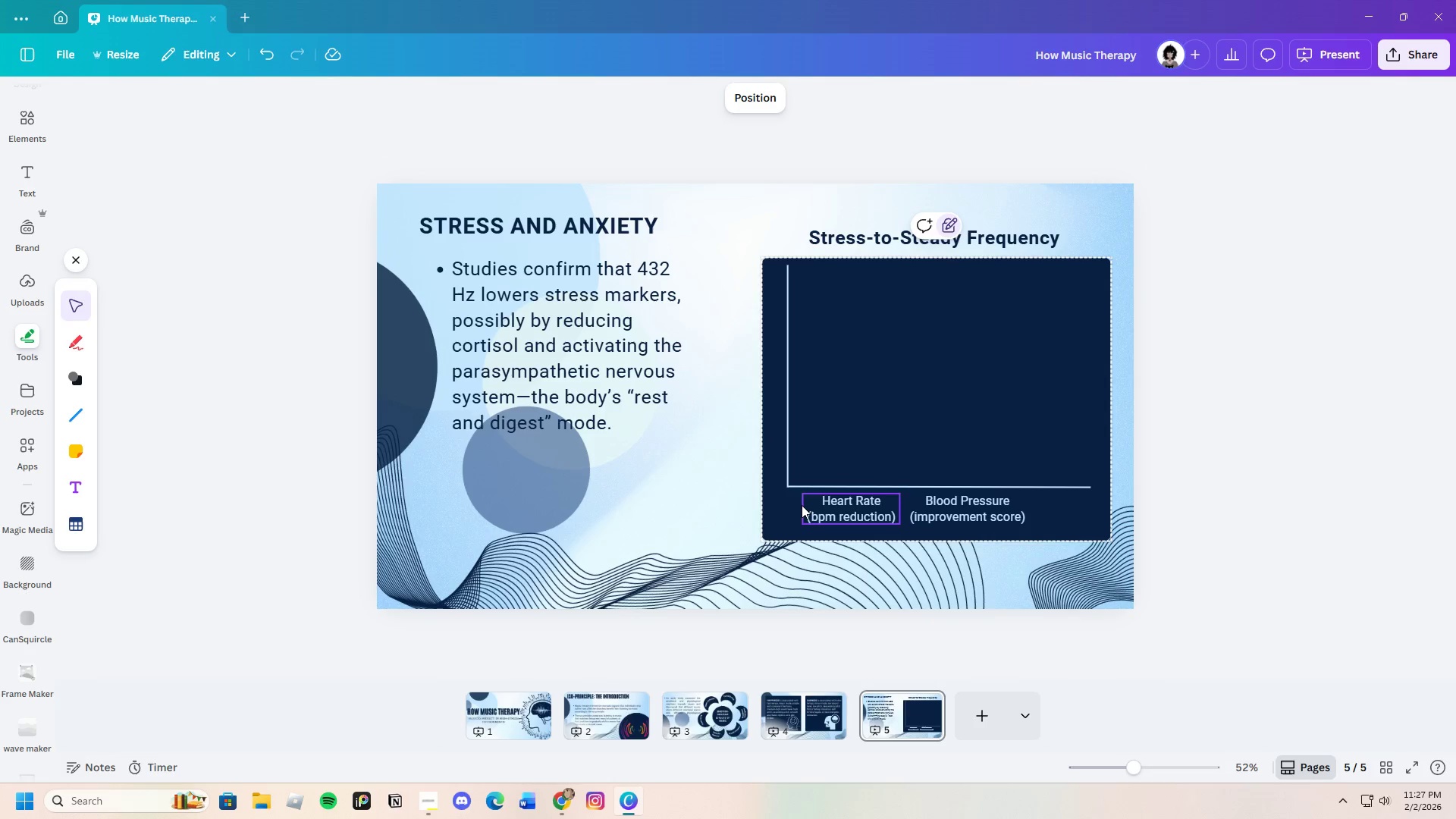 
left_click_drag(start_coordinate=[802, 505], to_coordinate=[984, 516])
 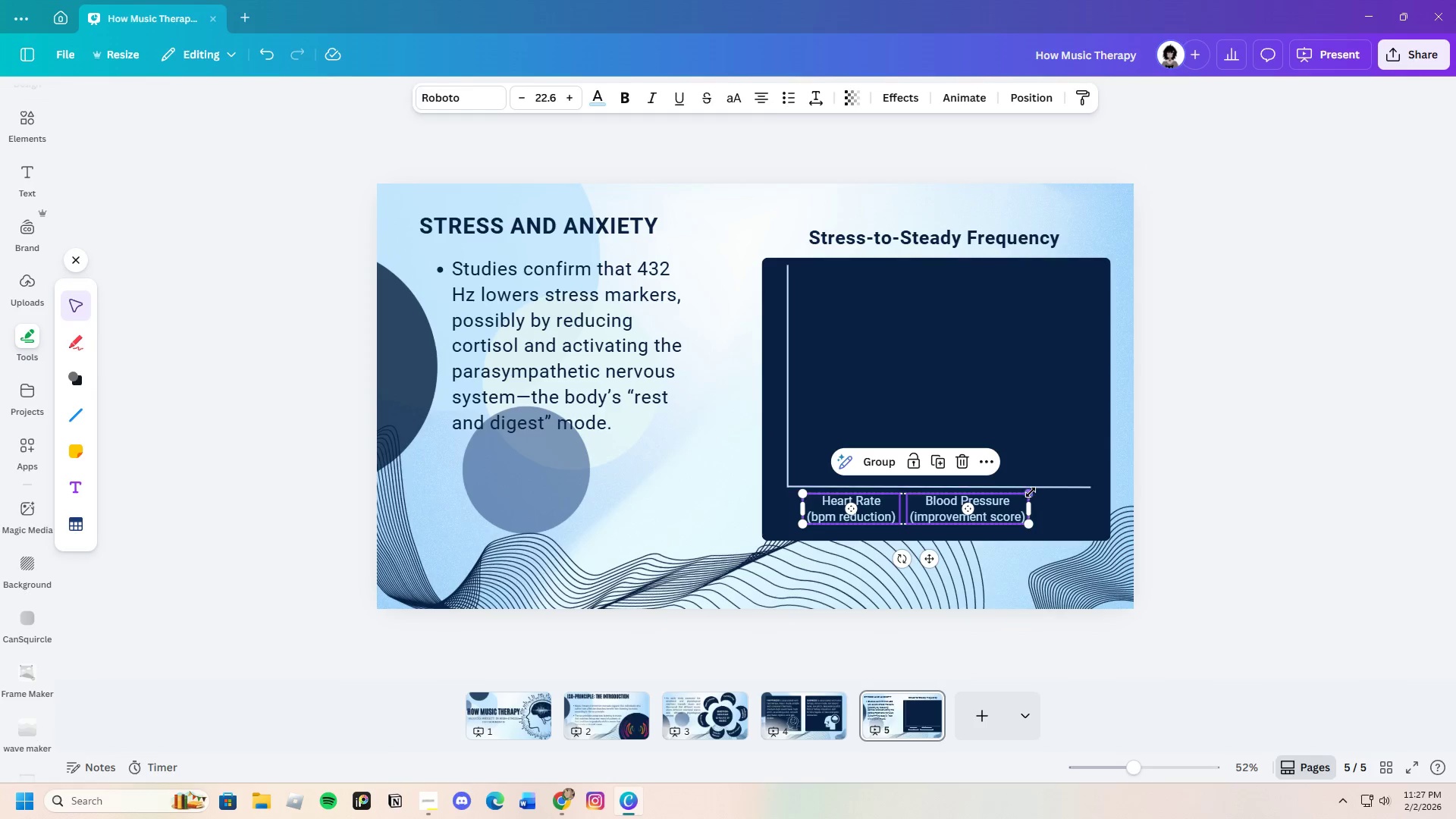 
left_click_drag(start_coordinate=[1031, 492], to_coordinate=[998, 497])
 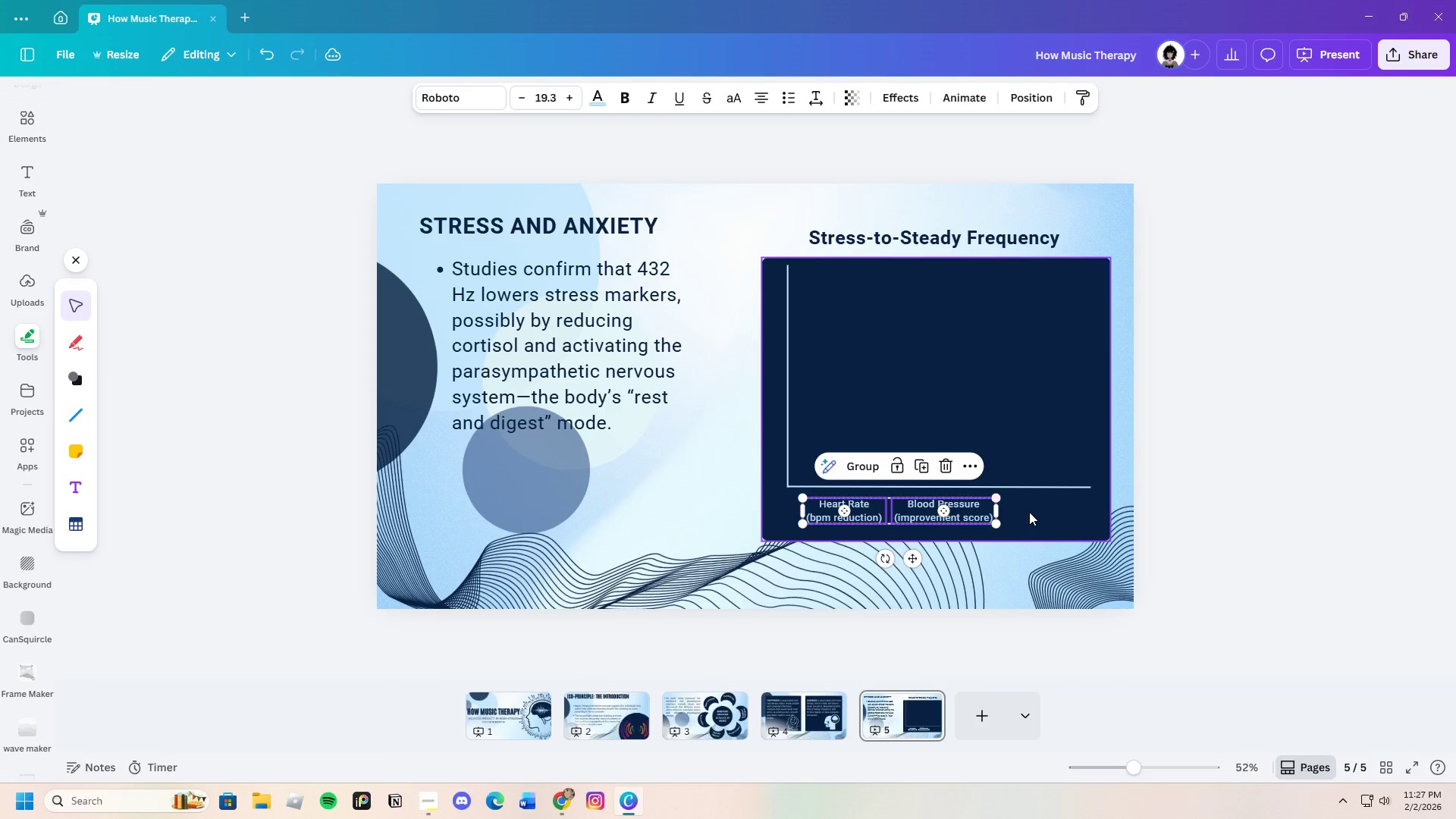 
left_click([1029, 512])
 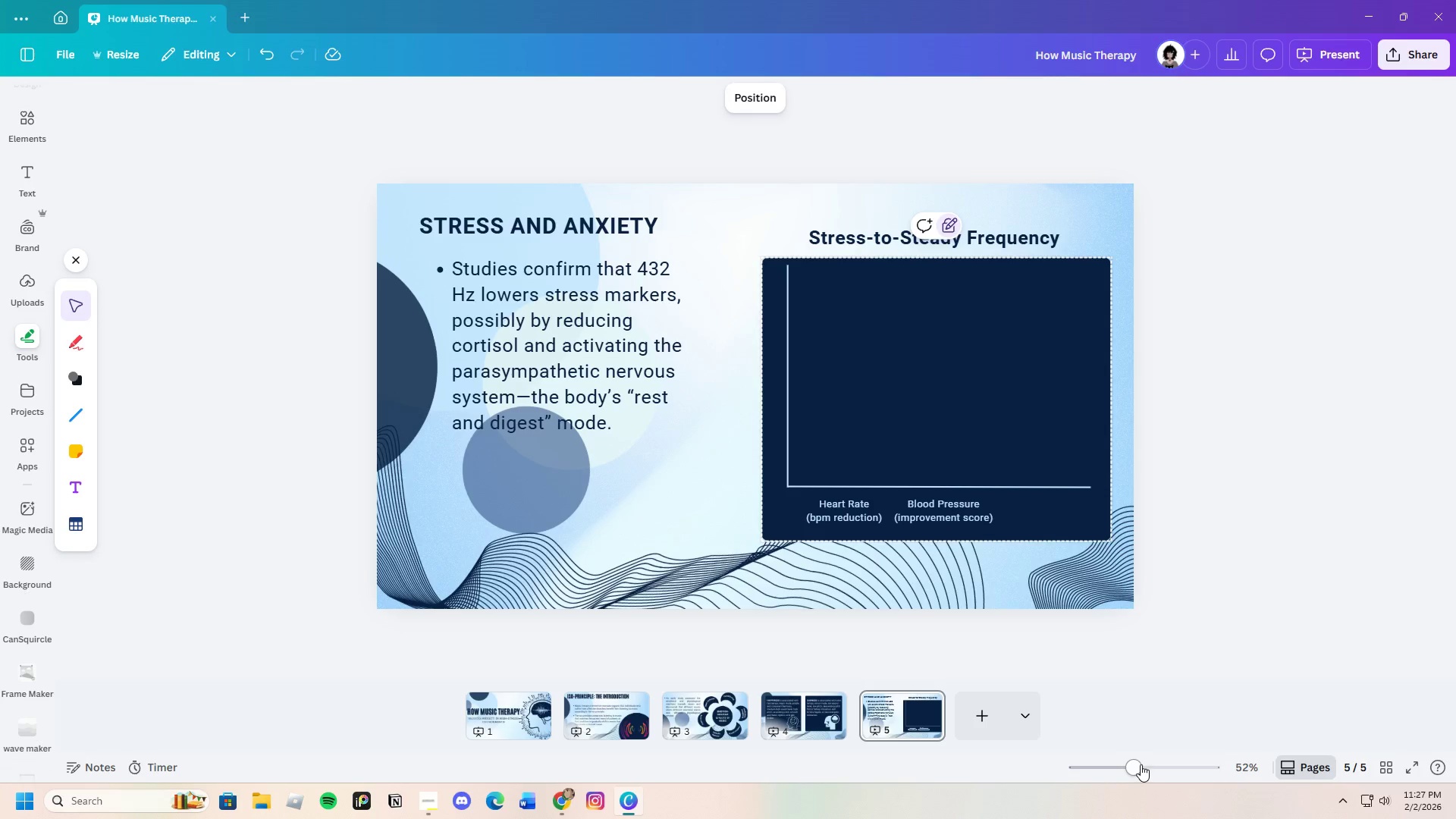 
left_click_drag(start_coordinate=[1145, 764], to_coordinate=[1134, 764])
 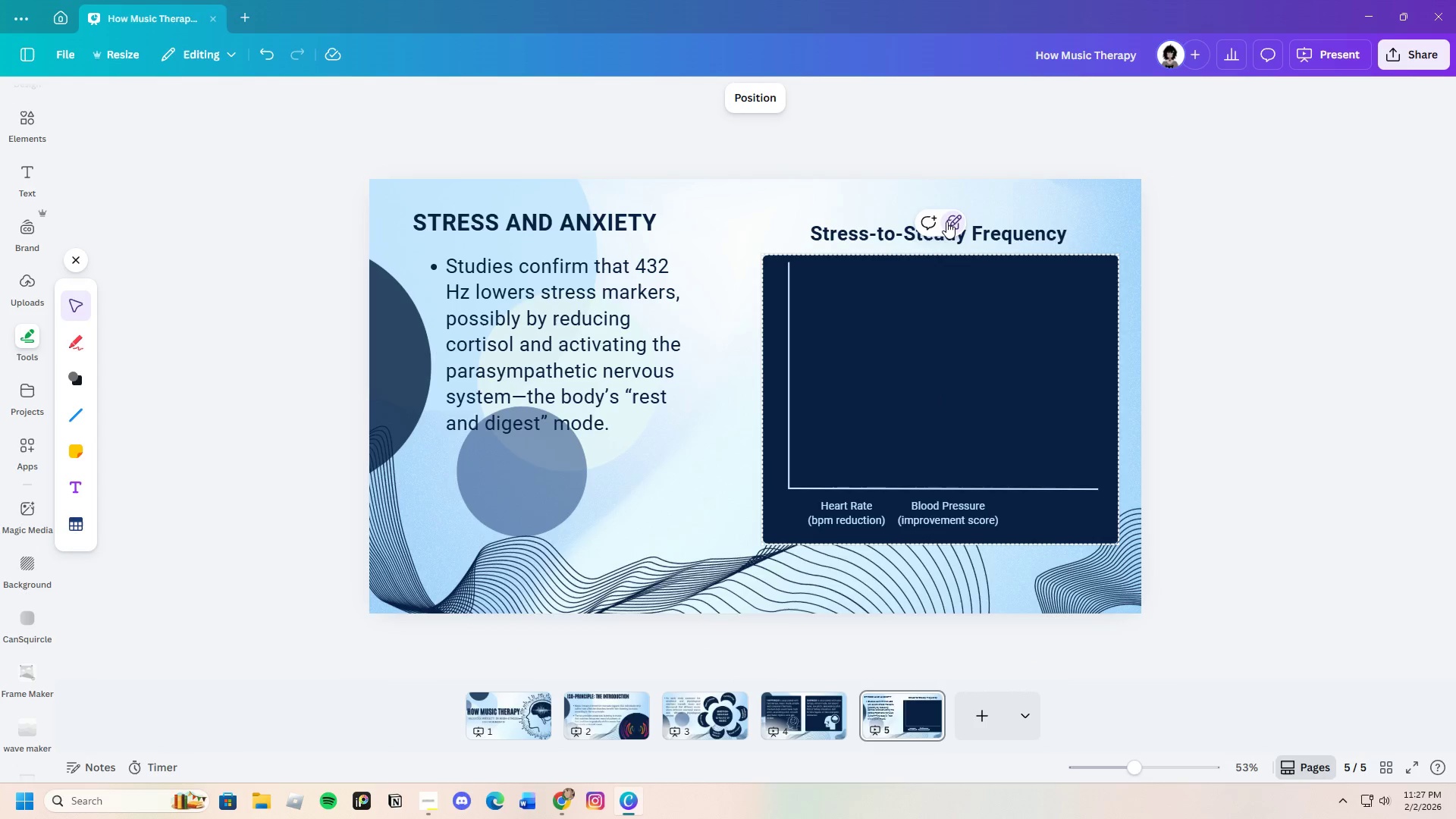 
double_click([947, 221])
 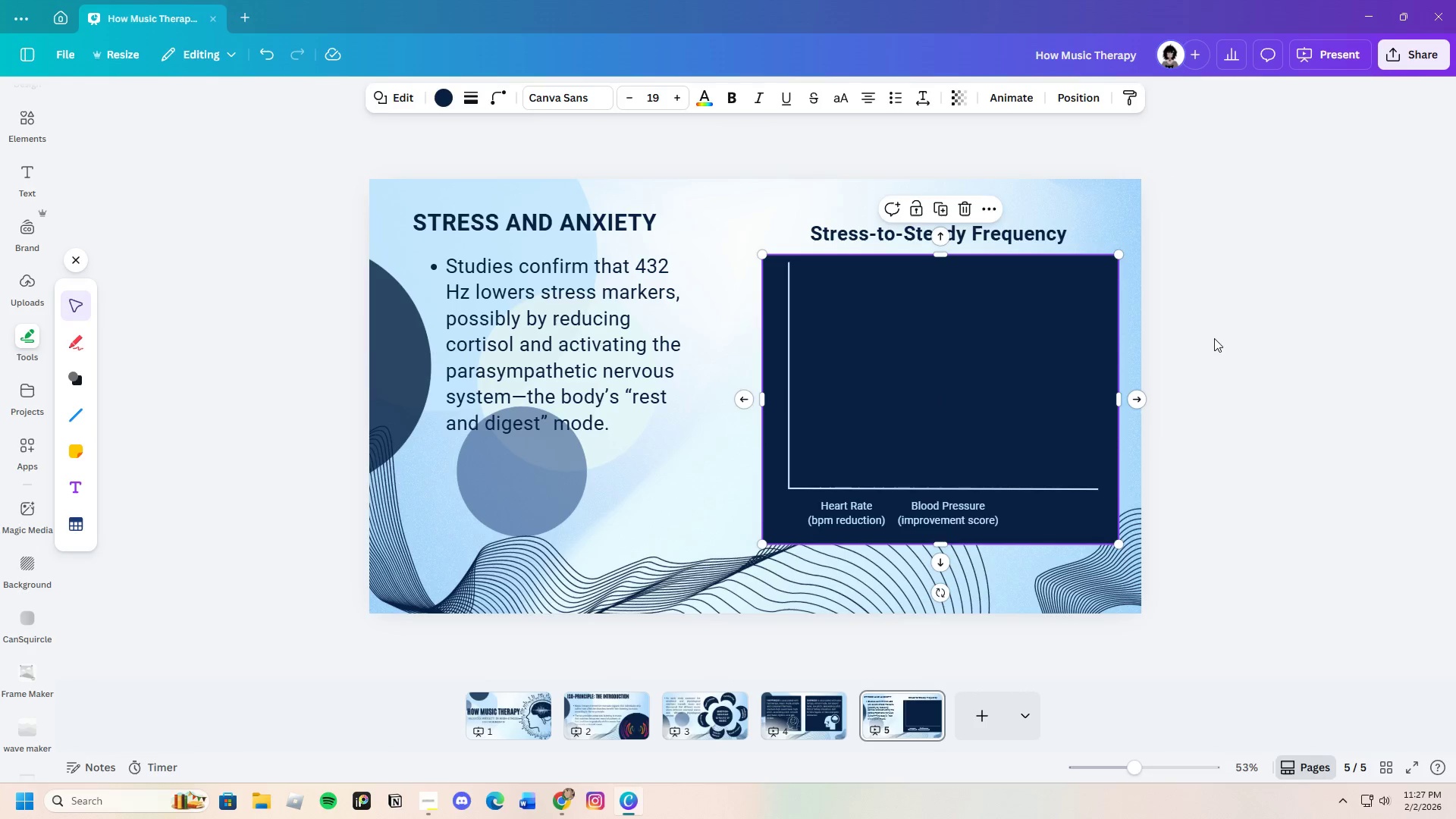 
left_click([1235, 342])
 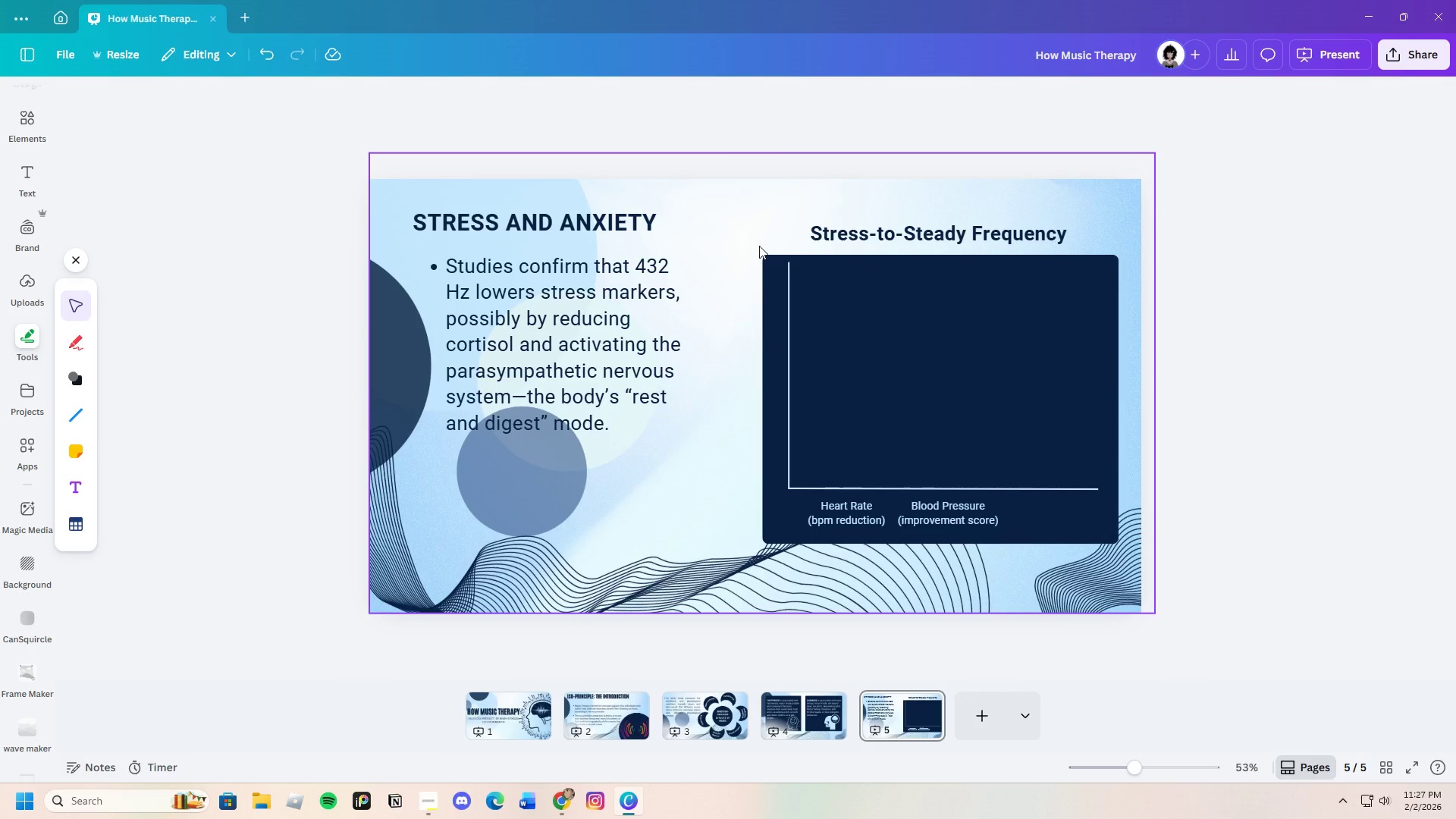 
left_click_drag(start_coordinate=[760, 246], to_coordinate=[1012, 548])
 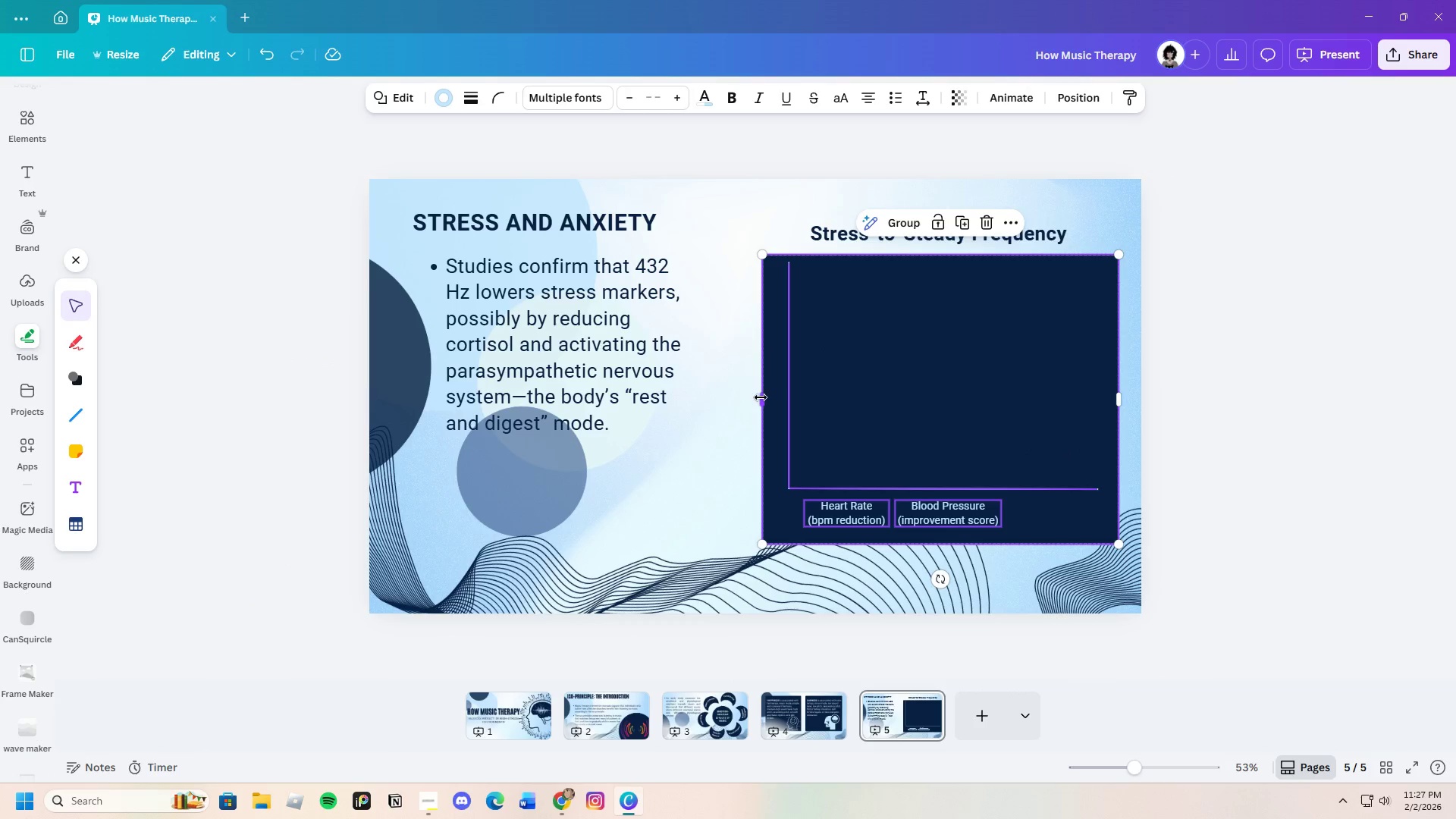 
left_click([761, 397])
 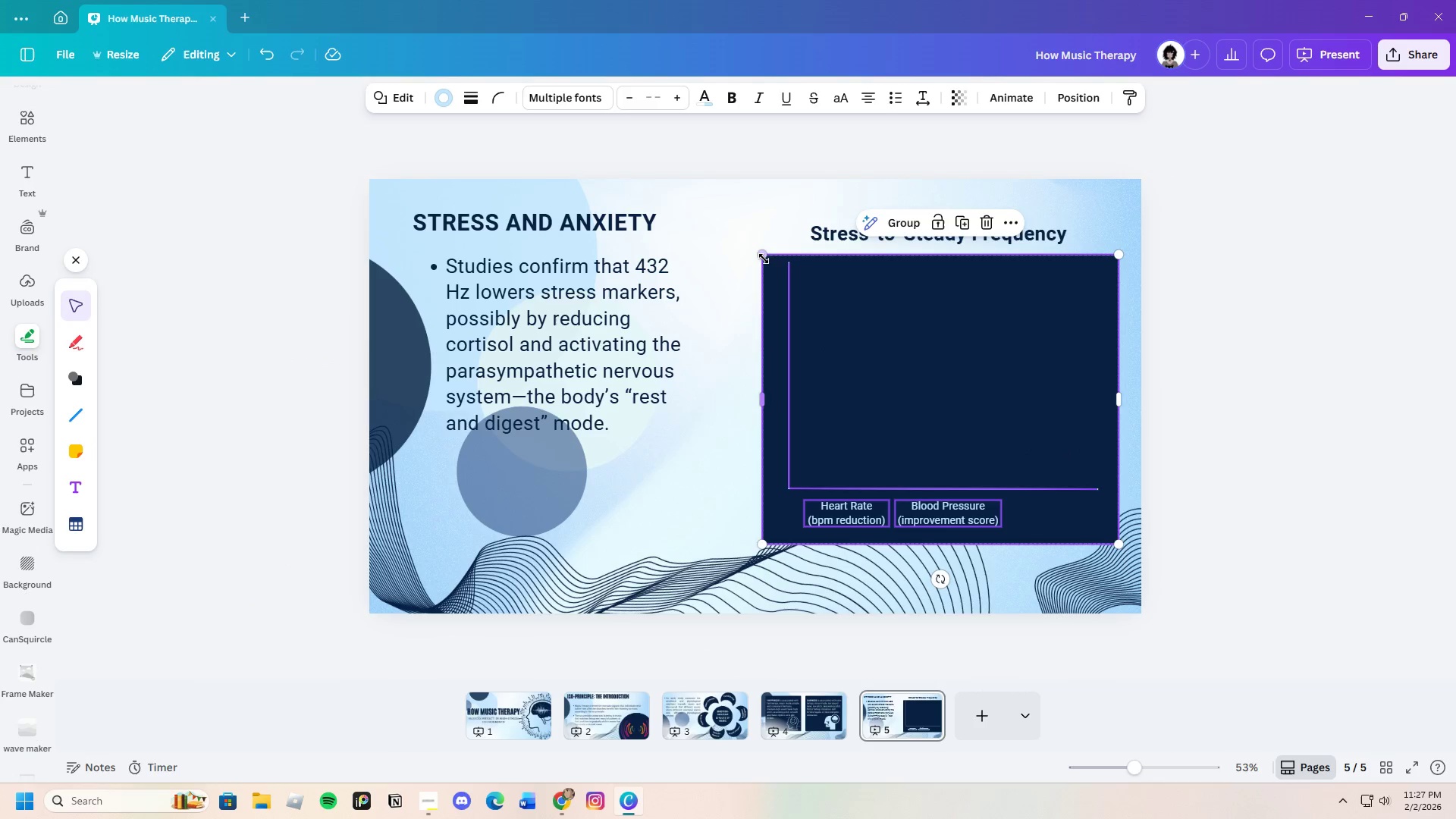 
left_click_drag(start_coordinate=[764, 259], to_coordinate=[711, 250])
 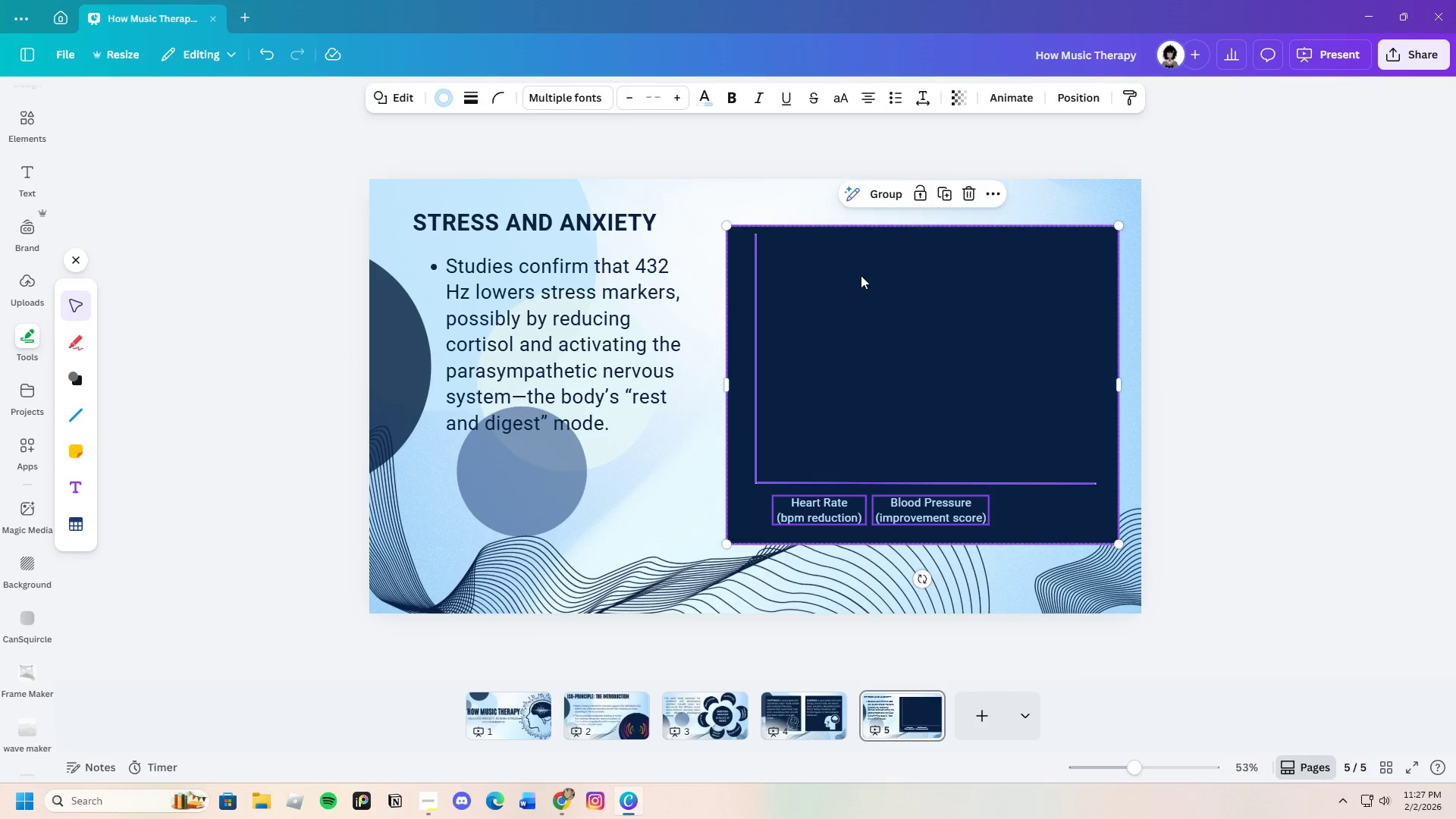 
left_click_drag(start_coordinate=[861, 276], to_coordinate=[849, 308])
 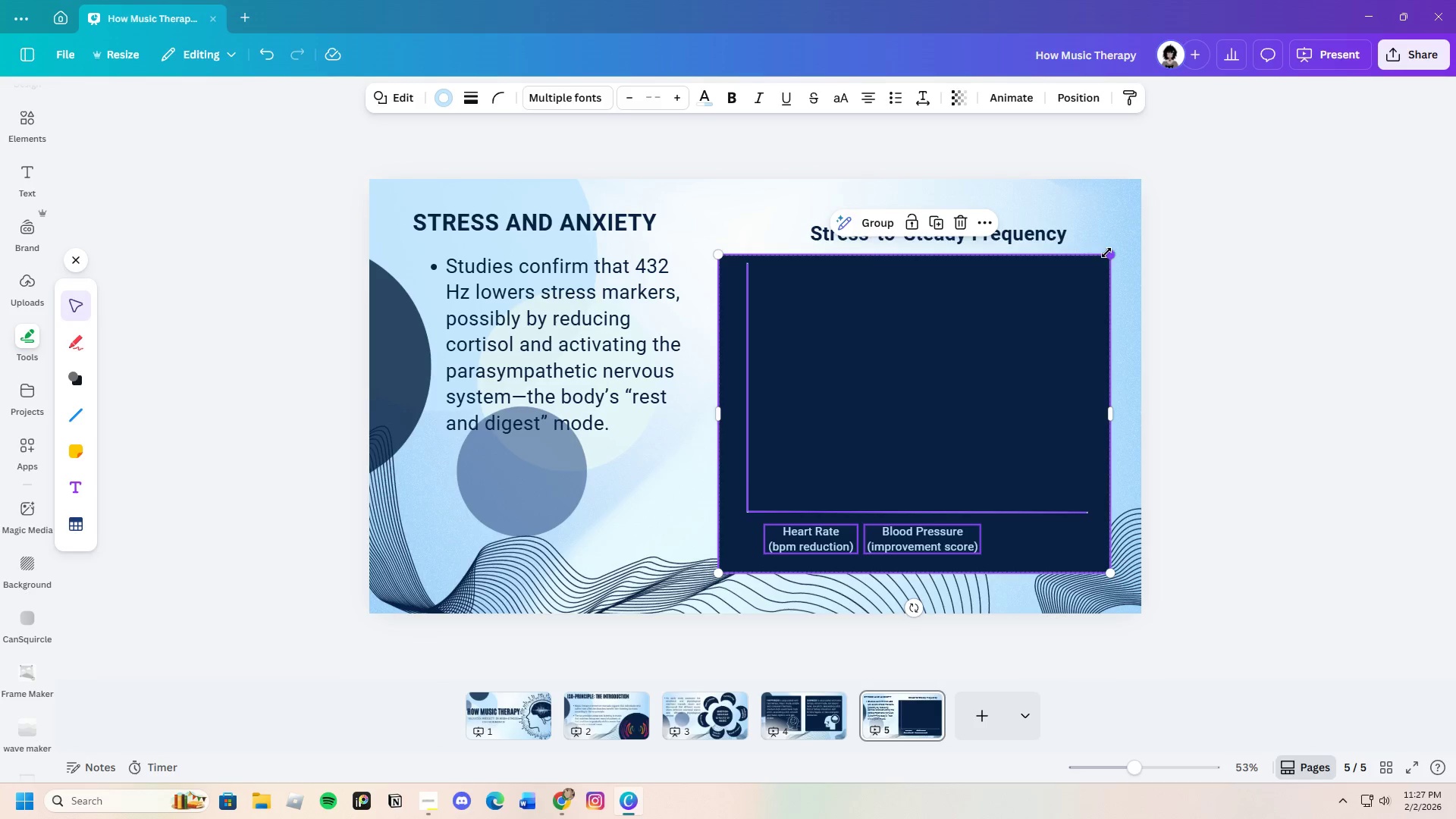 
left_click_drag(start_coordinate=[1106, 256], to_coordinate=[1125, 253])
 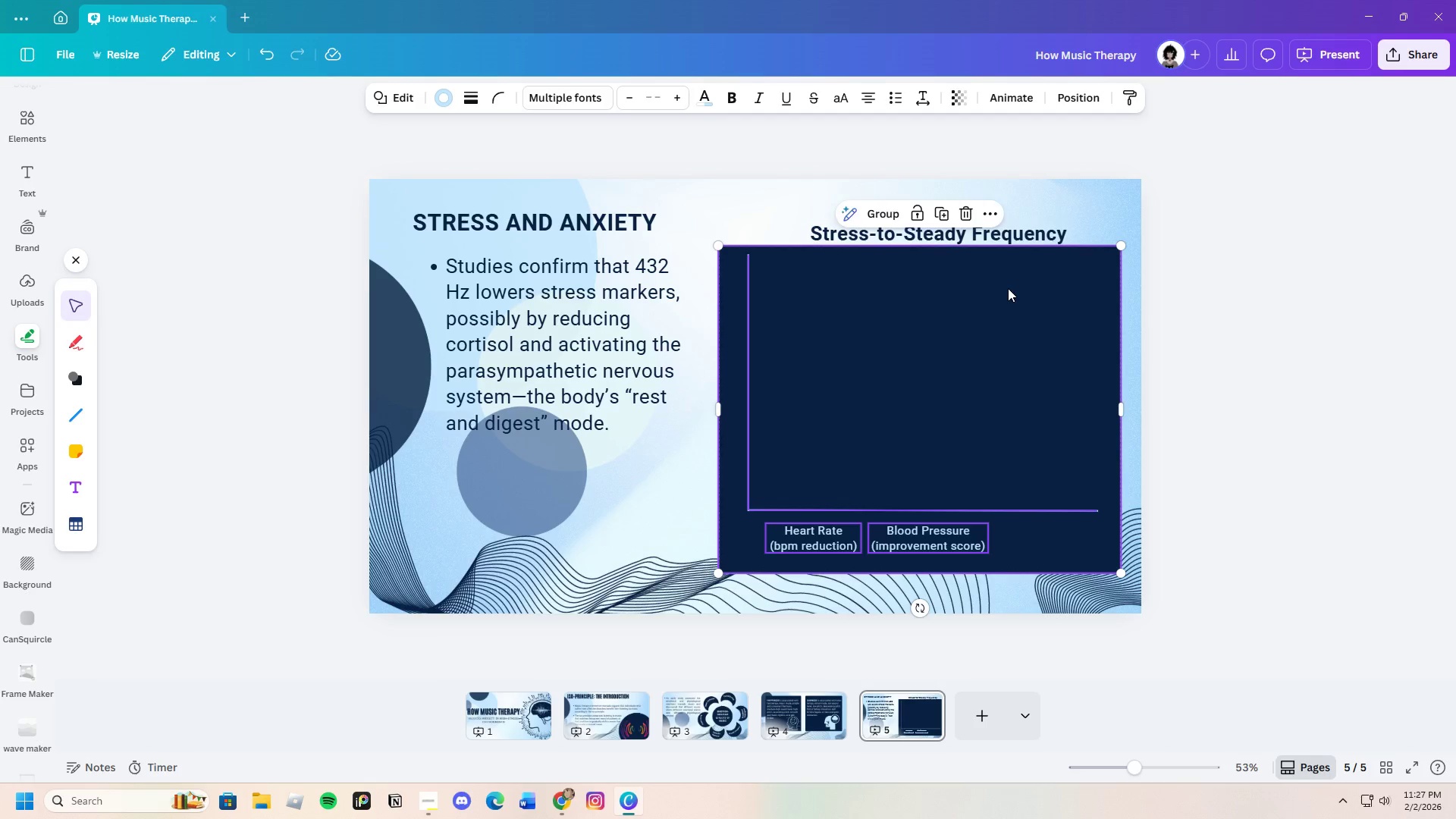 
left_click_drag(start_coordinate=[1008, 288], to_coordinate=[1007, 299])
 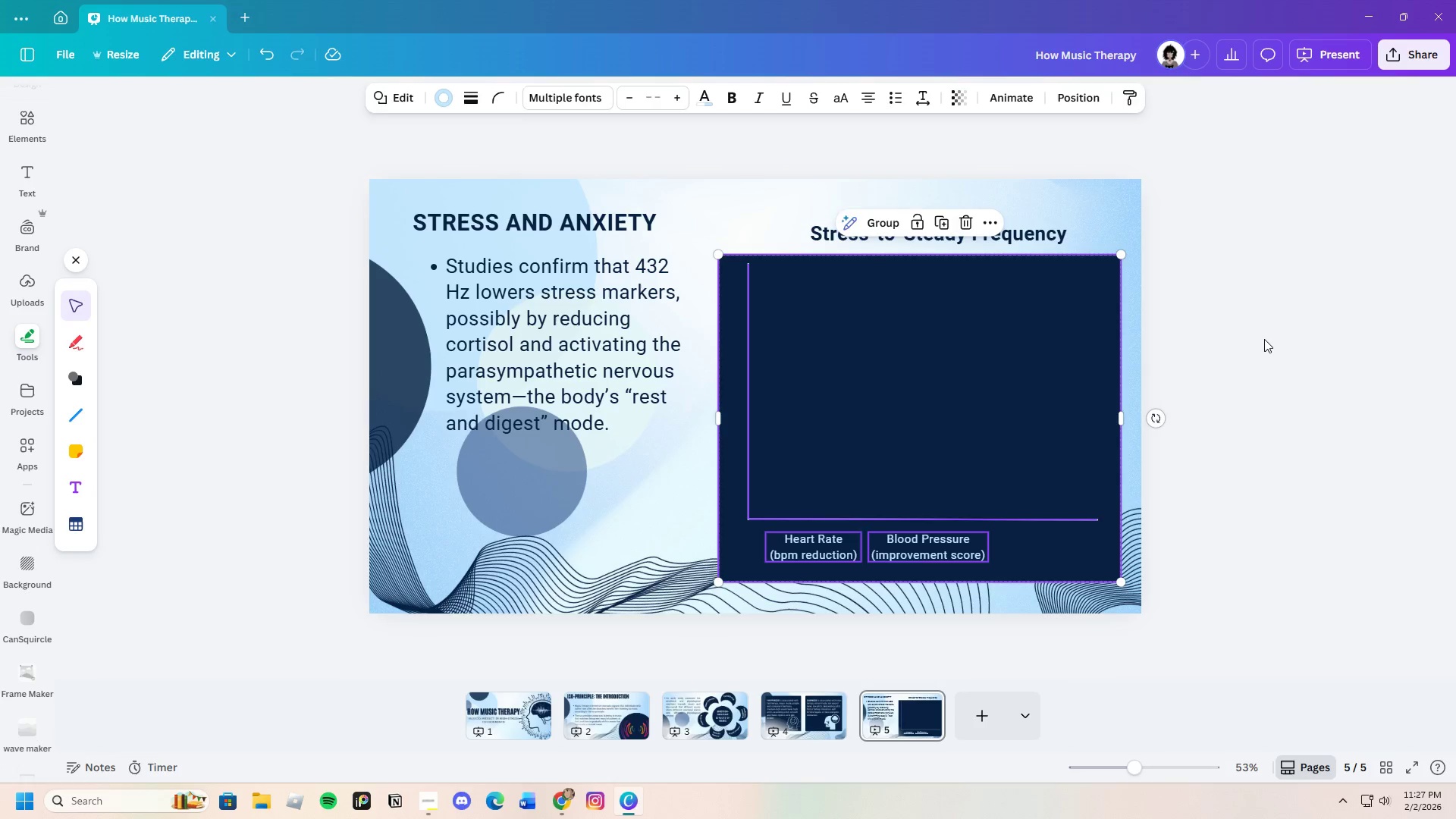 
left_click([1264, 339])
 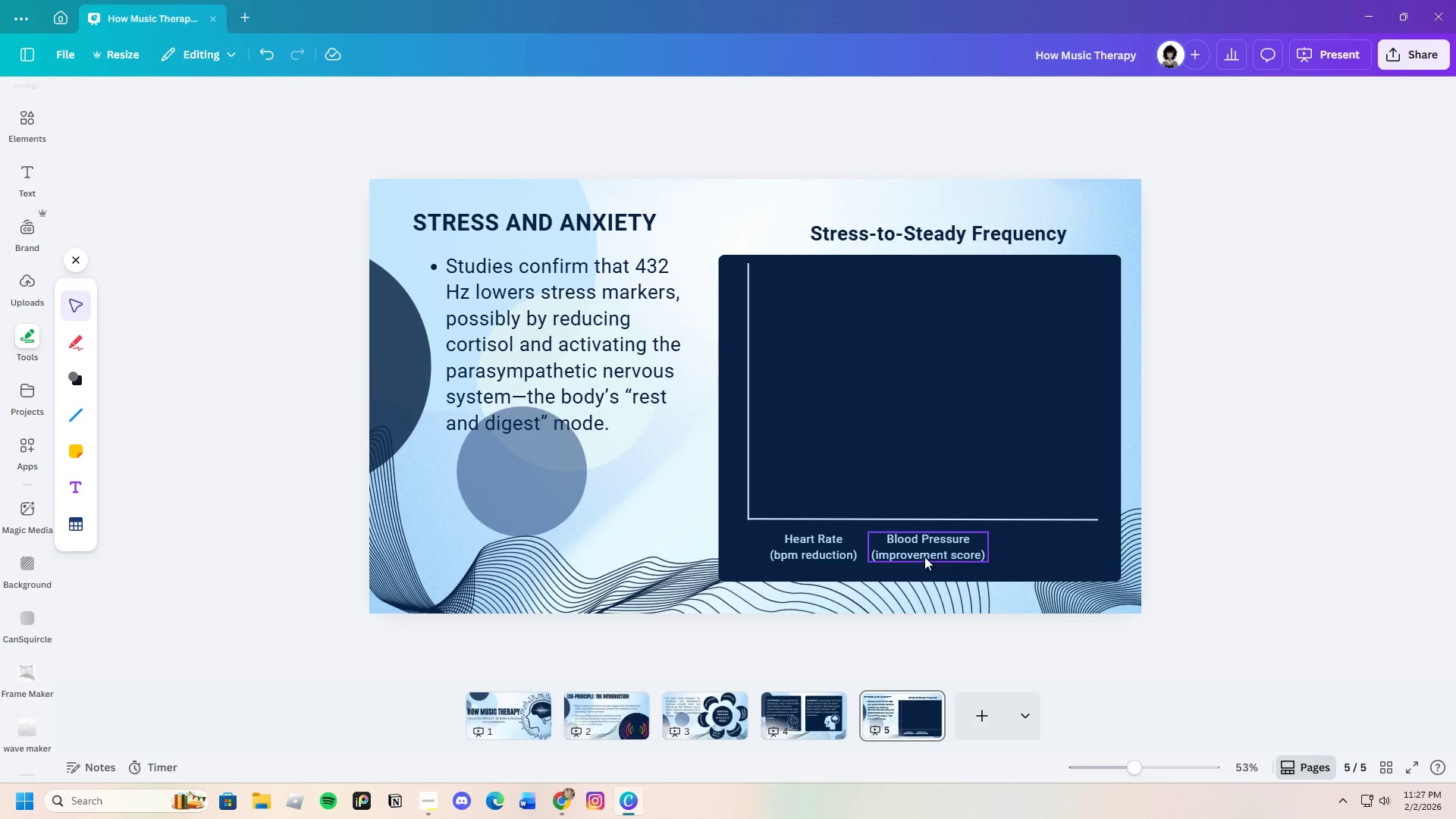 
left_click_drag(start_coordinate=[929, 548], to_coordinate=[940, 545])
 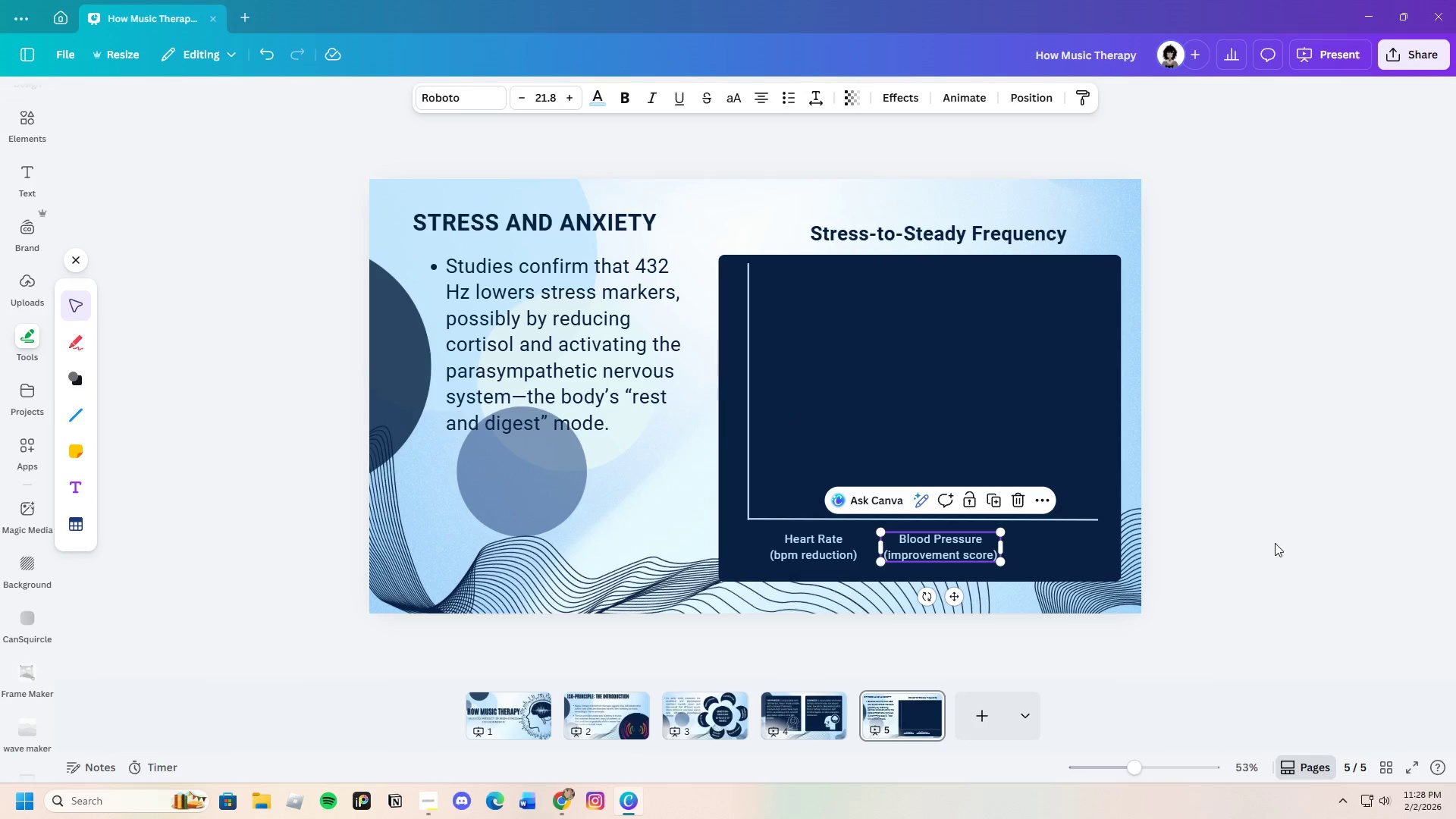 
left_click([1275, 543])
 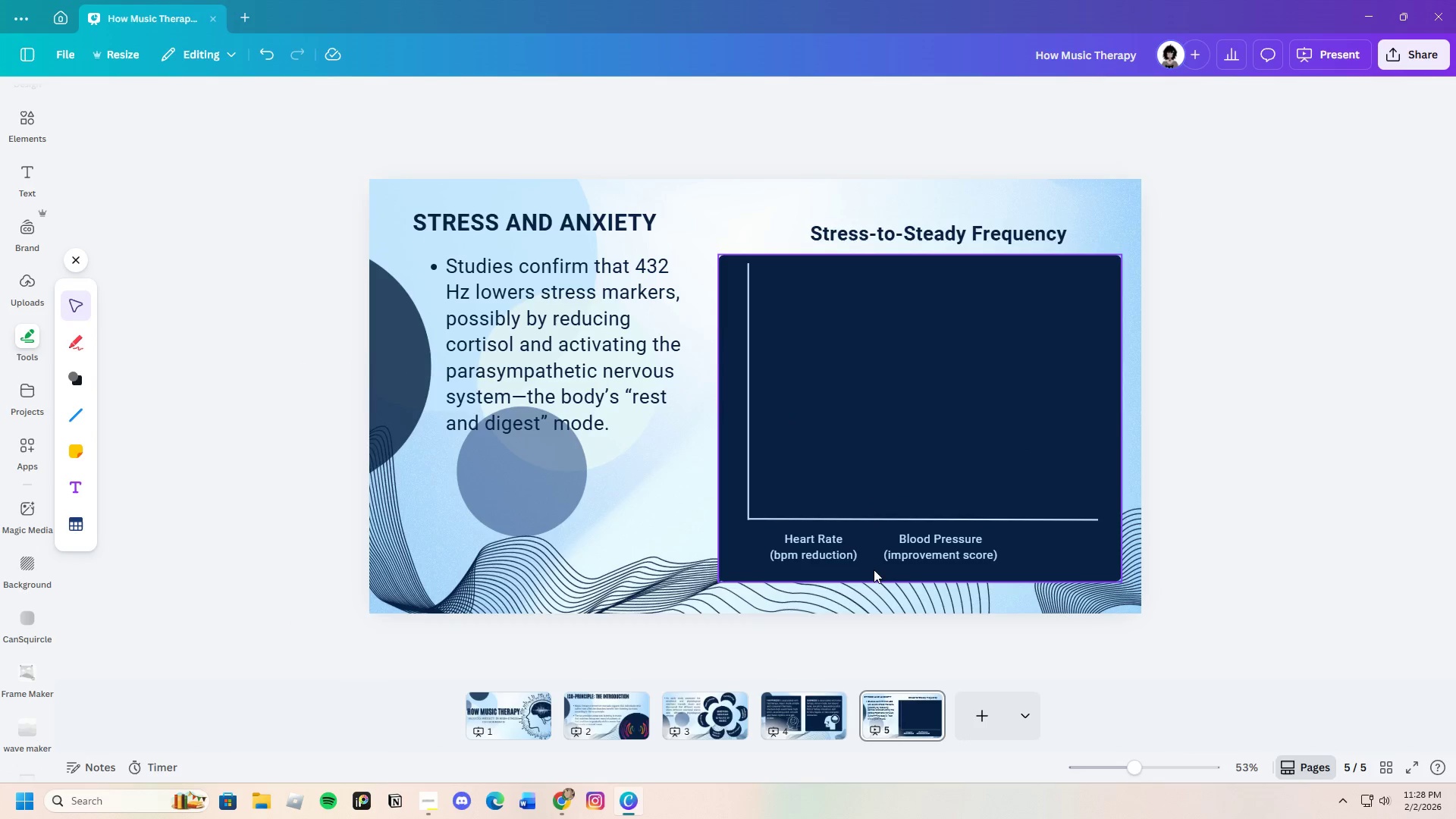 
left_click([822, 552])
 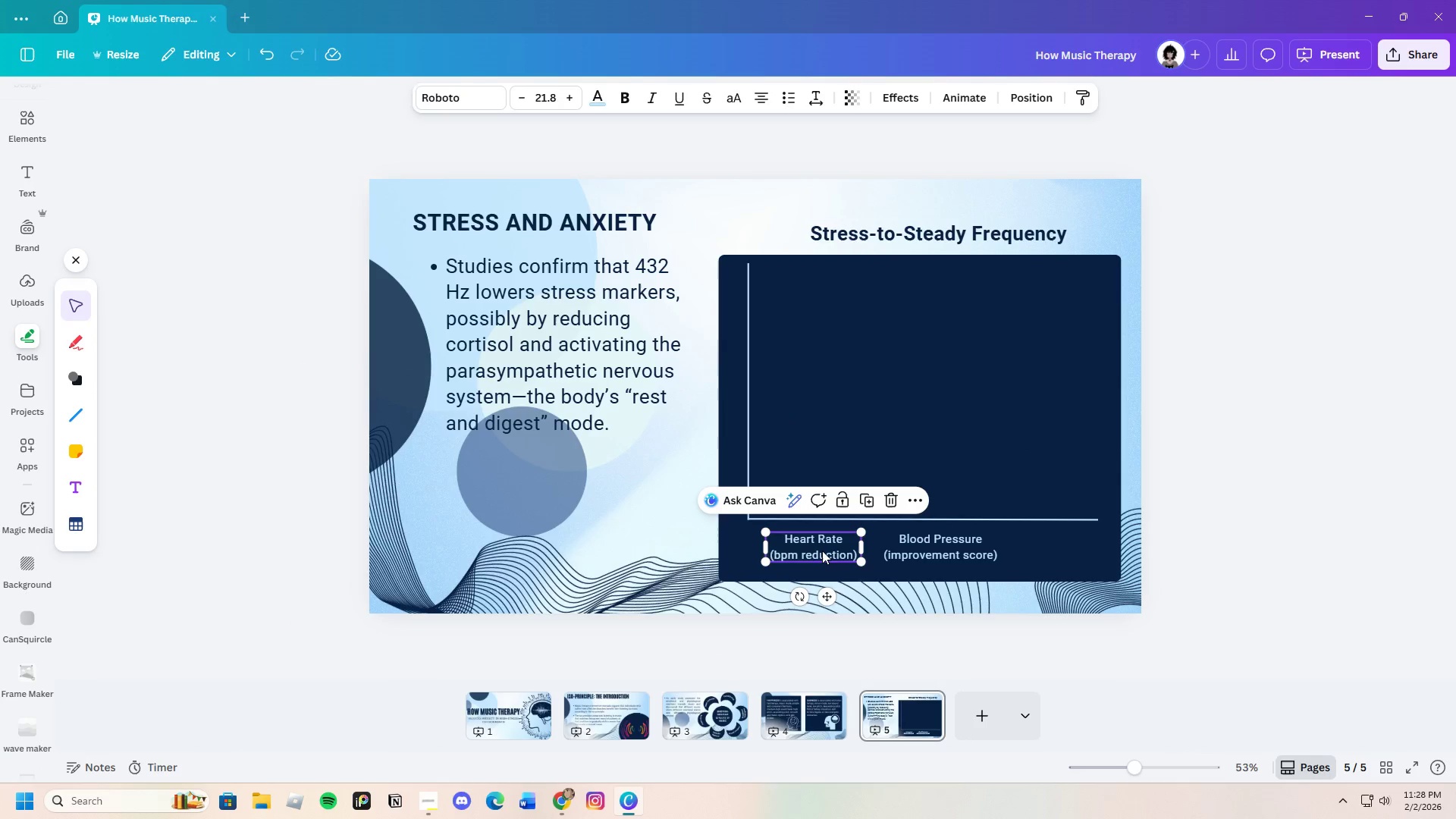 
left_click_drag(start_coordinate=[822, 551], to_coordinate=[812, 548])
 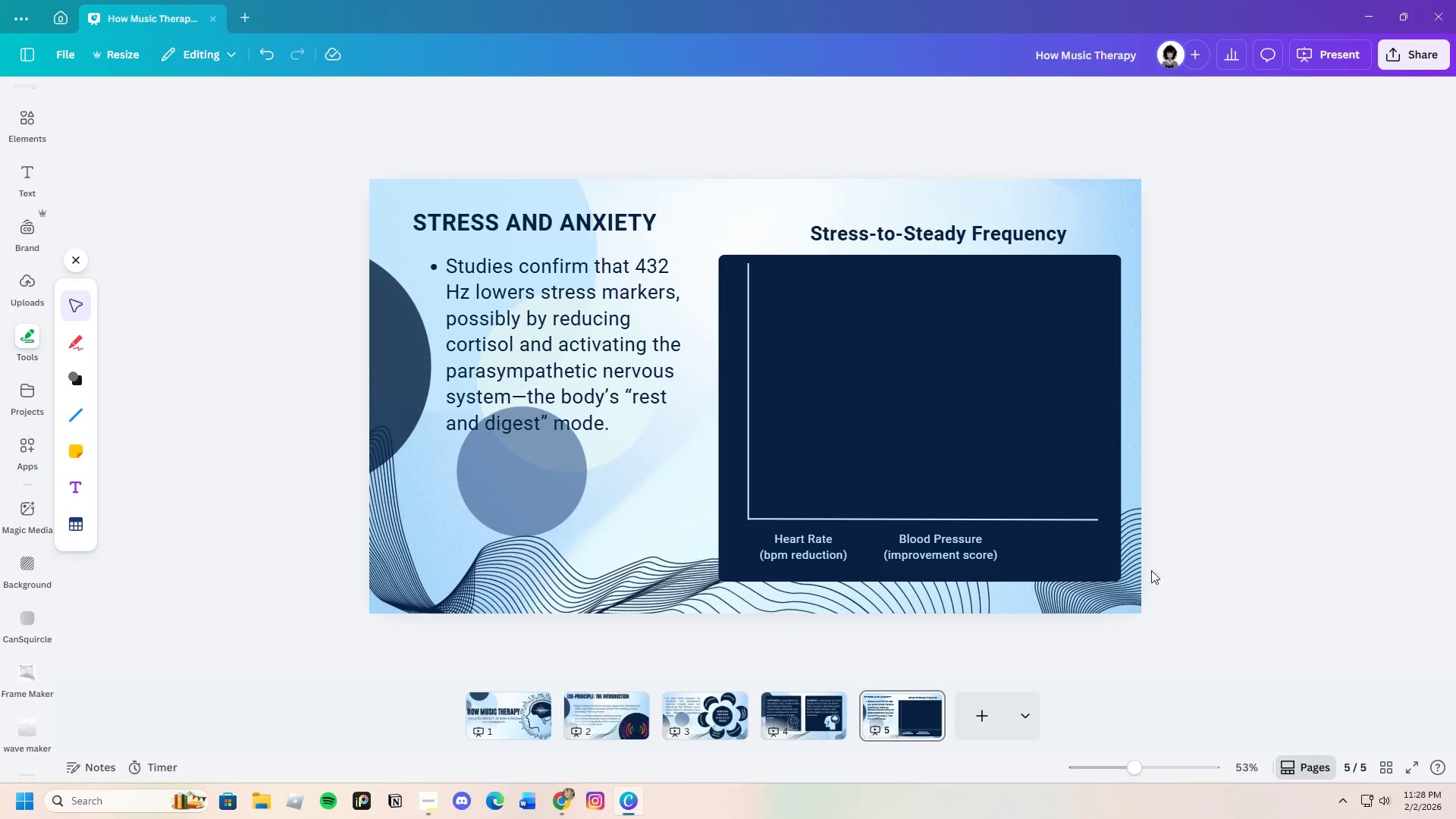 
left_click([945, 554])
 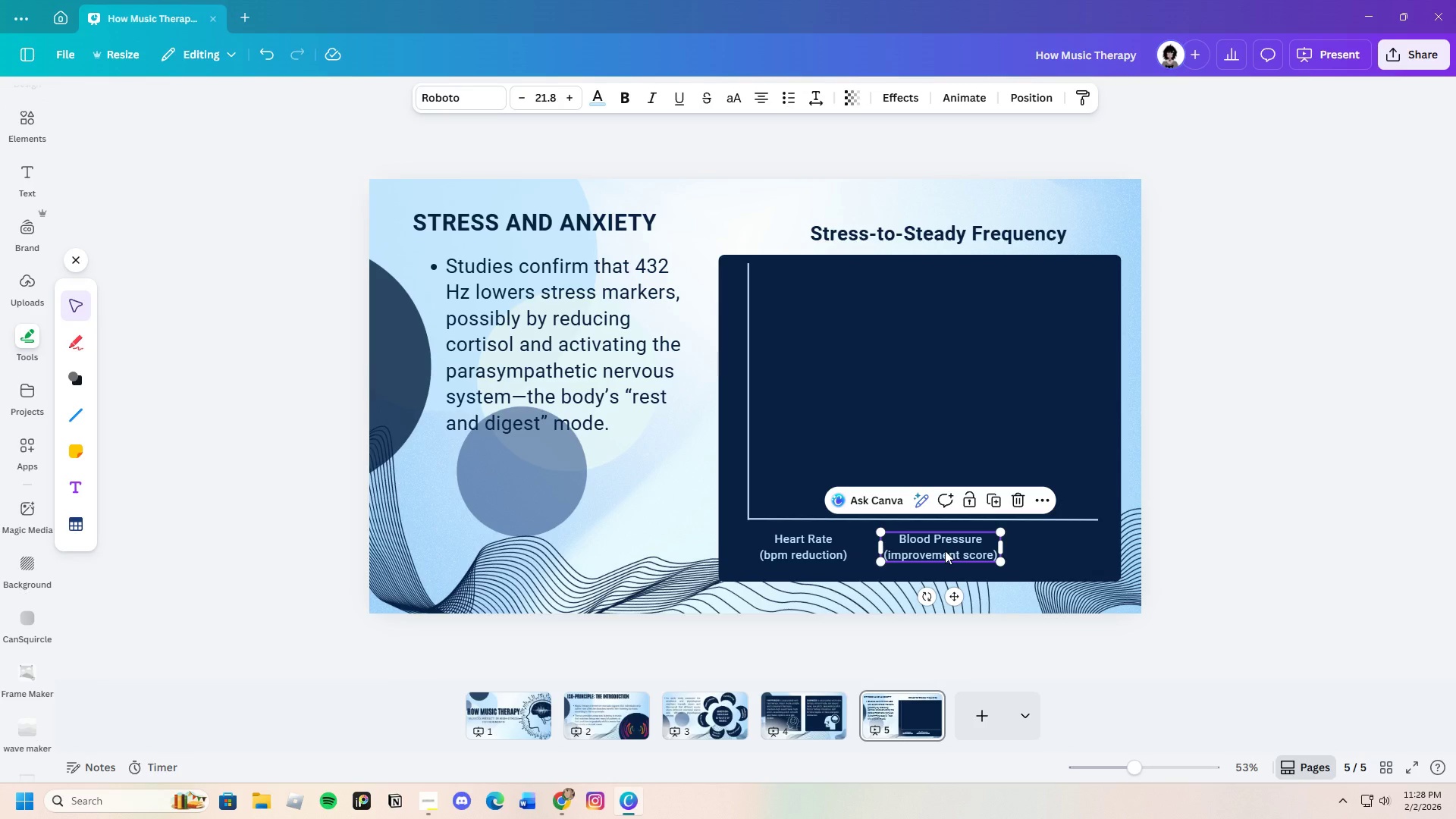 
key(Control+C)
 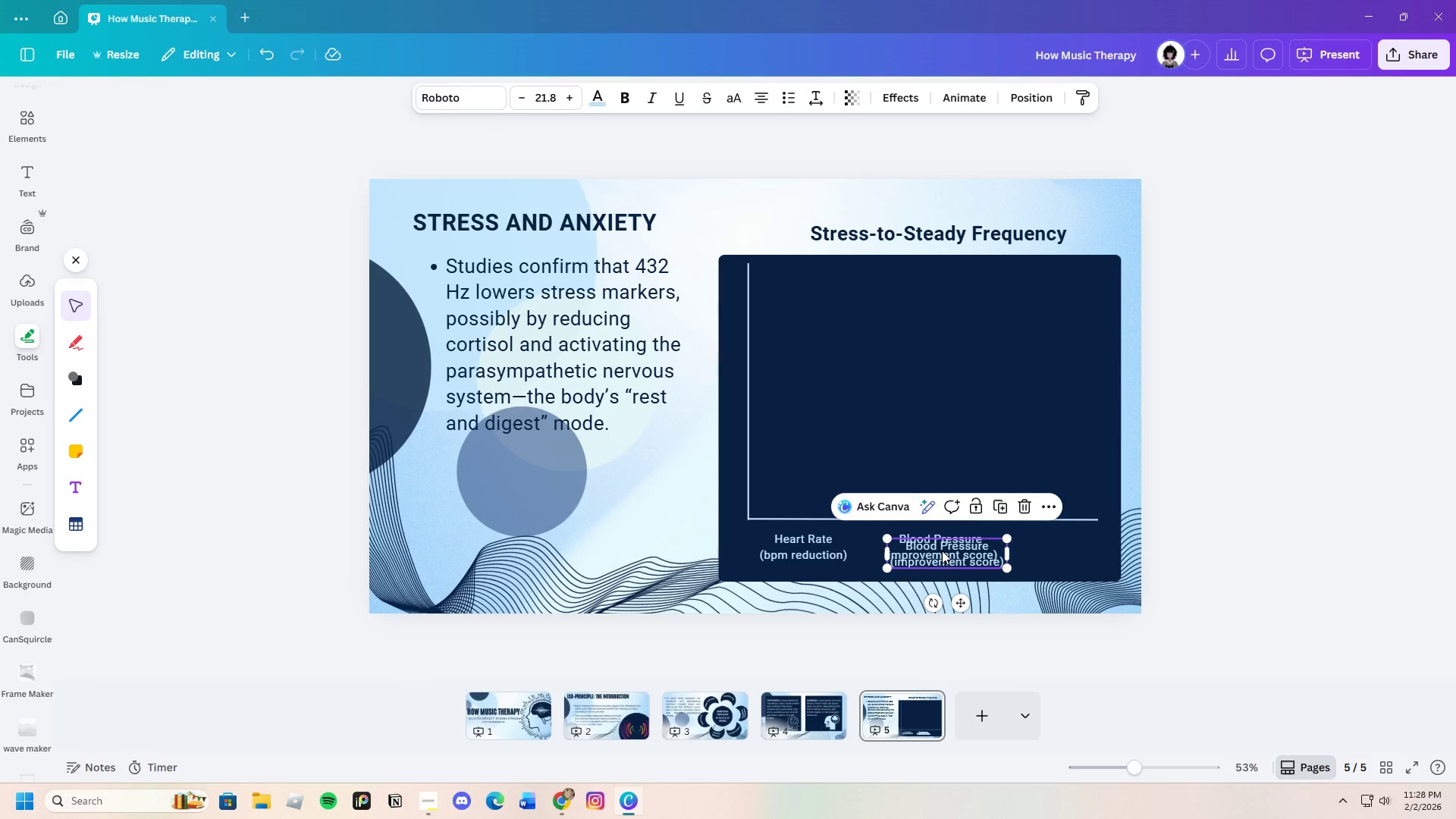 
key(Control+V)
 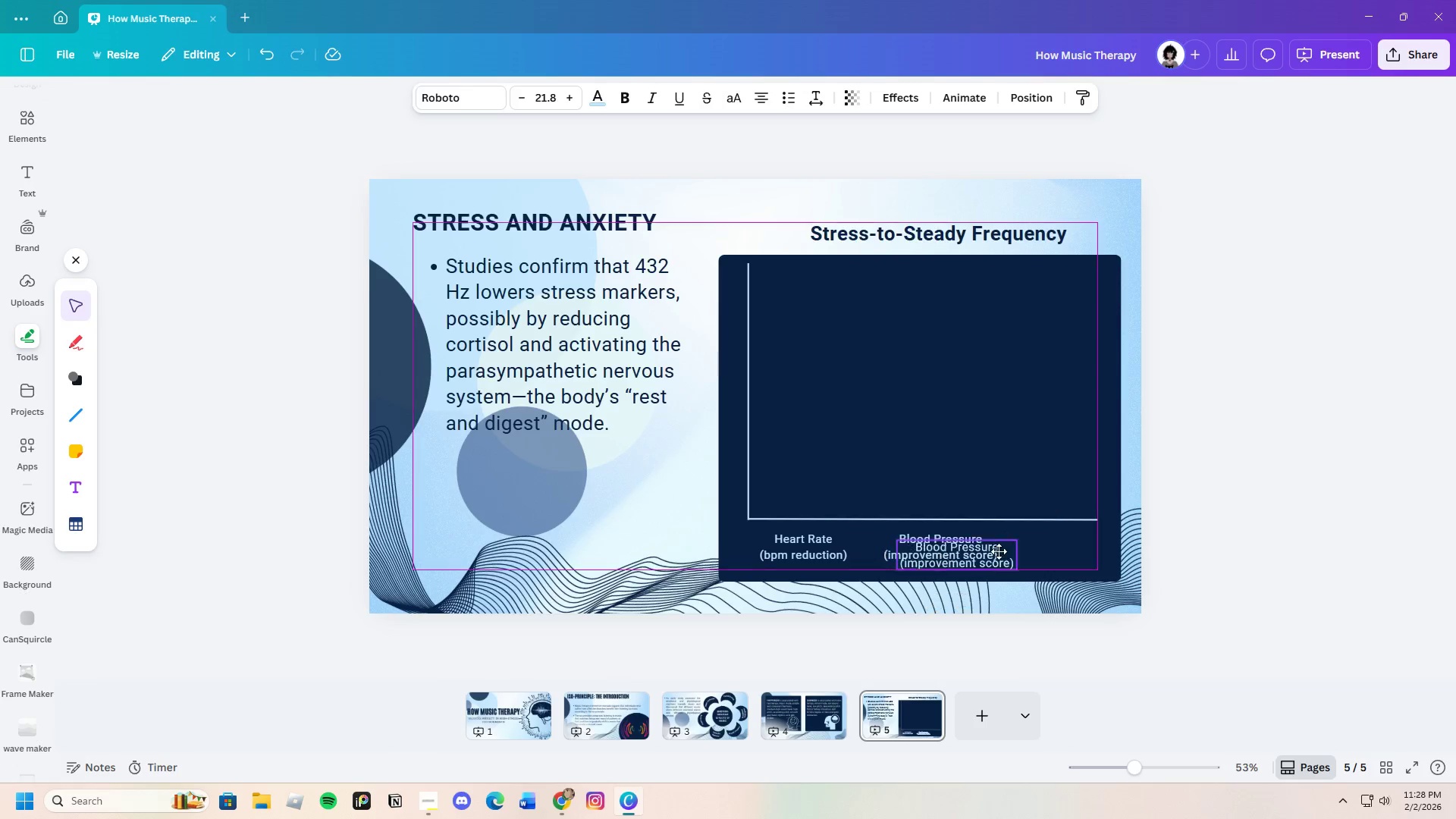 
left_click_drag(start_coordinate=[942, 551], to_coordinate=[1050, 544])
 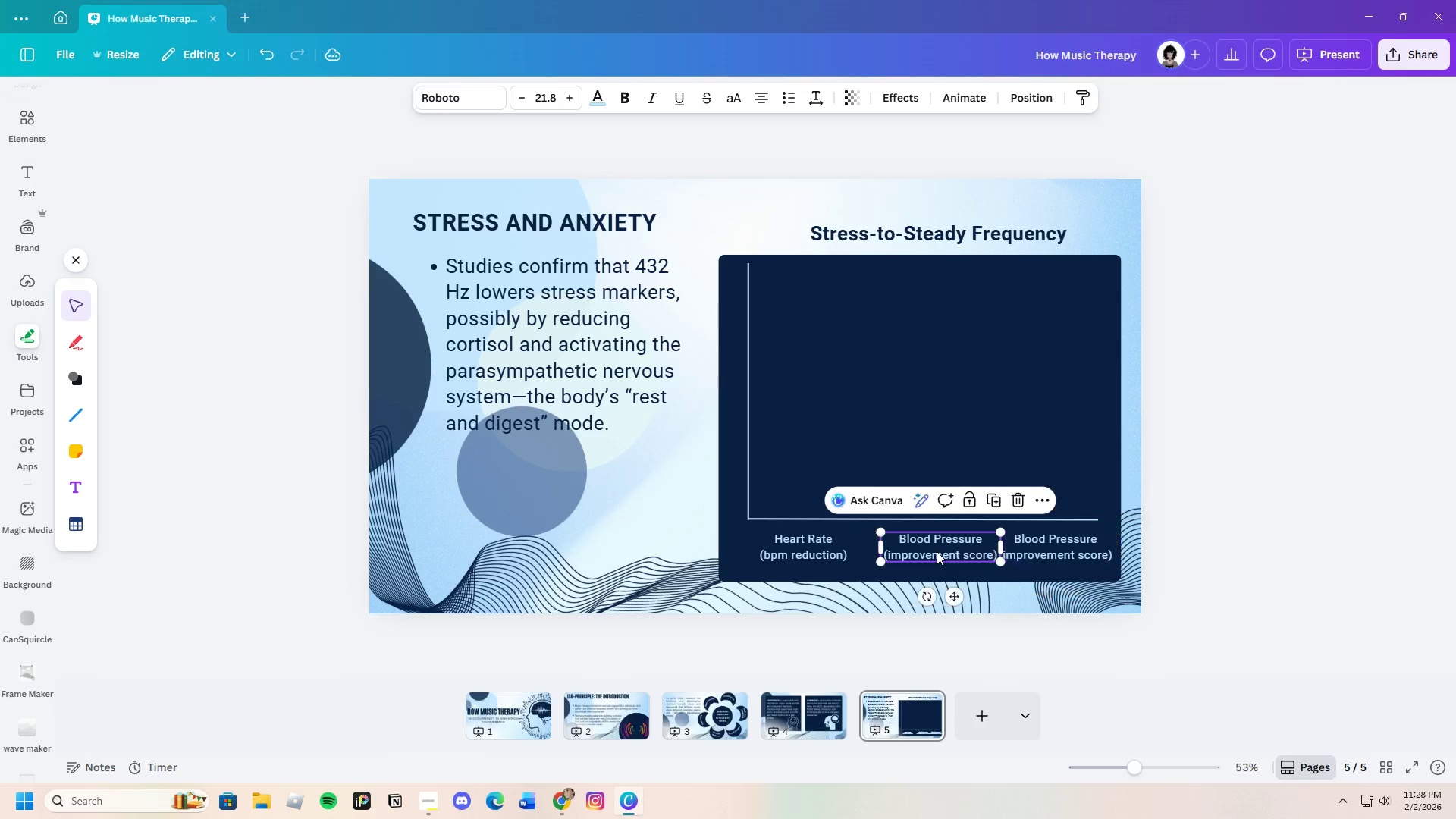 
left_click_drag(start_coordinate=[937, 551], to_coordinate=[917, 548])
 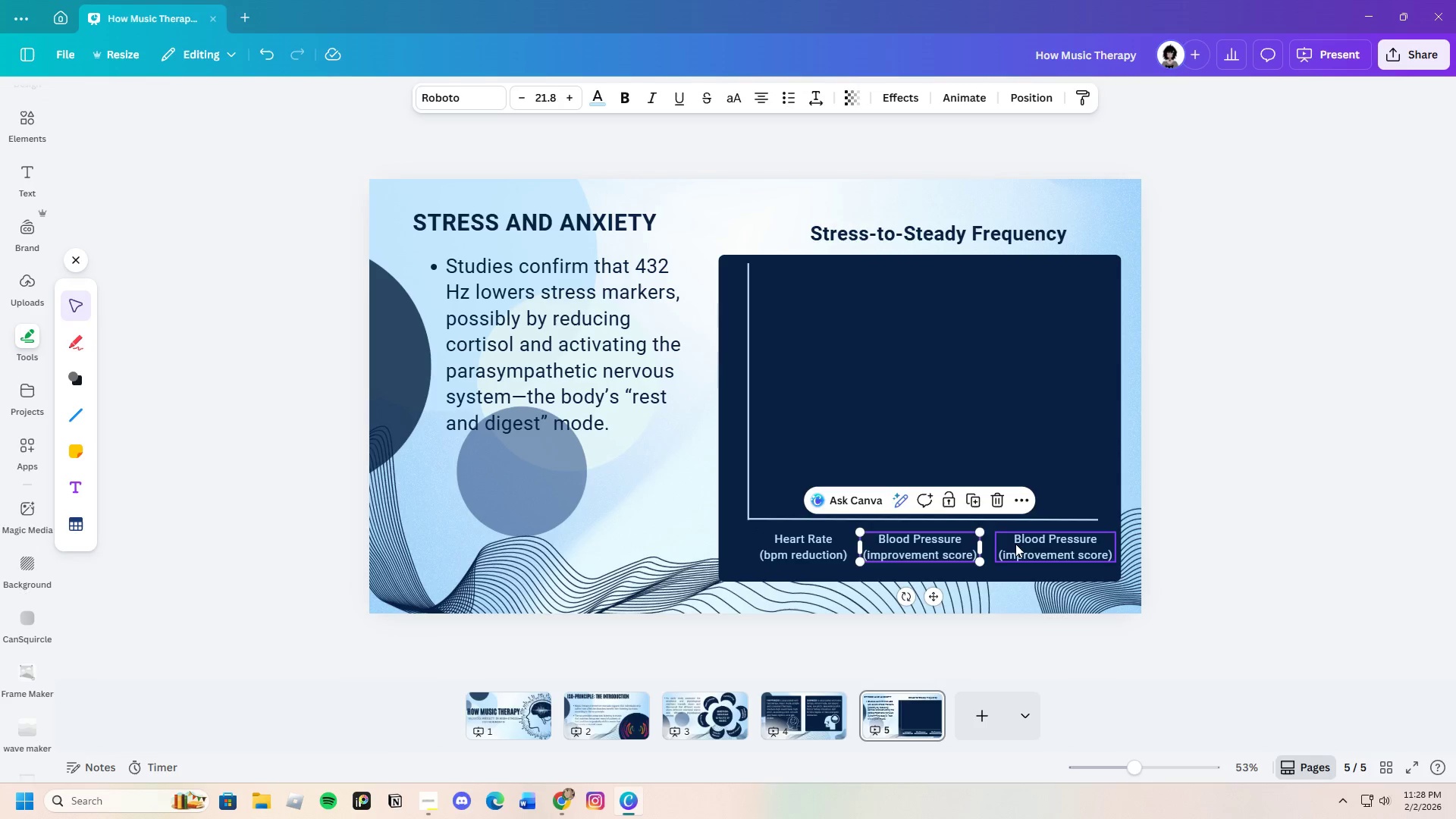 
left_click_drag(start_coordinate=[1016, 544], to_coordinate=[1011, 544])
 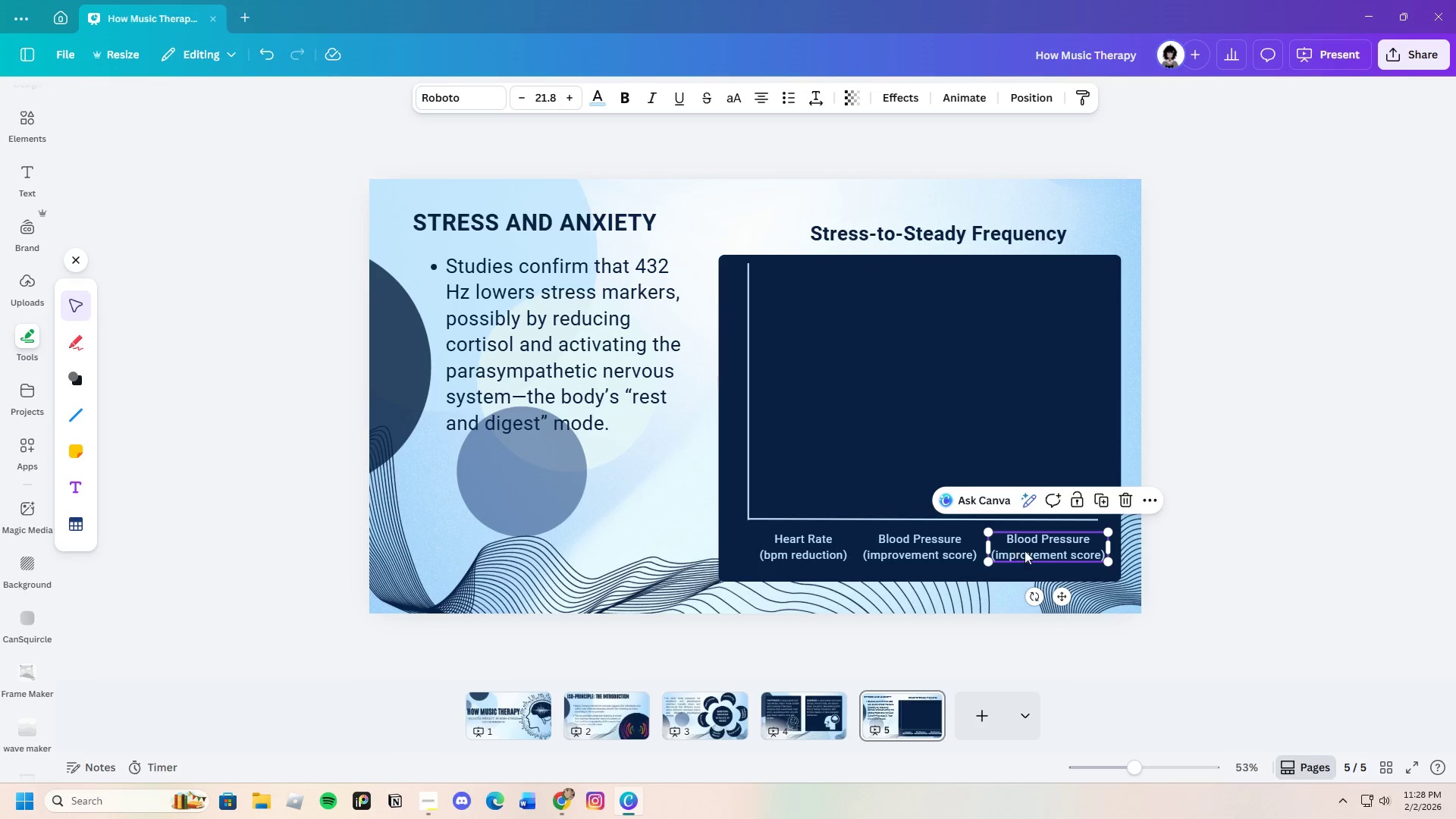 
left_click([1025, 551])
 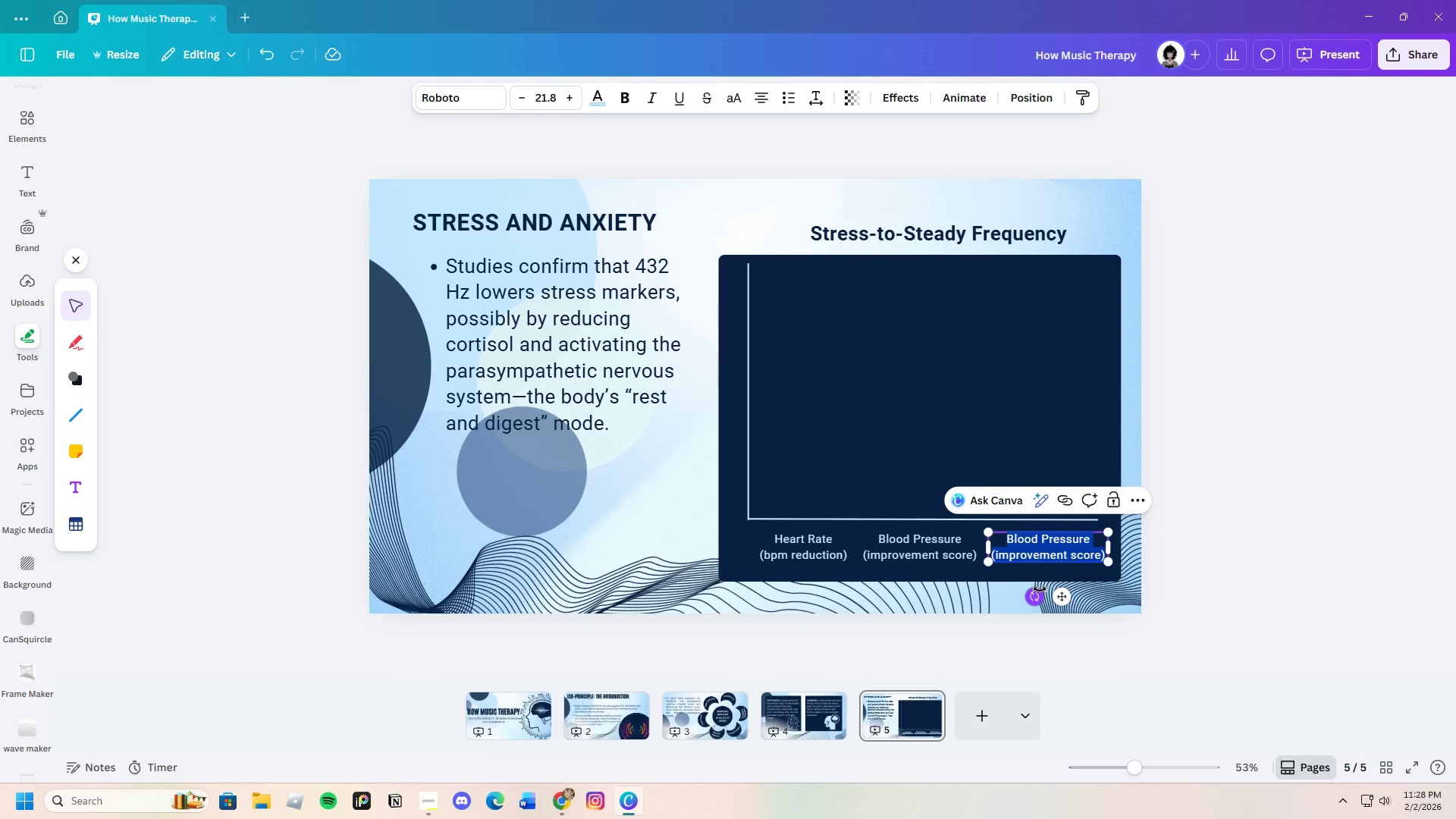 
key(Backspace)
type(Sleep Quality)
 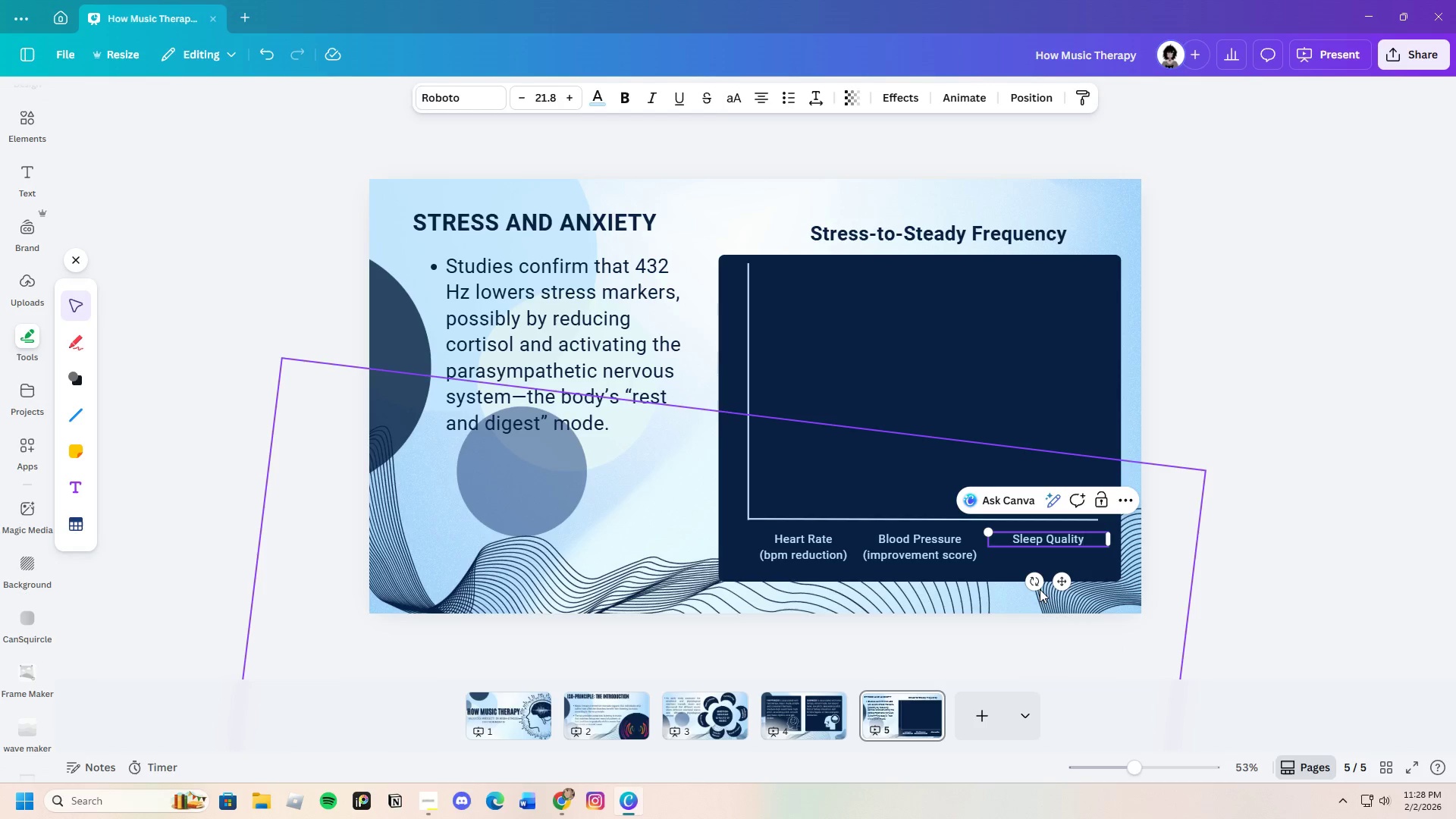 
type( (improvement points))
 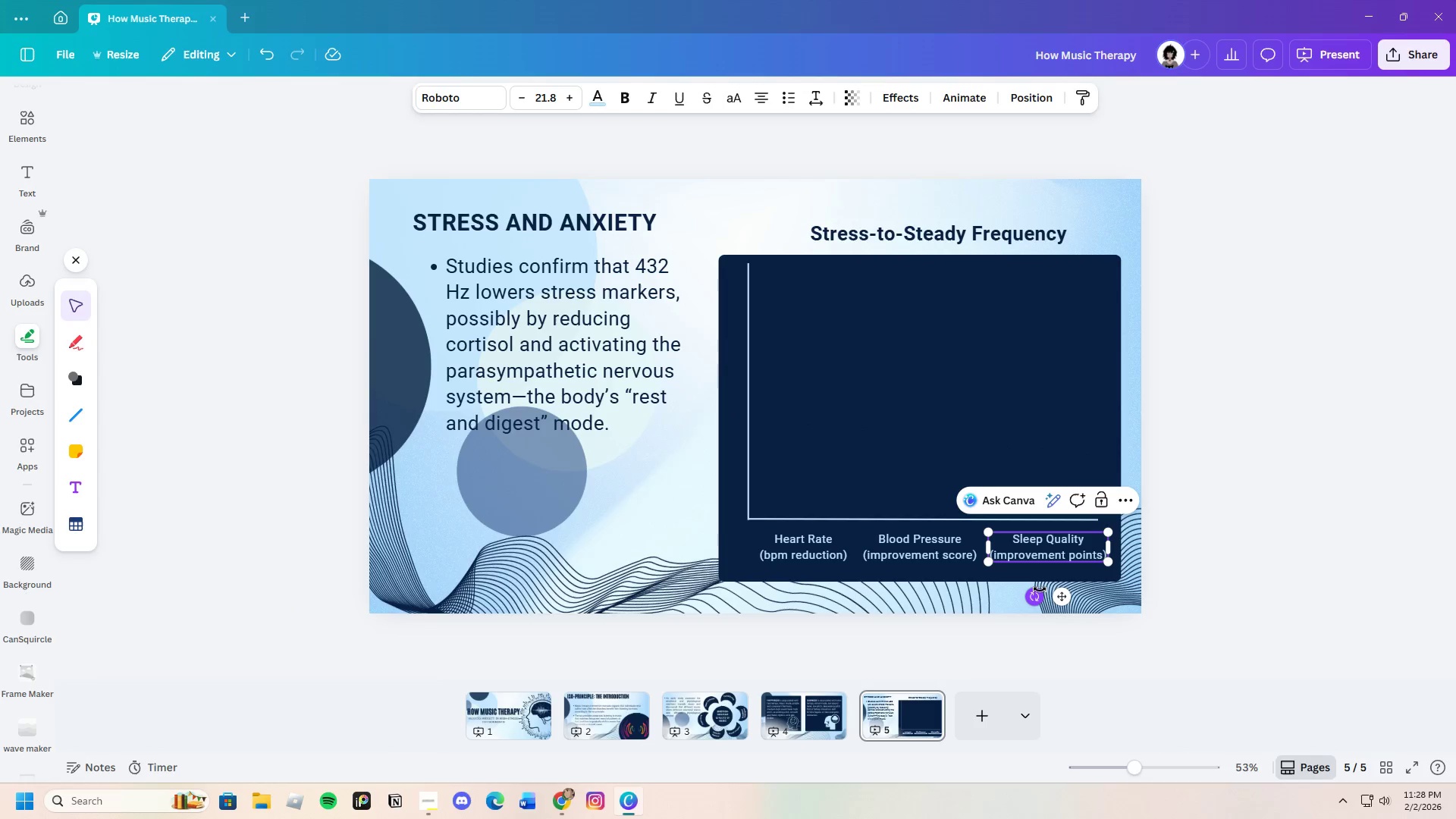 
left_click([1252, 550])
 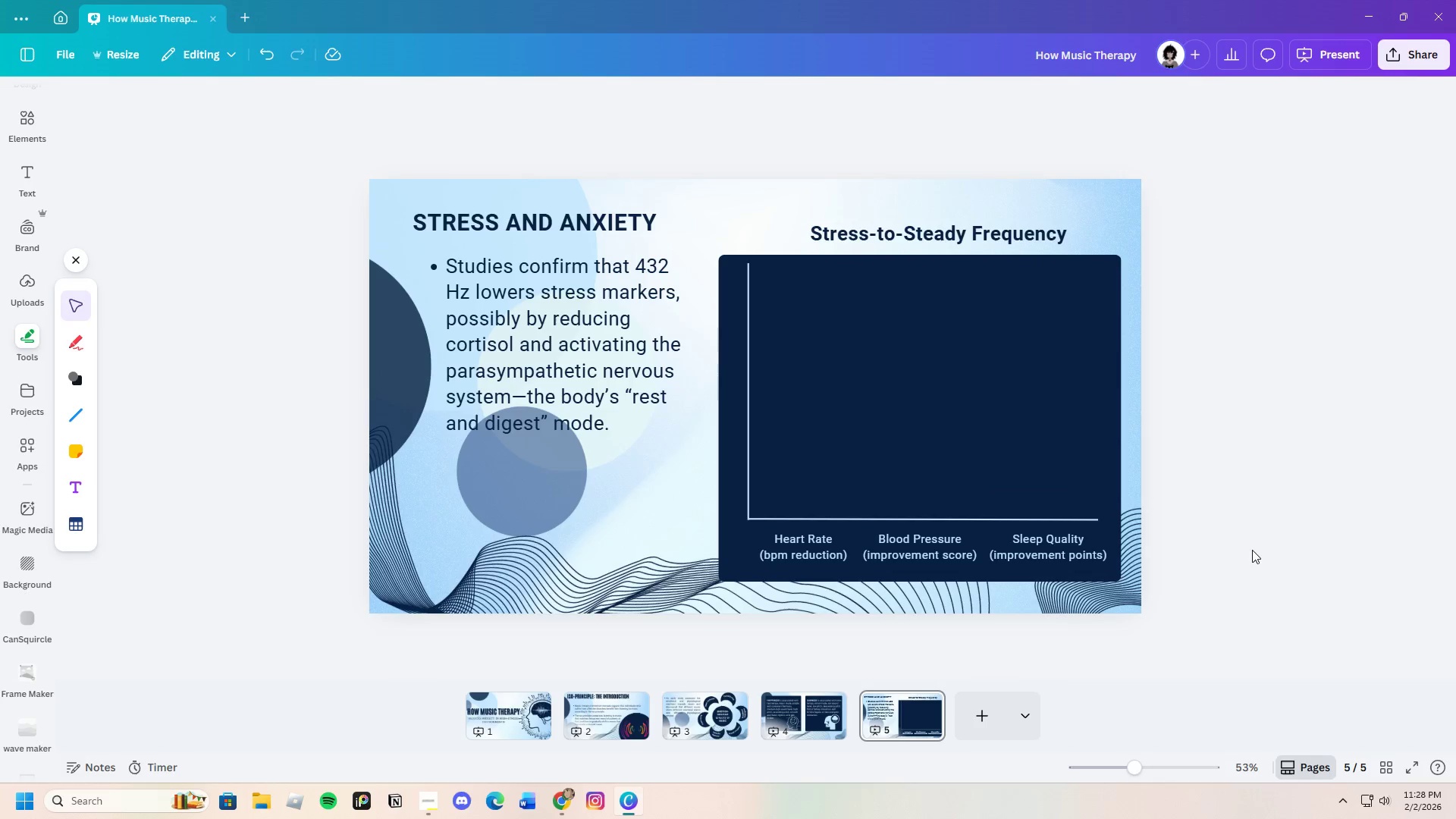 
left_click([1252, 550])
 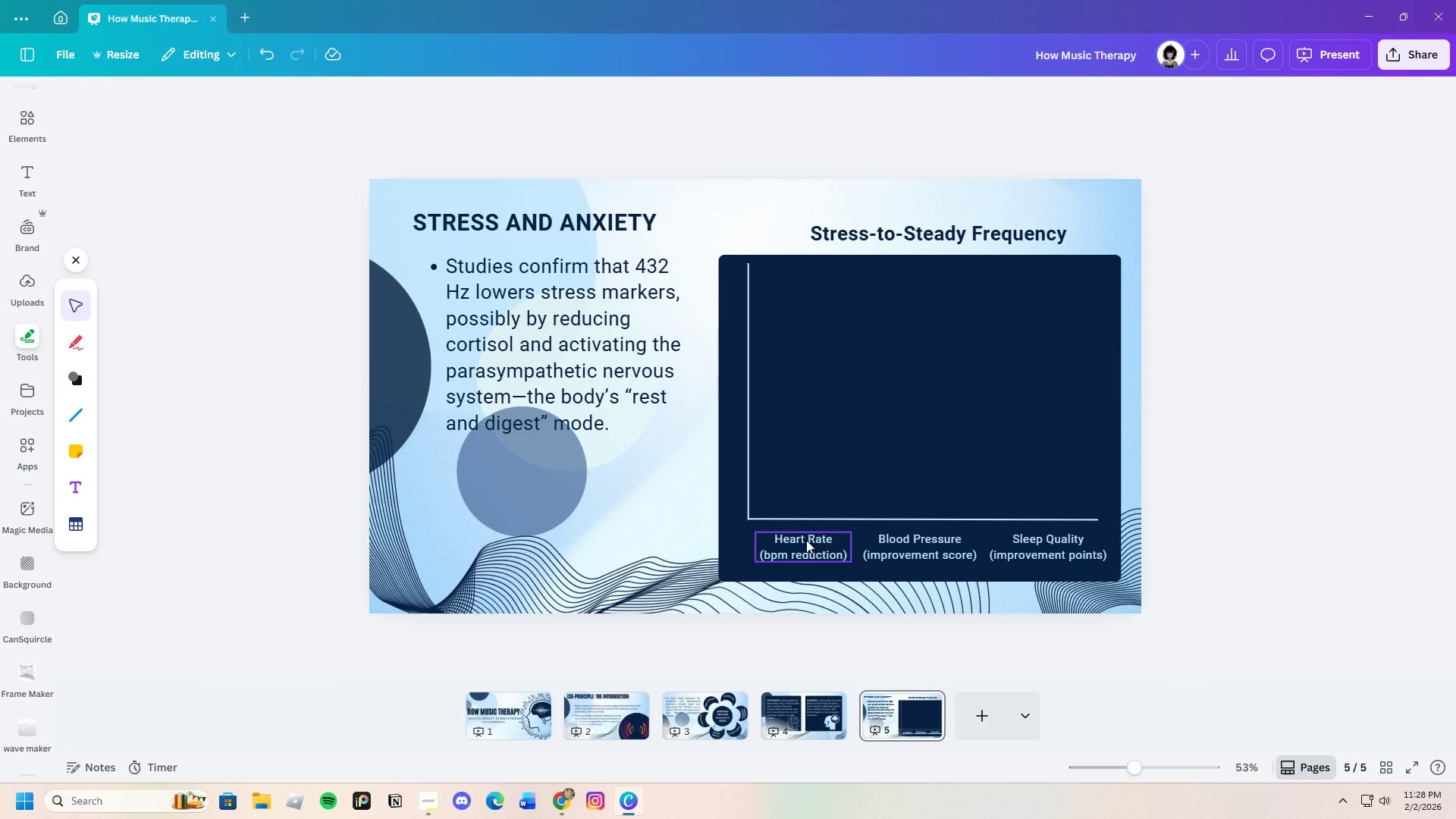 
wait(6.22)
 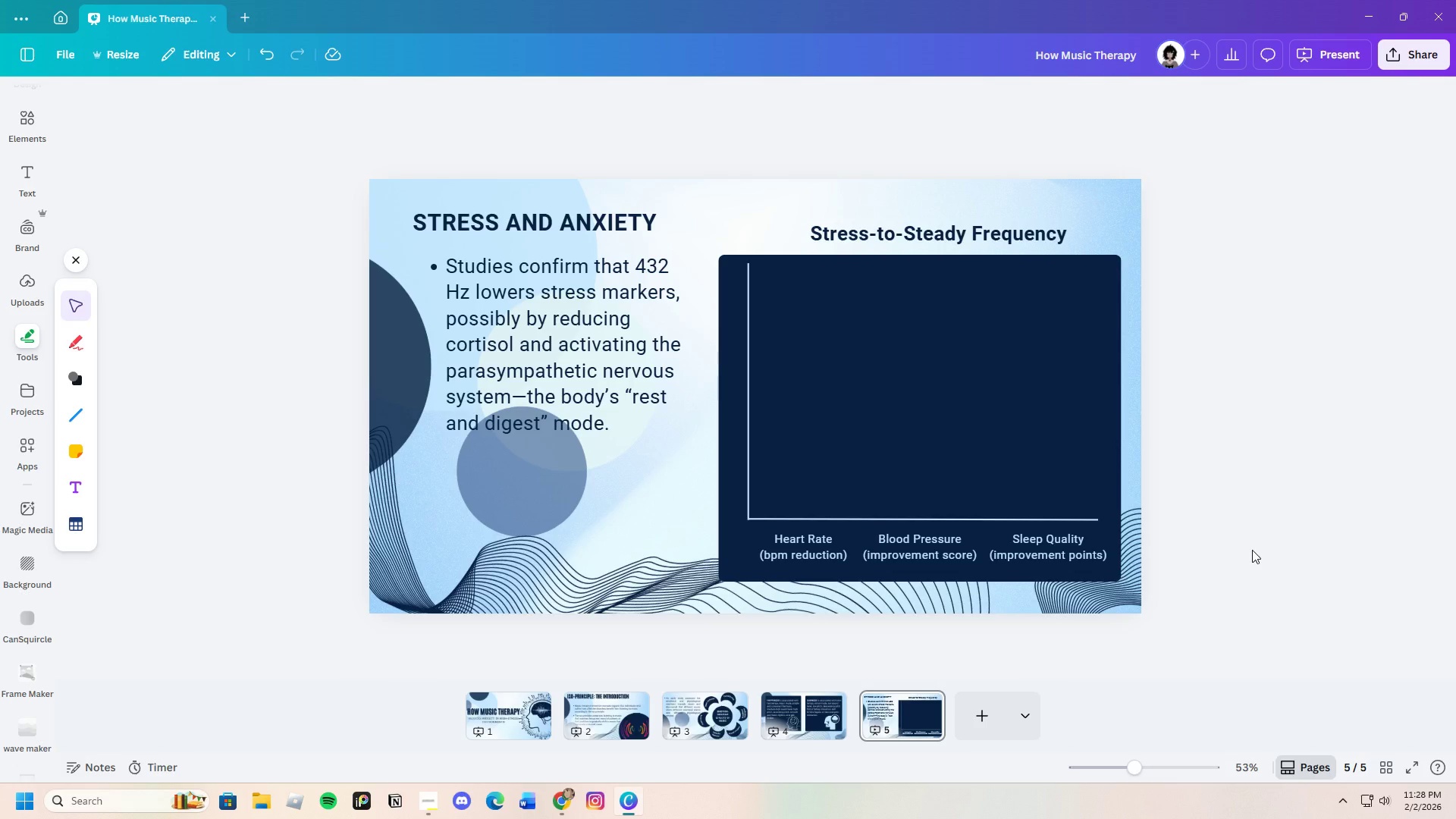 
left_click_drag(start_coordinate=[803, 544], to_coordinate=[799, 539])
 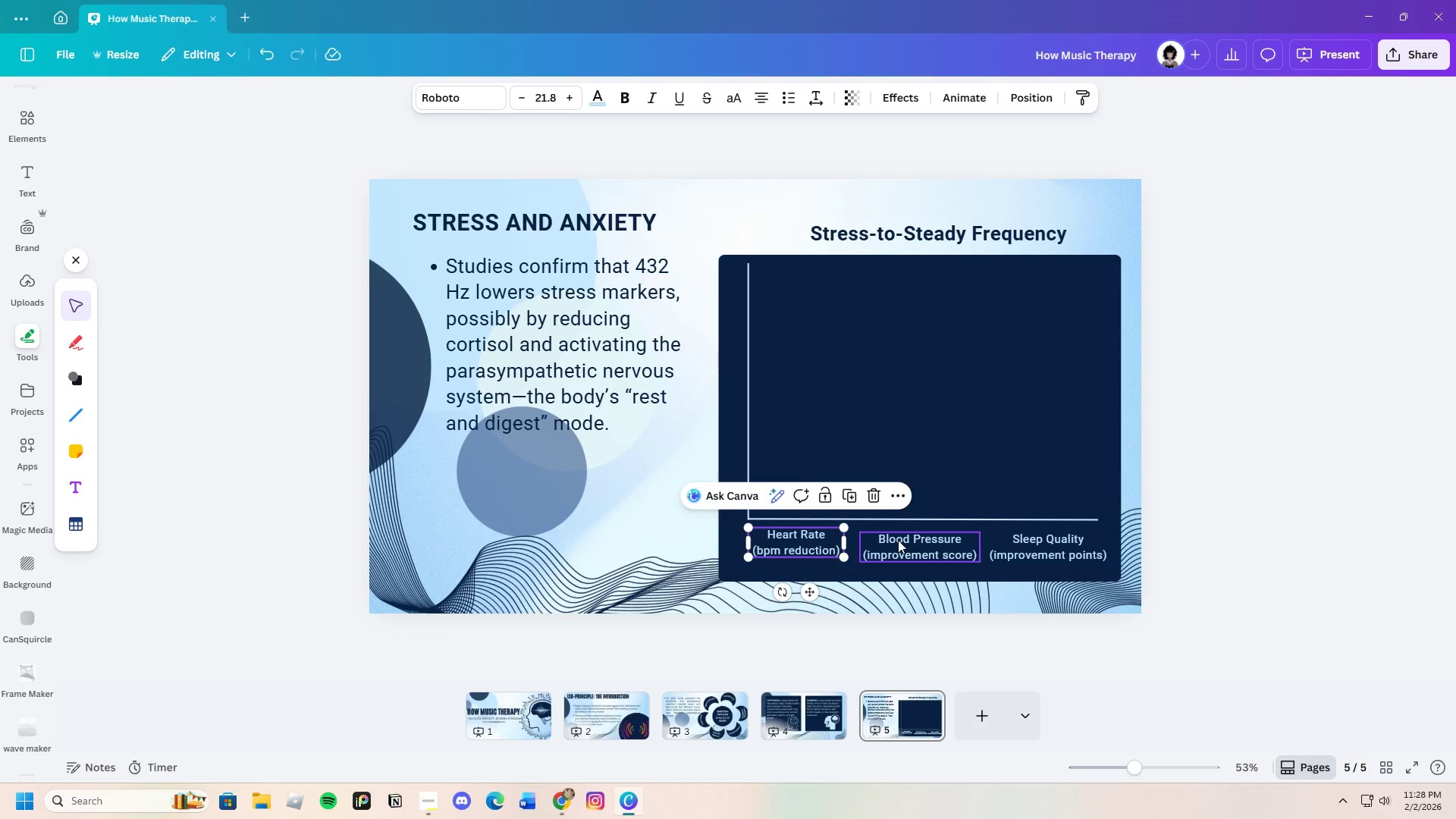 
left_click_drag(start_coordinate=[898, 540], to_coordinate=[897, 535])
 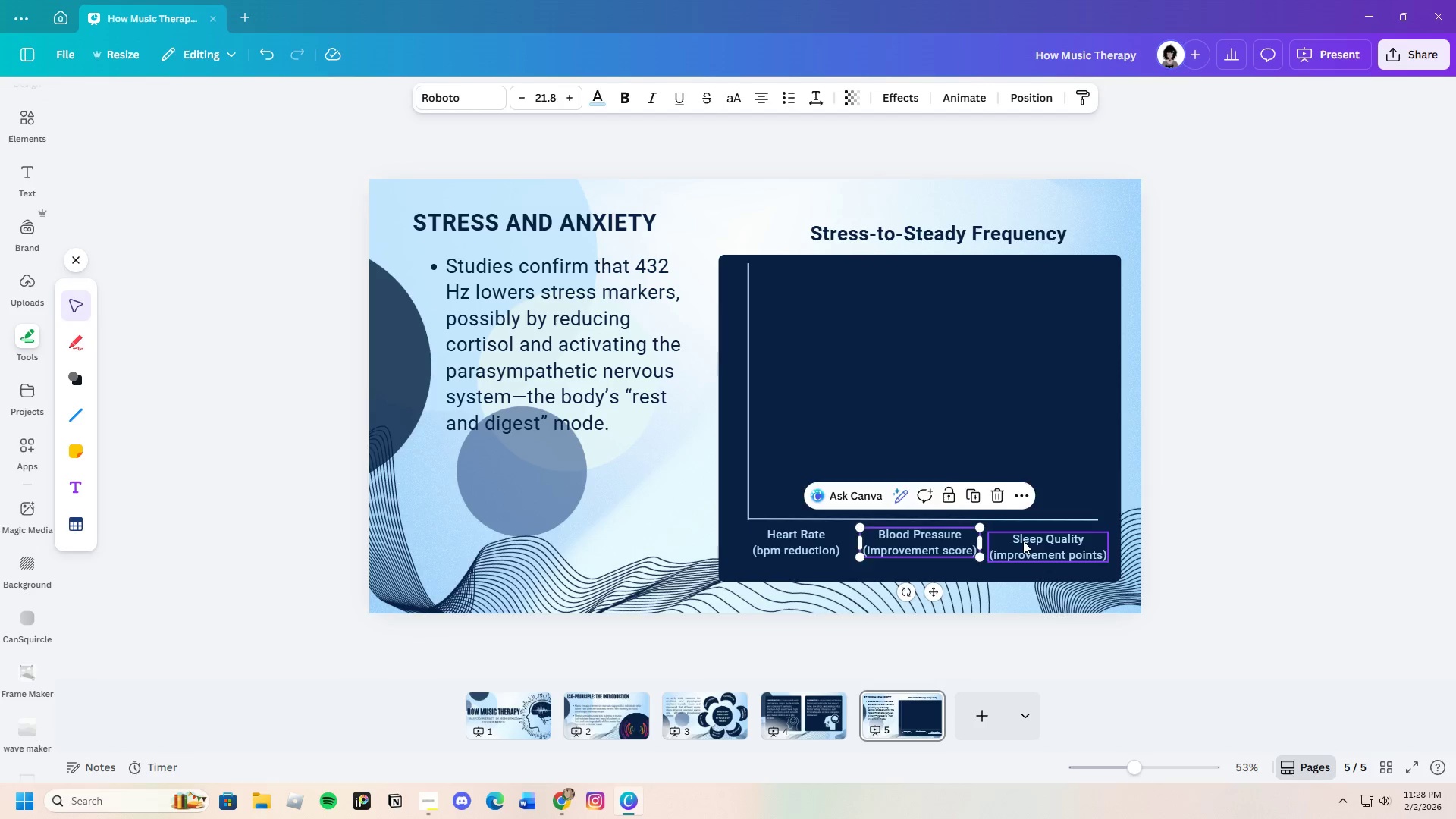 
left_click_drag(start_coordinate=[1023, 541], to_coordinate=[1018, 534])
 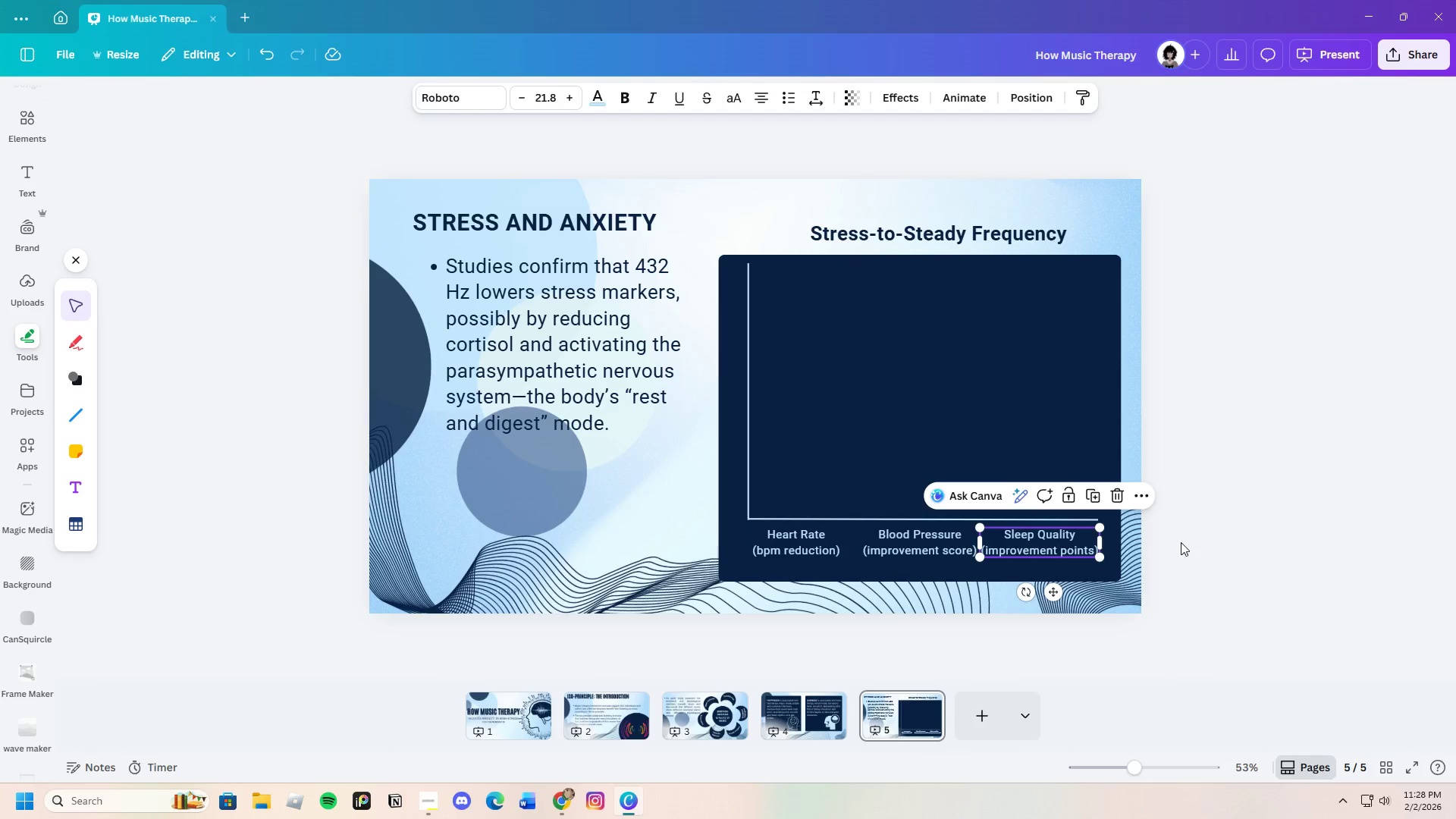 
left_click([1181, 542])
 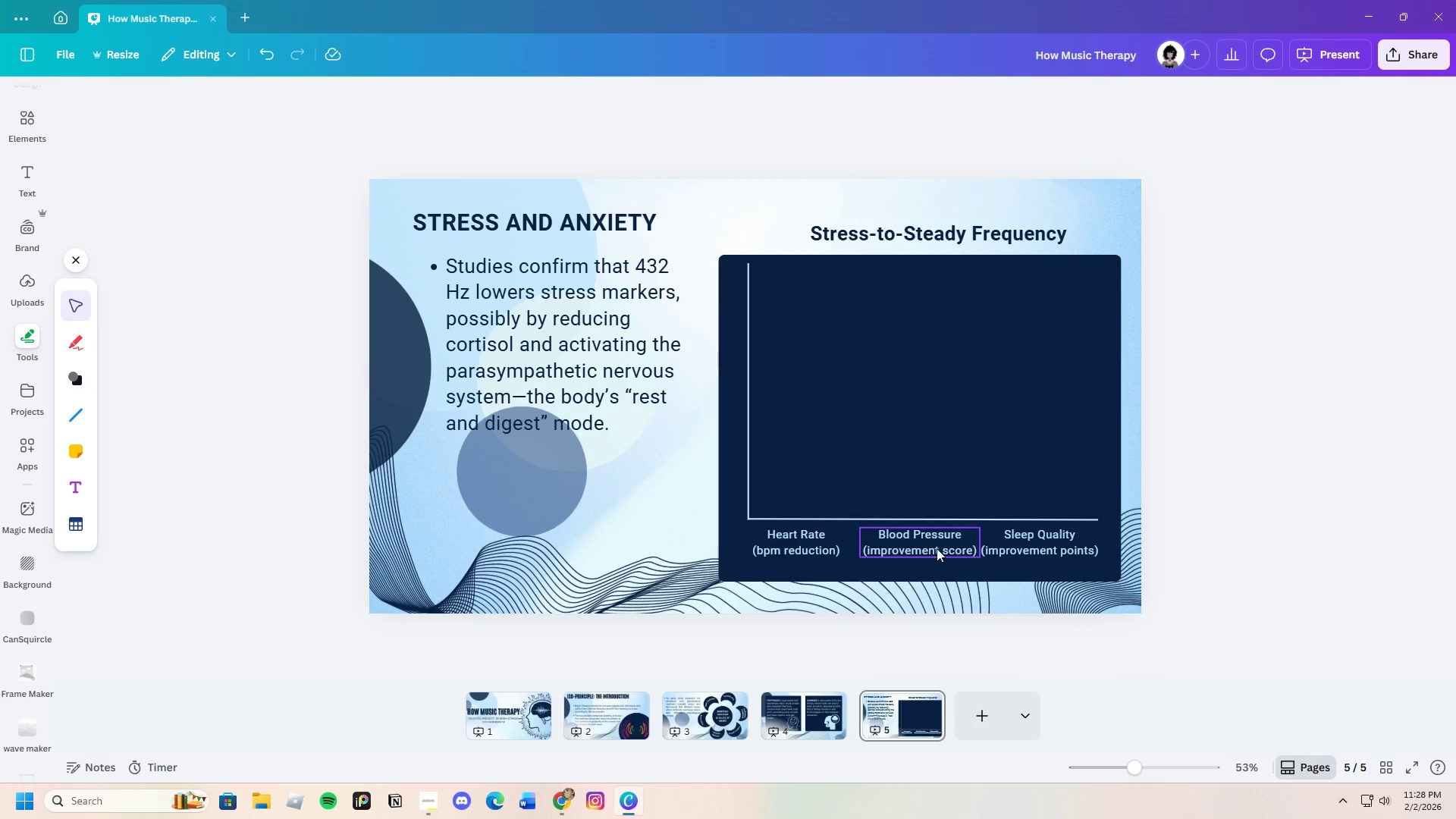 
left_click_drag(start_coordinate=[936, 548], to_coordinate=[930, 547])
 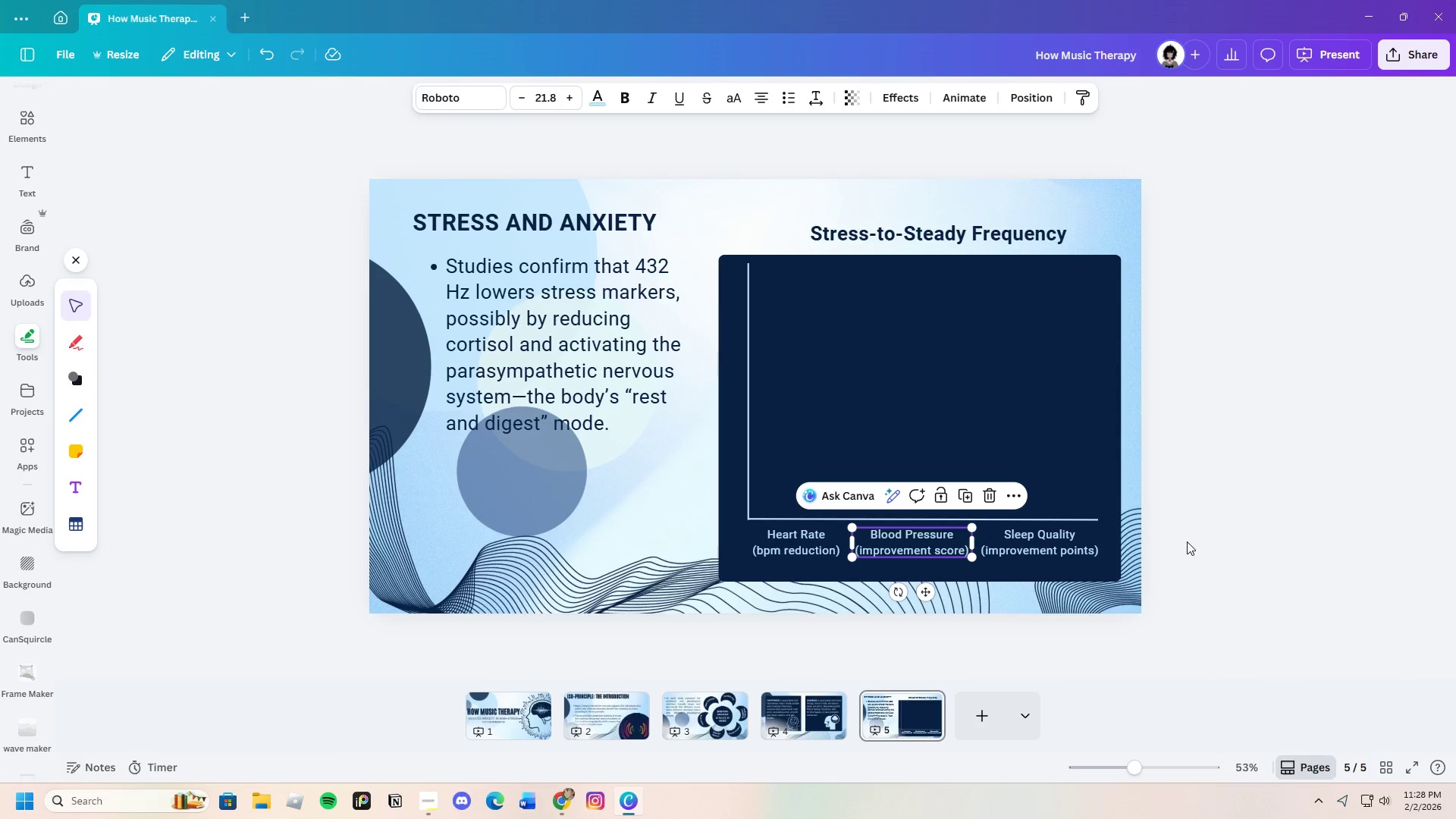 
left_click([1187, 541])
 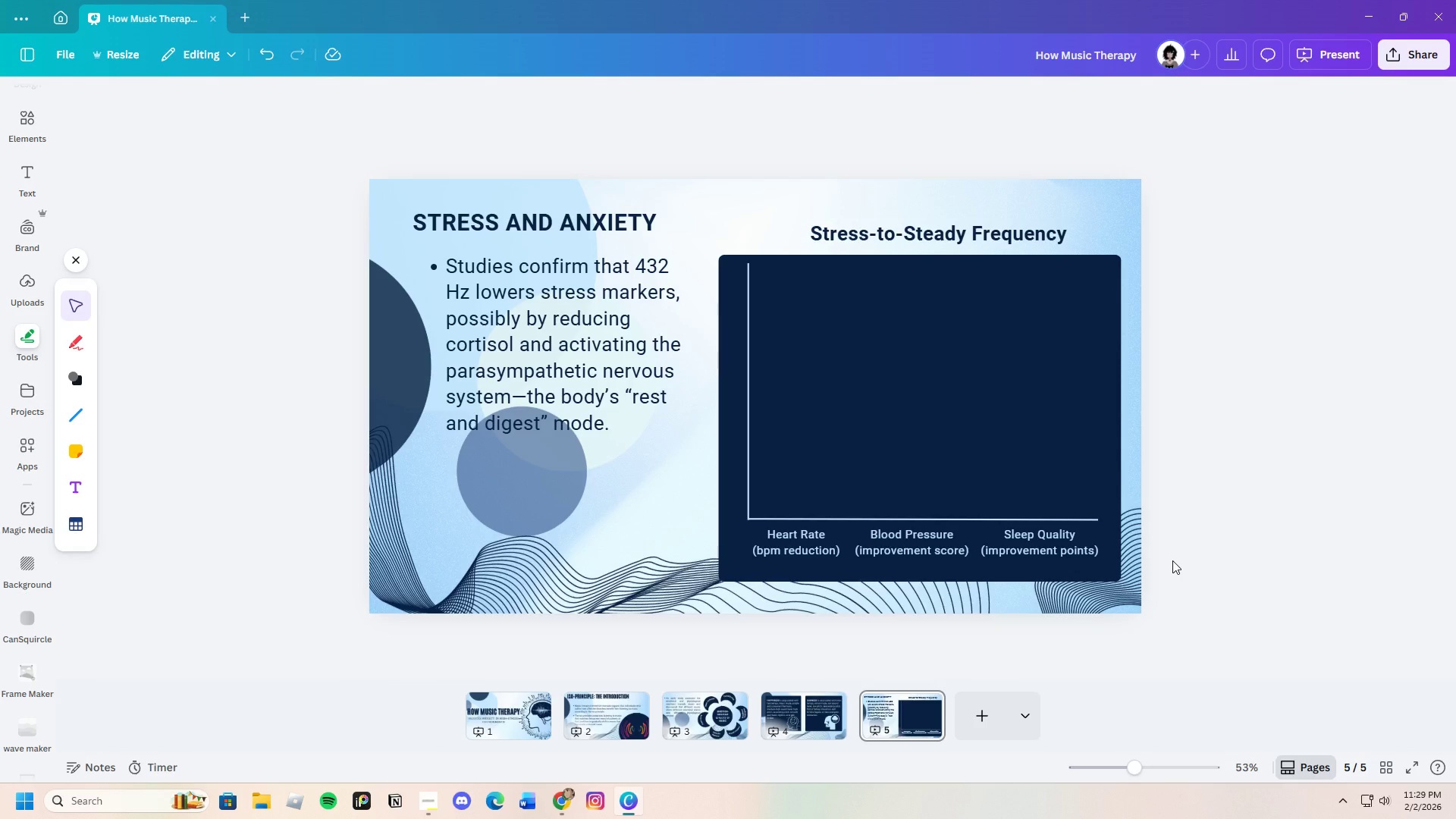 
wait(11.11)
 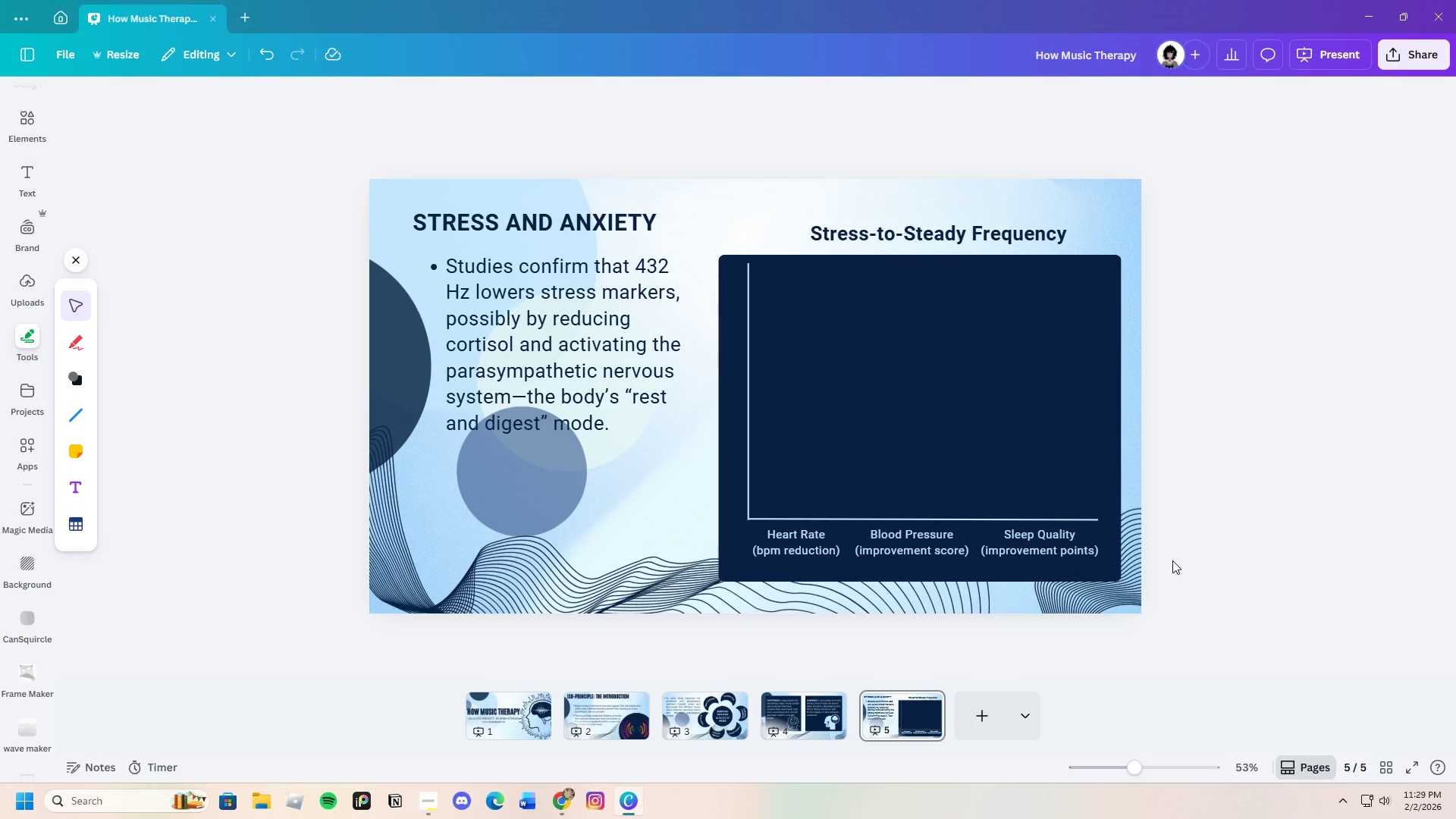 
left_click_drag(start_coordinate=[1000, 229], to_coordinate=[979, 228])
 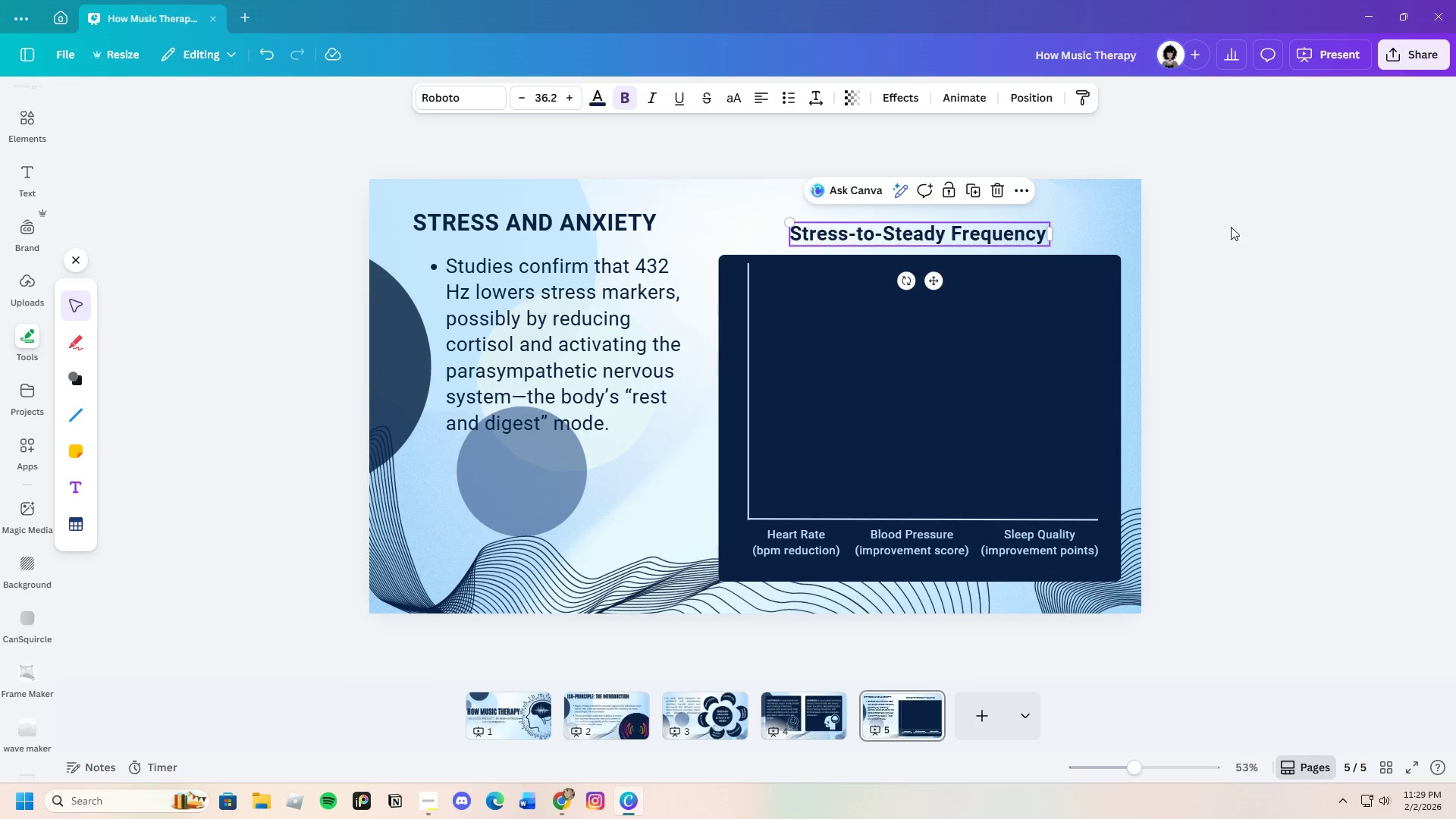 
left_click([1233, 227])
 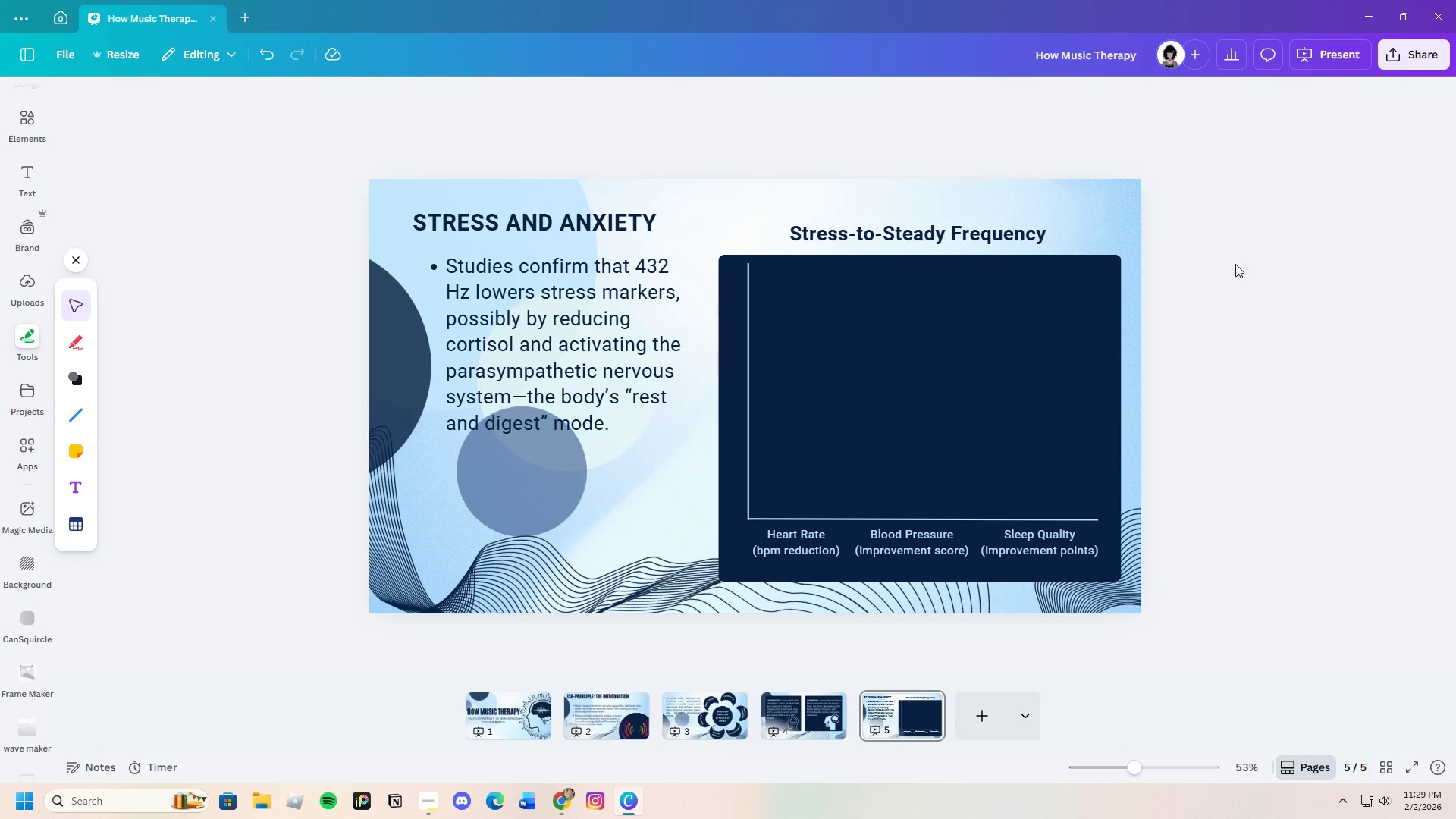 
wait(13.16)
 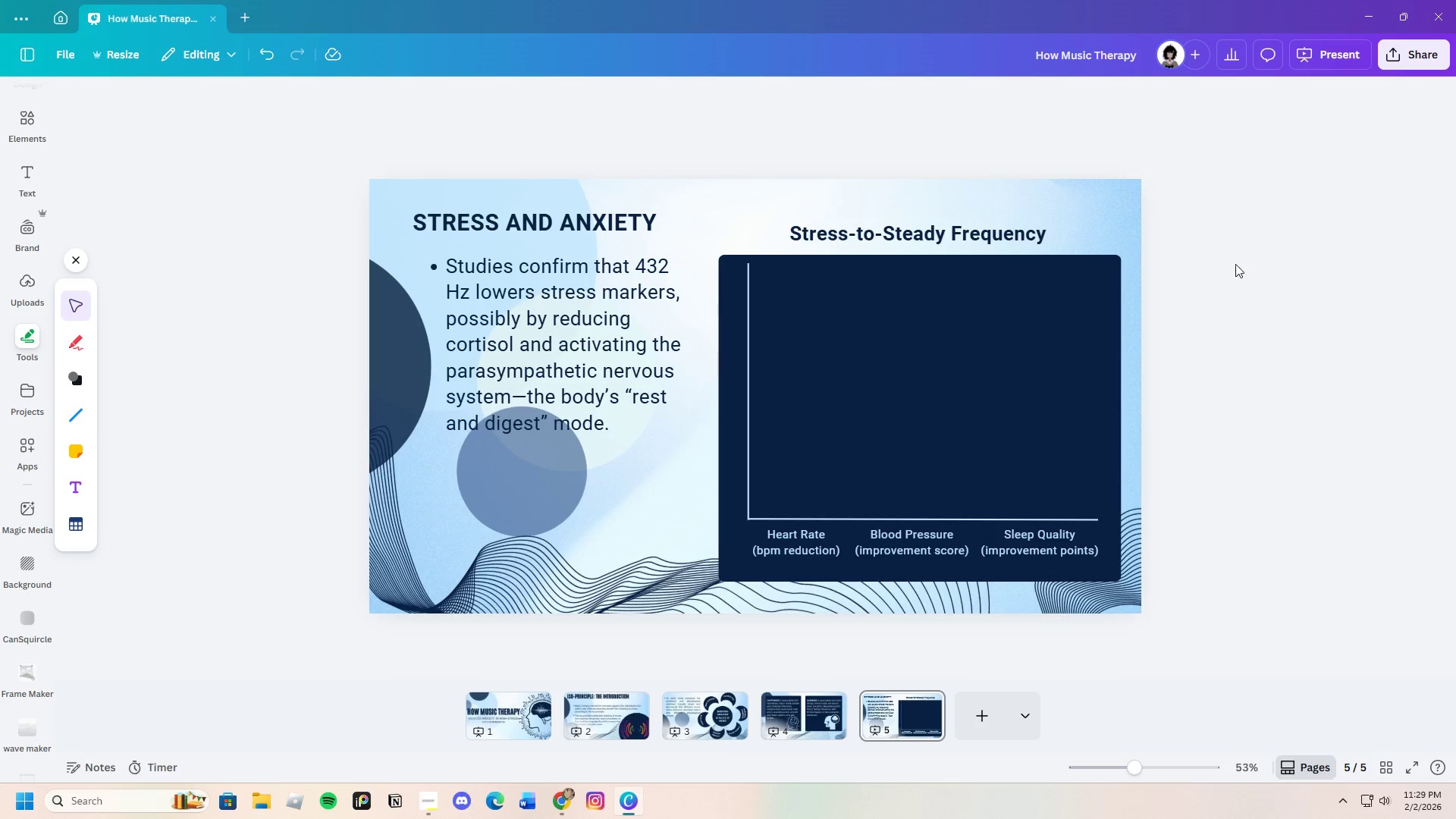 
left_click([816, 551])
 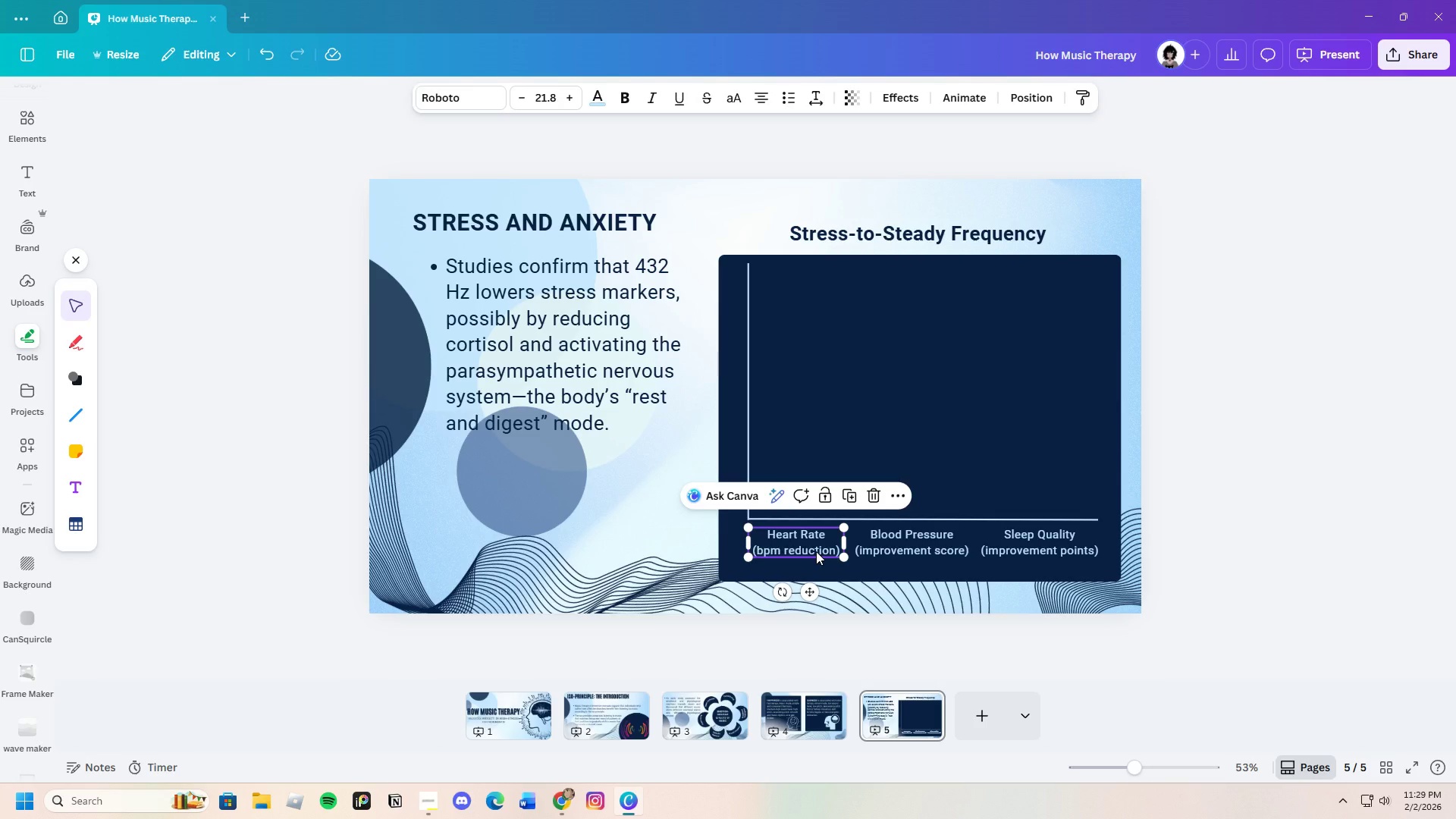 
key(Control+C)
 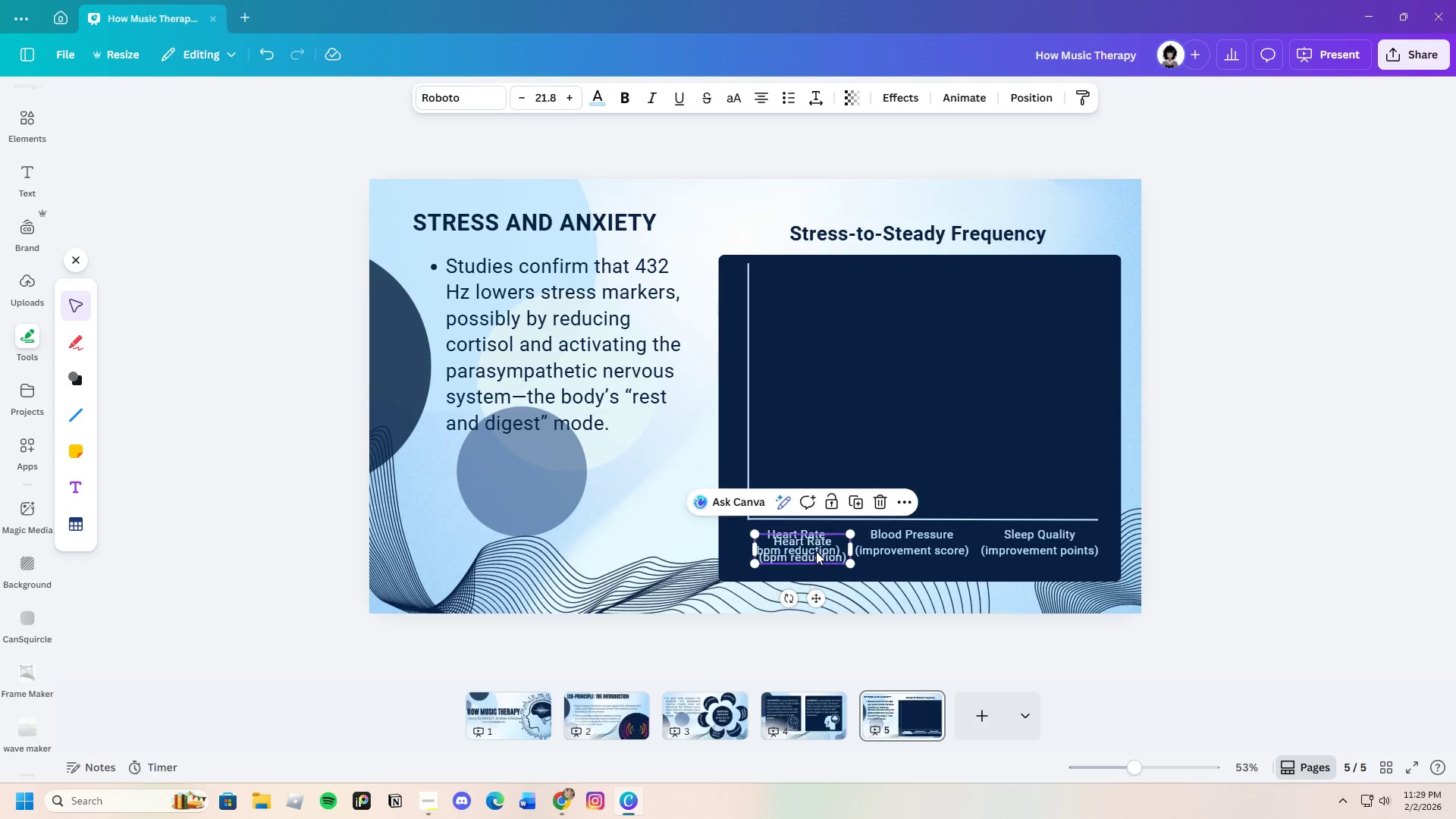 
key(Control+V)
 